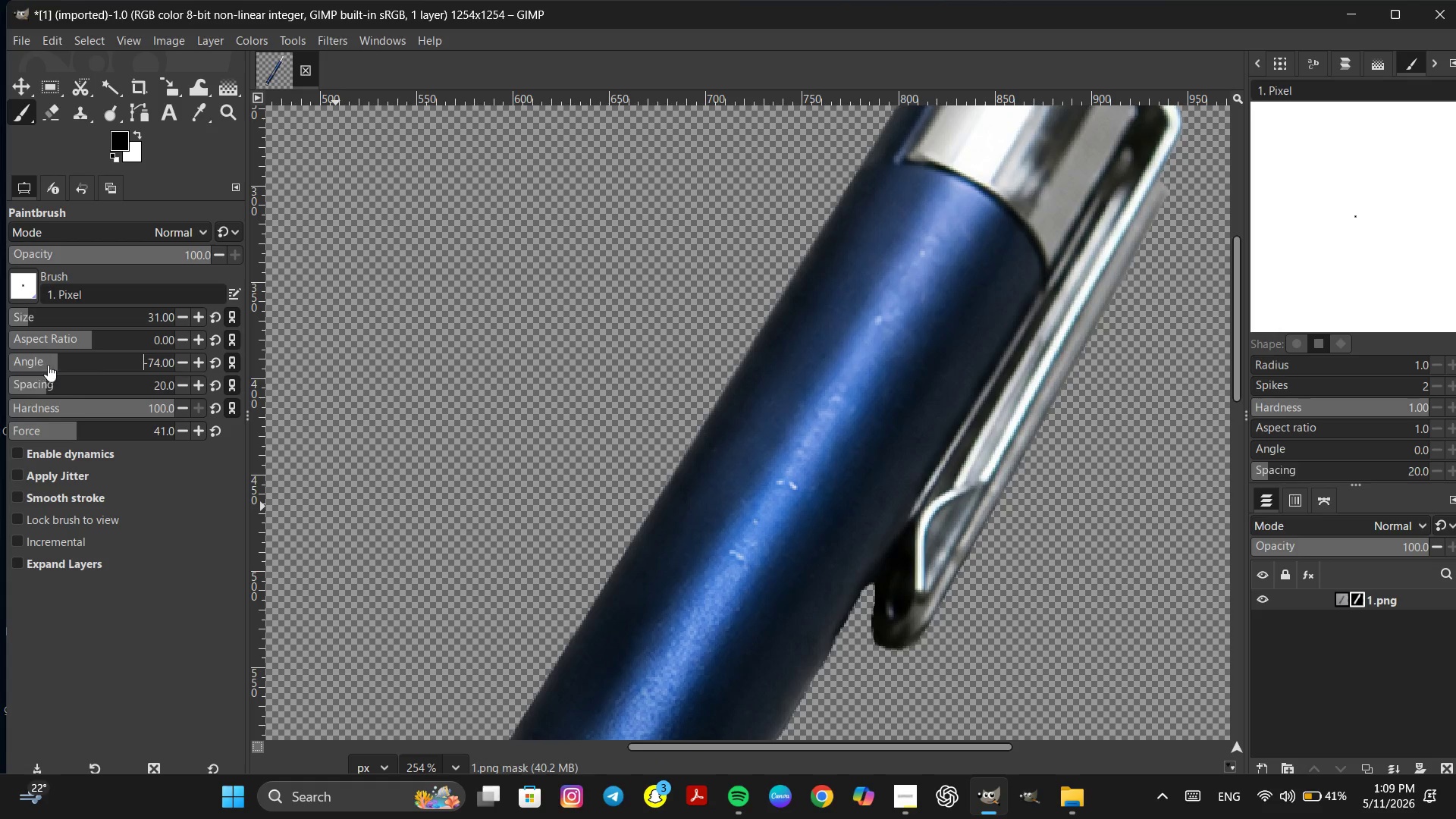 
left_click([60, 362])
 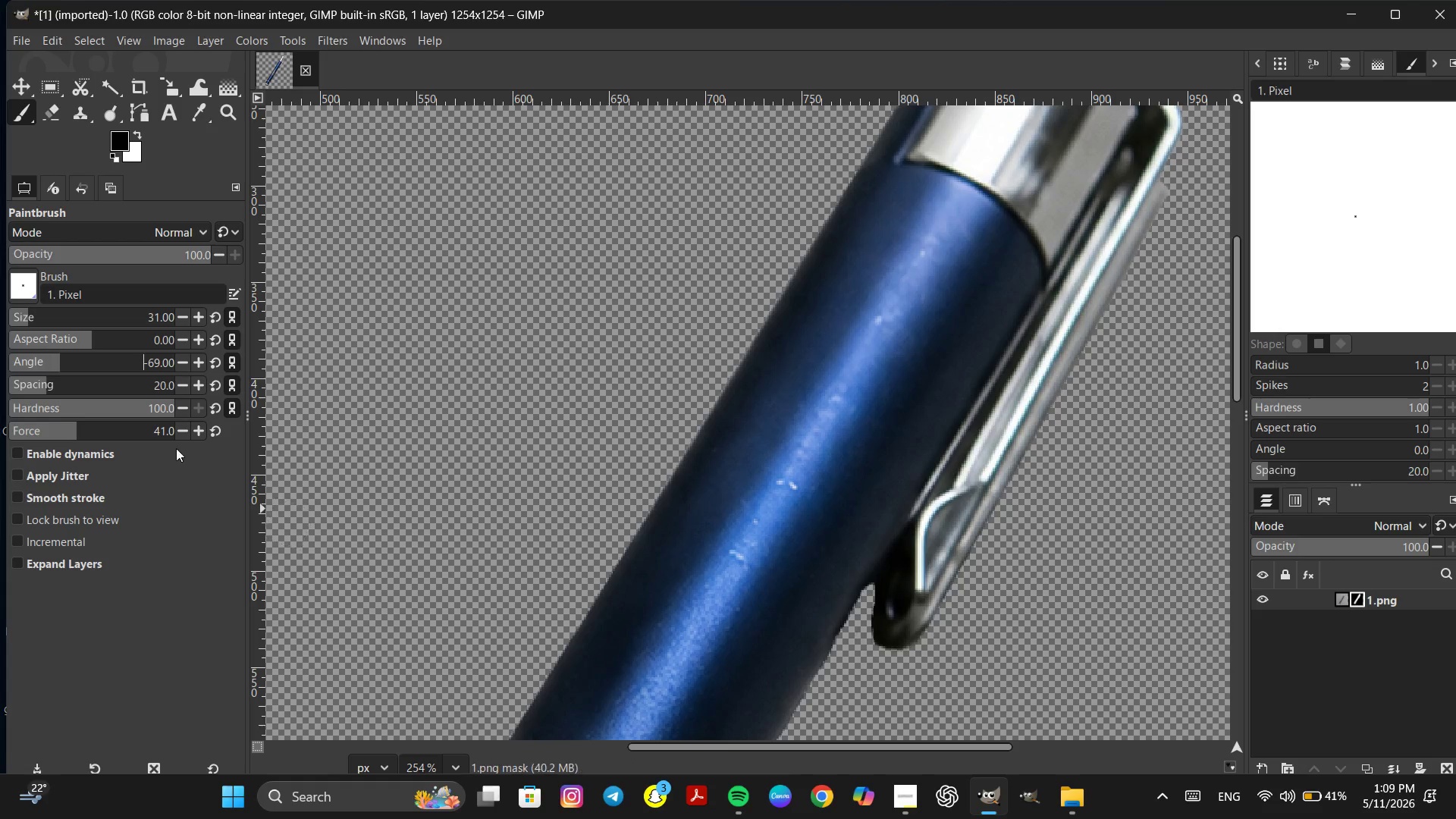 
left_click([23, 314])
 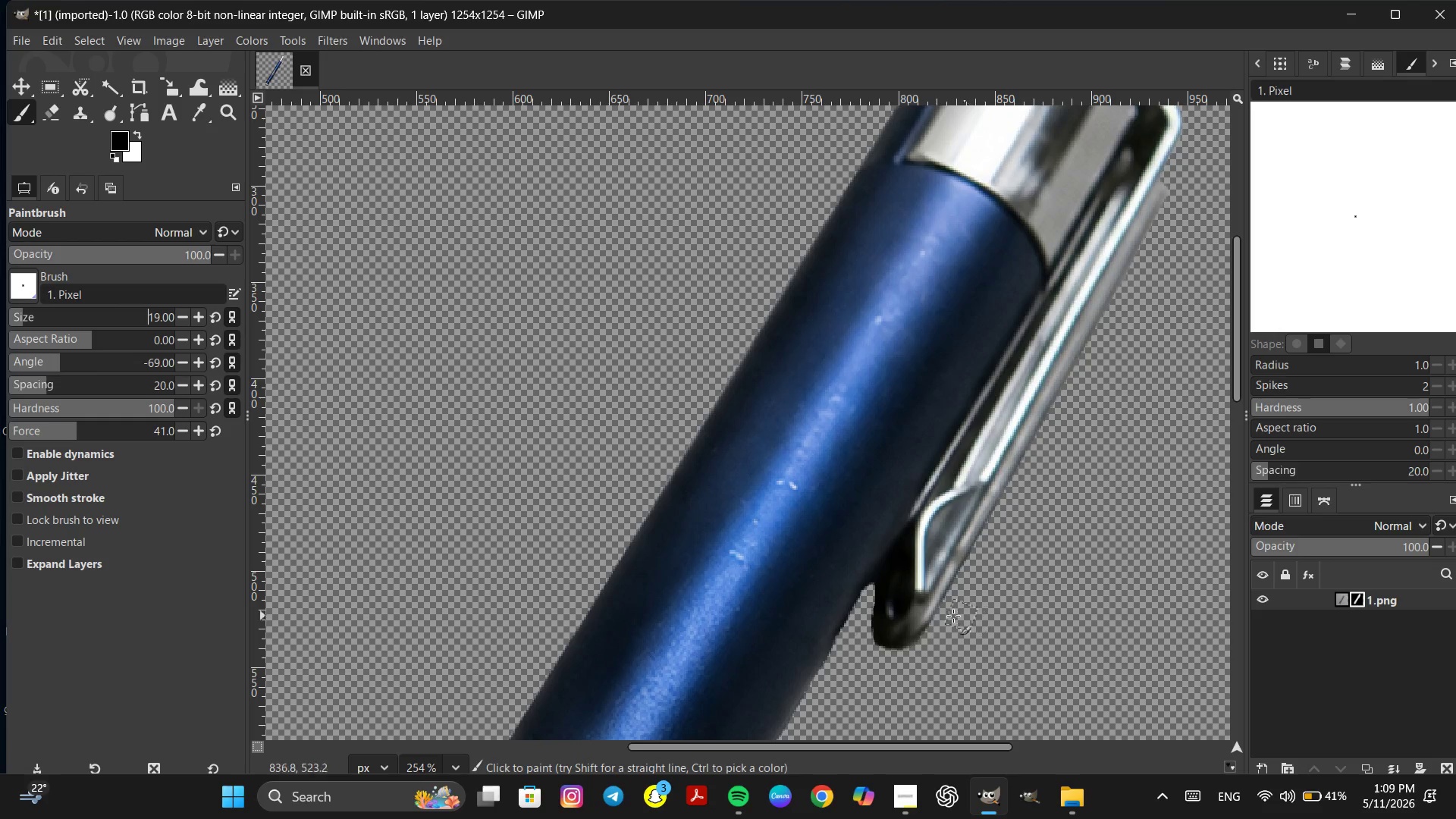 
hold_key(key=ControlLeft, duration=1.3)
scroll: coordinate [874, 638], scroll_direction: up, amount: 10.0
 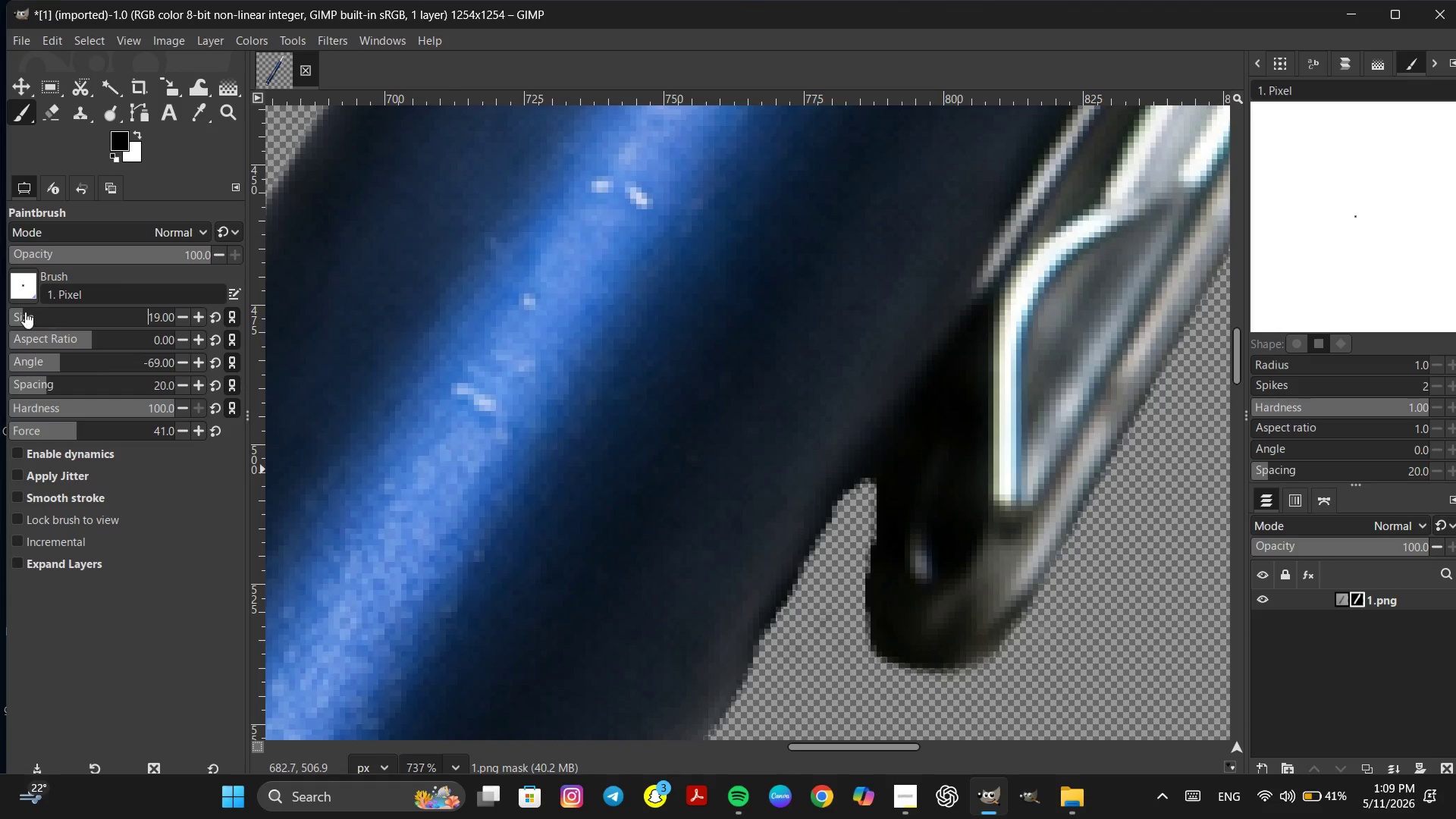 
left_click([19, 311])
 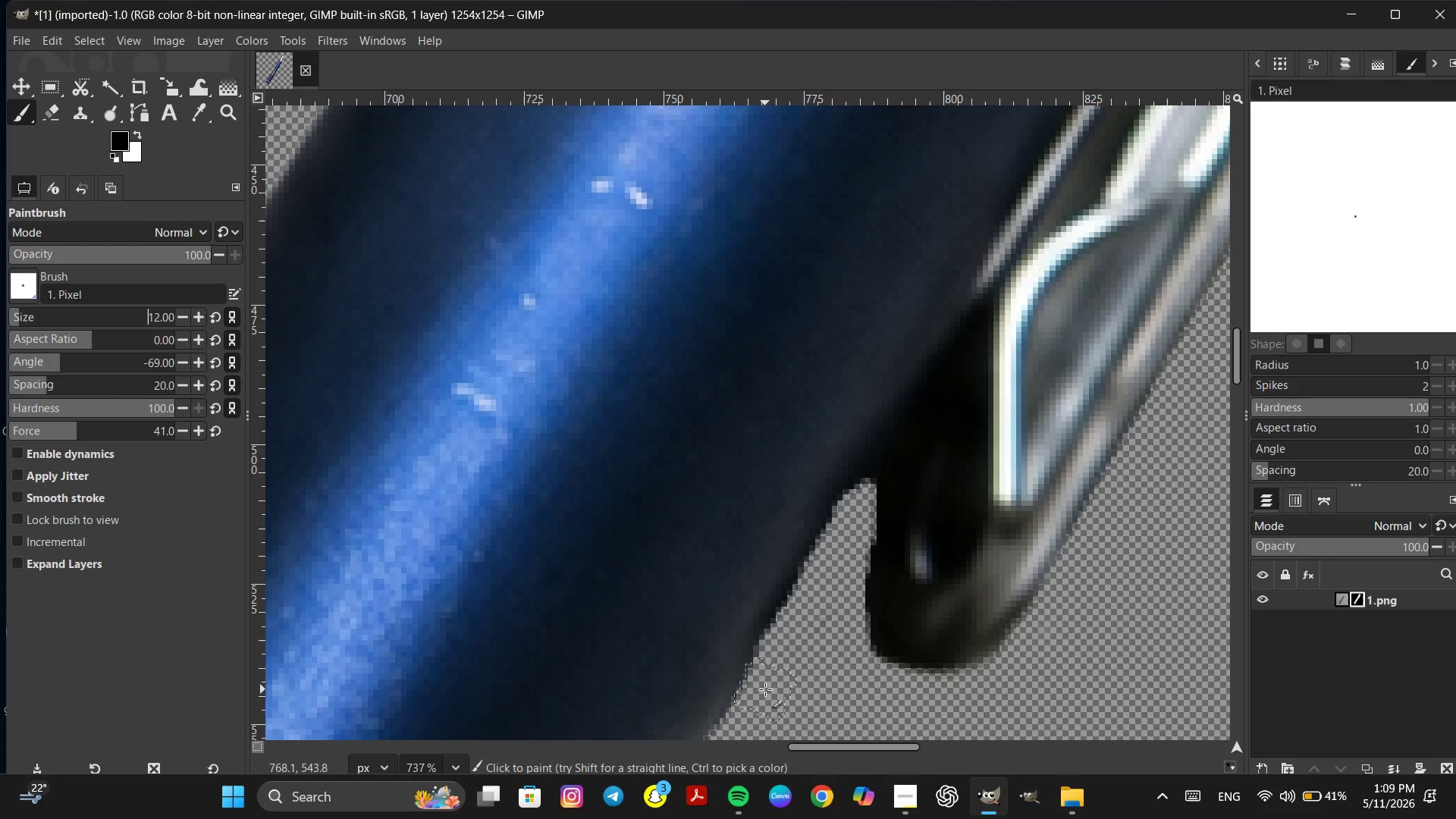 
left_click([765, 689])
 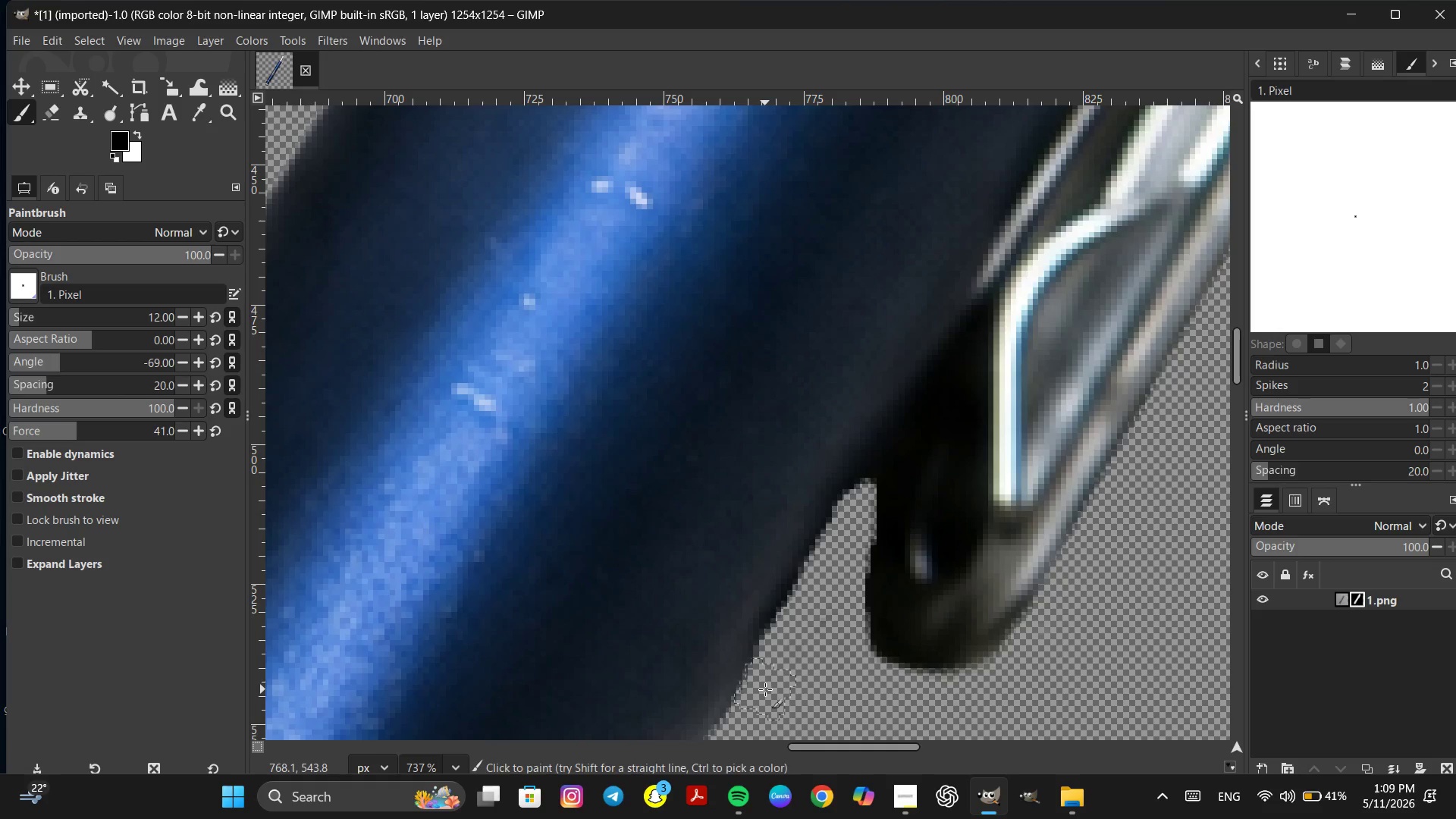 
hold_key(key=ShiftLeft, duration=3.67)
left_click([833, 572])
 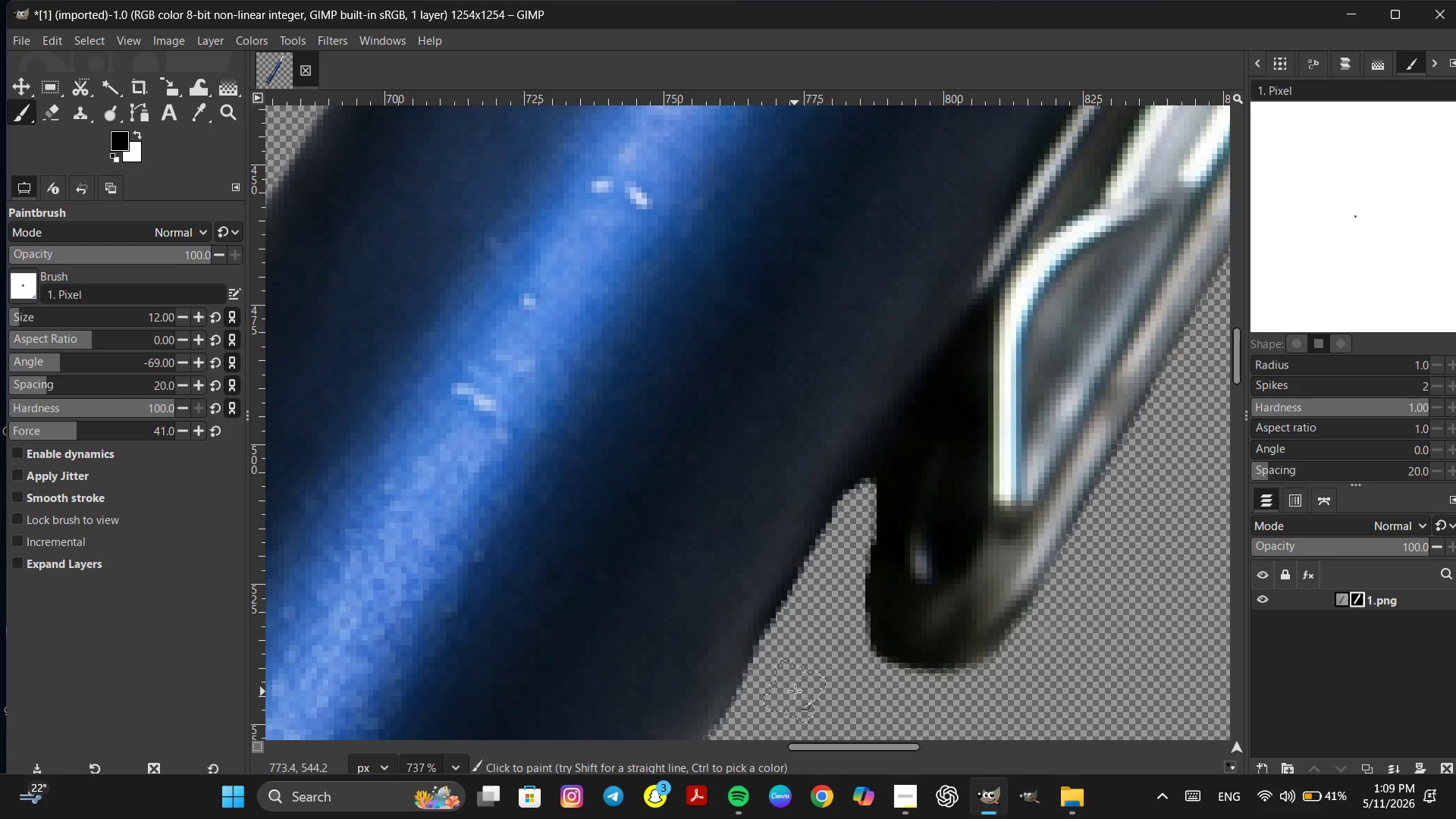 
hold_key(key=ControlLeft, duration=1.31)
scroll: coordinate [811, 663], scroll_direction: down, amount: 11.0
 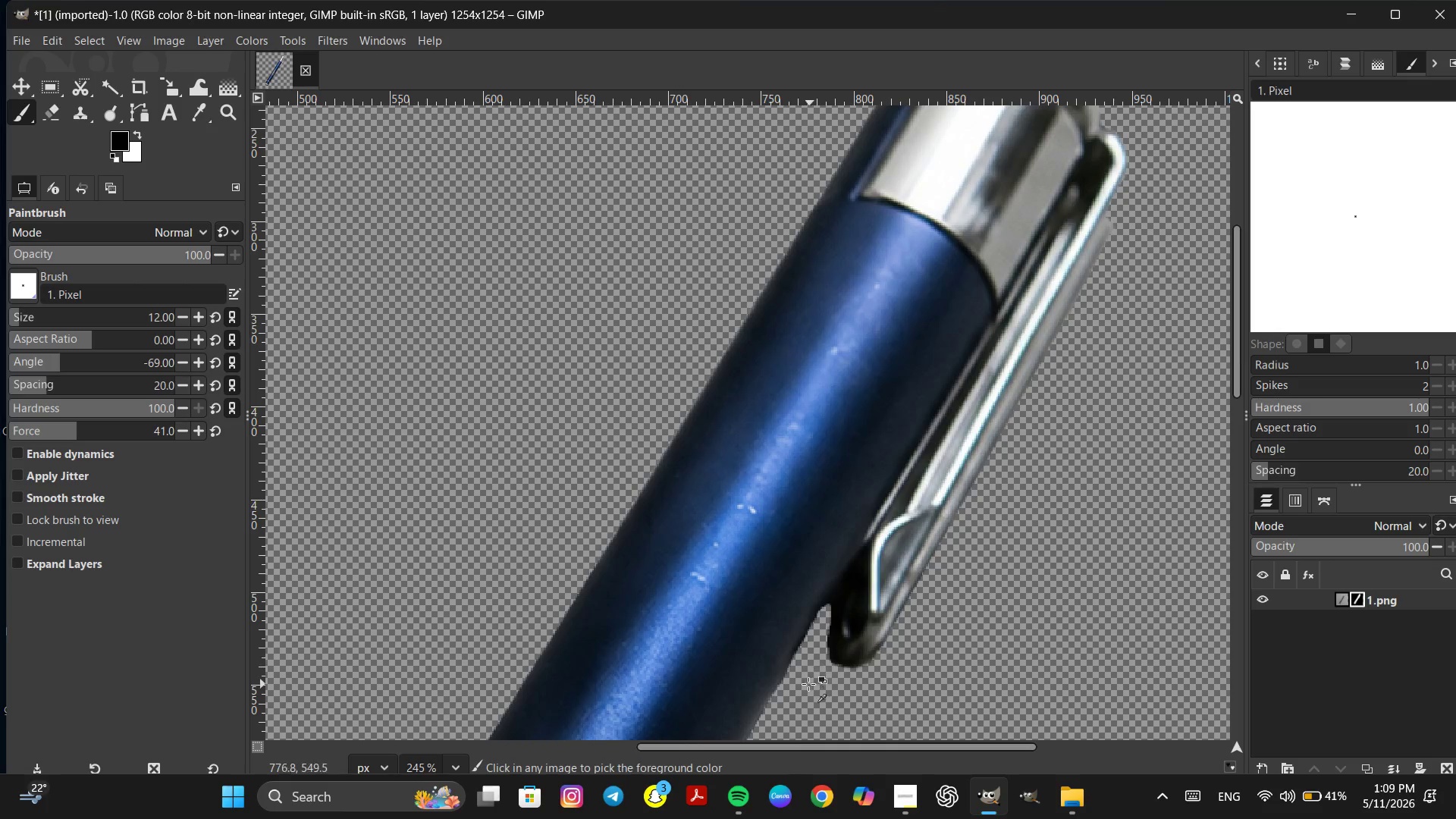 
scroll: coordinate [805, 686], scroll_direction: up, amount: 5.0
 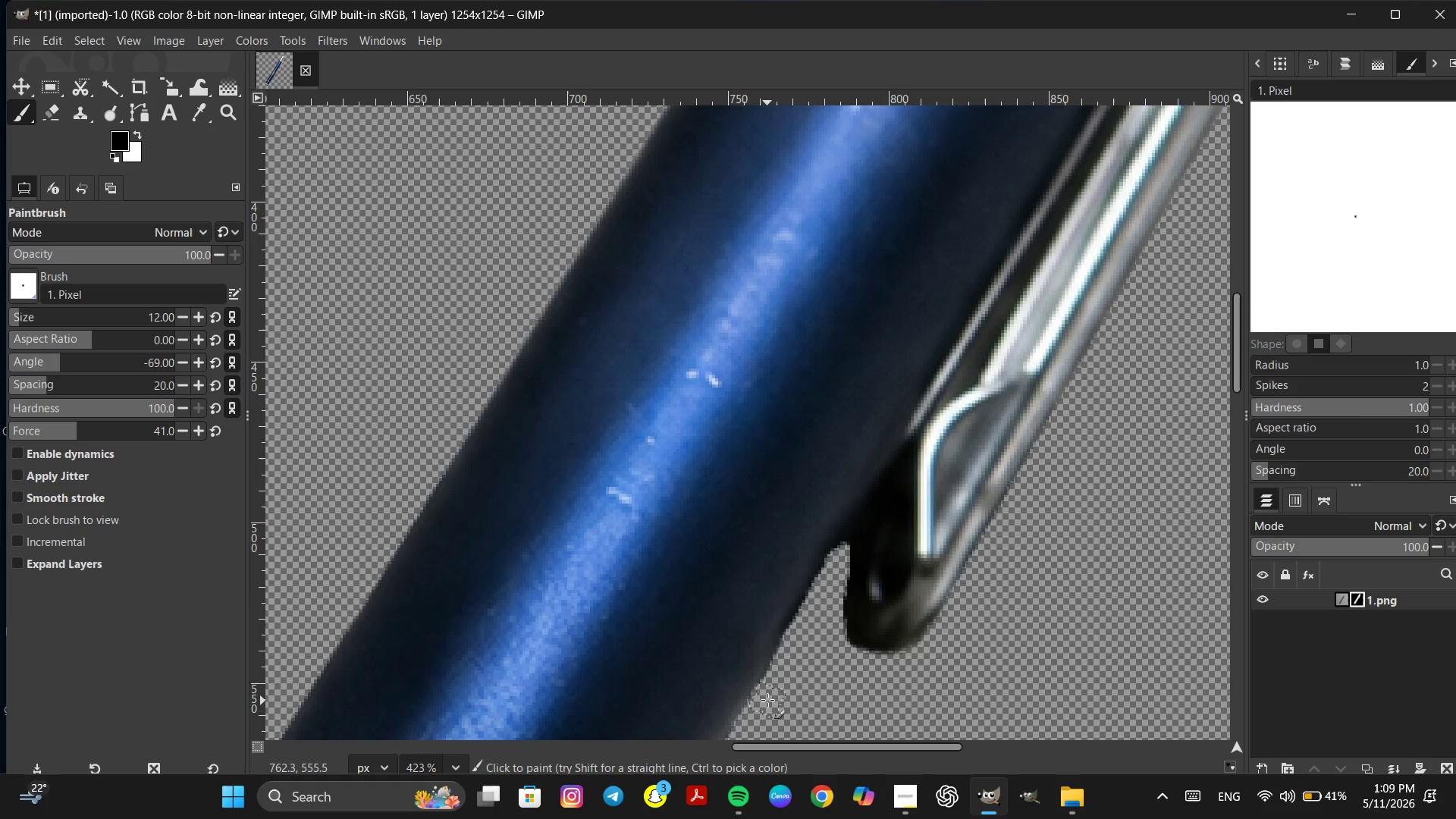 
left_click([766, 698])
 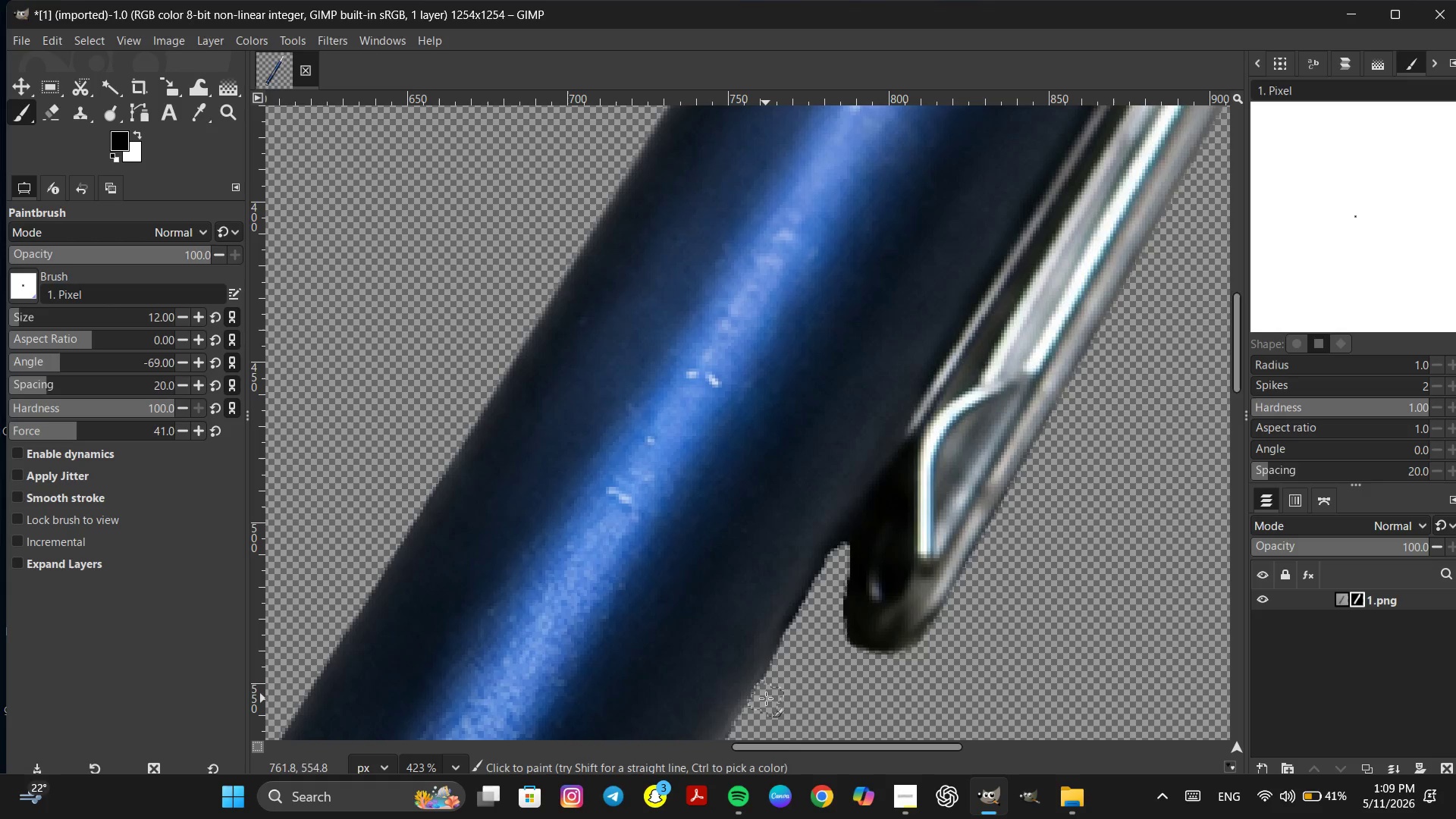 
hold_key(key=ShiftLeft, duration=1.94)
left_click([807, 617])
 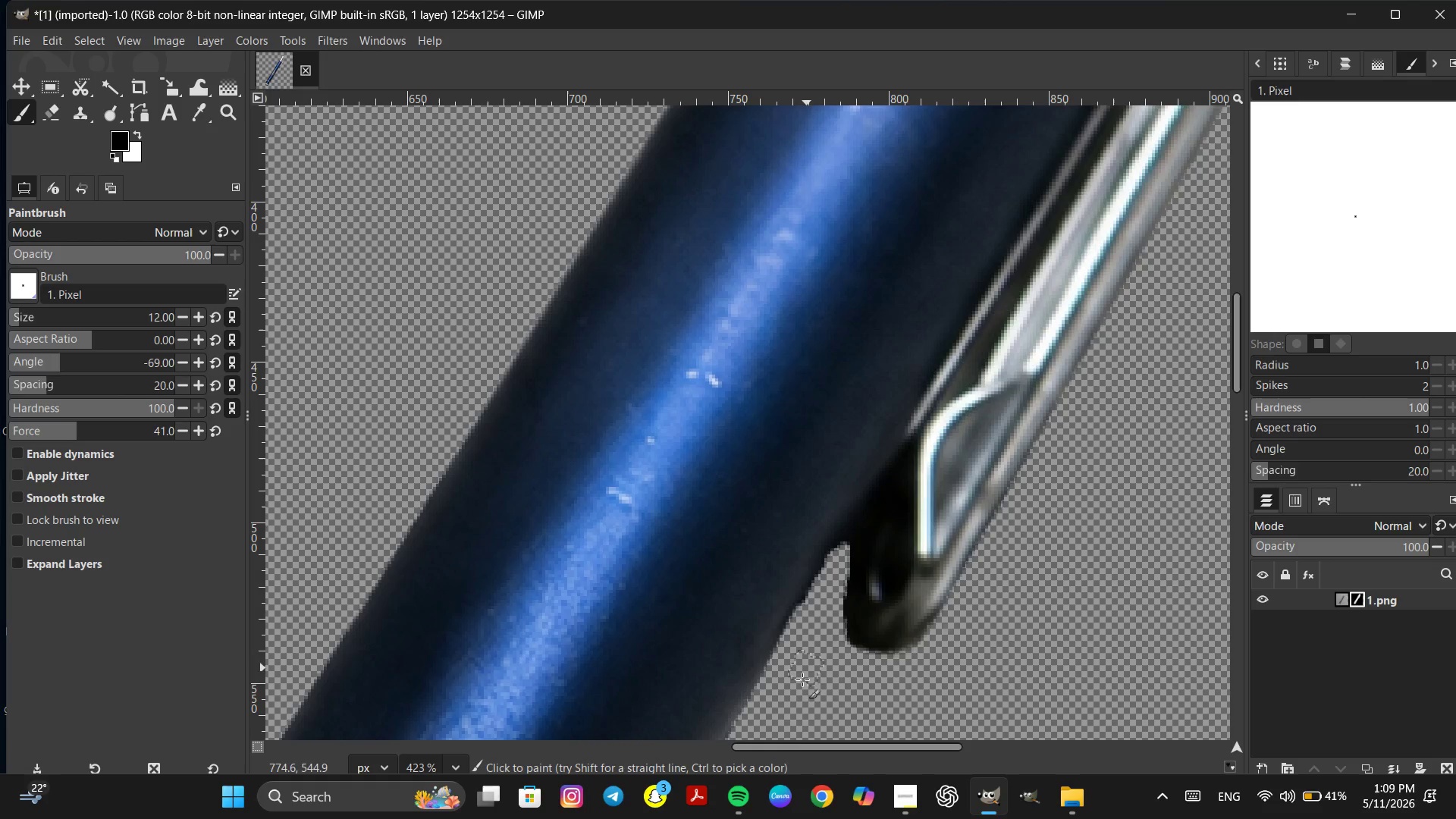 
hold_key(key=ControlLeft, duration=0.38)
 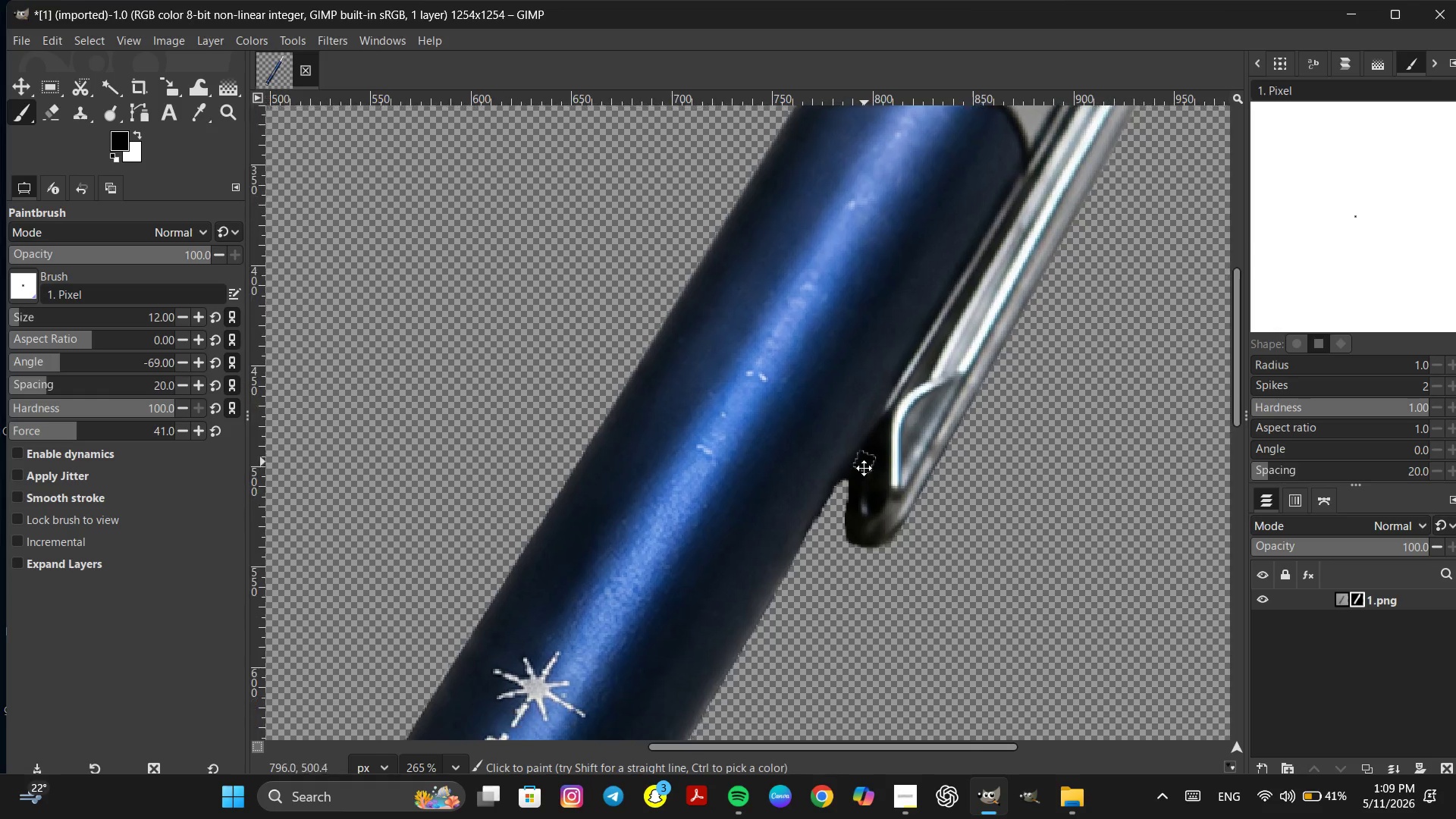 
hold_key(key=Space, duration=0.48)
 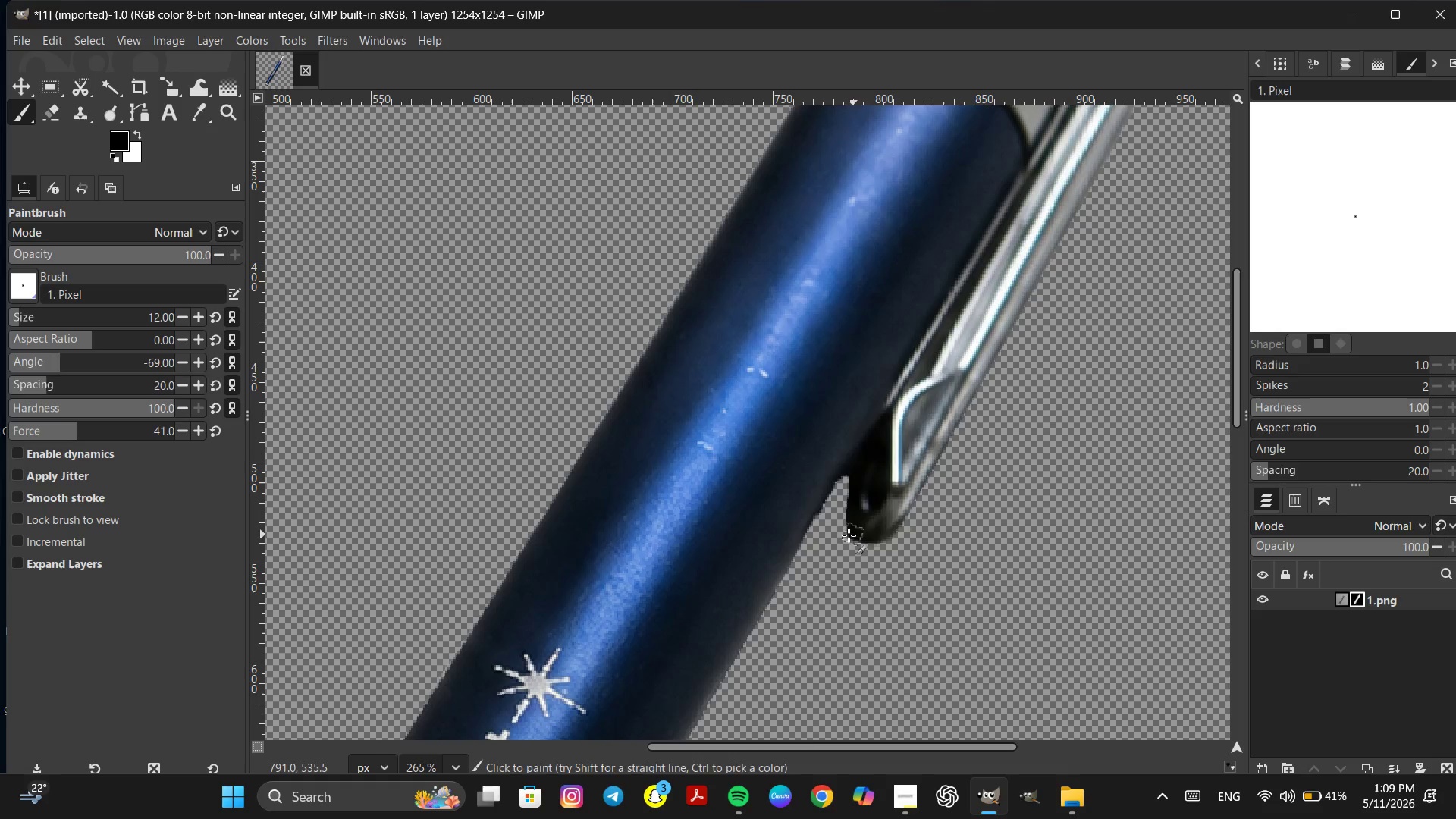 
scroll: coordinate [794, 716], scroll_direction: down, amount: 4.0
 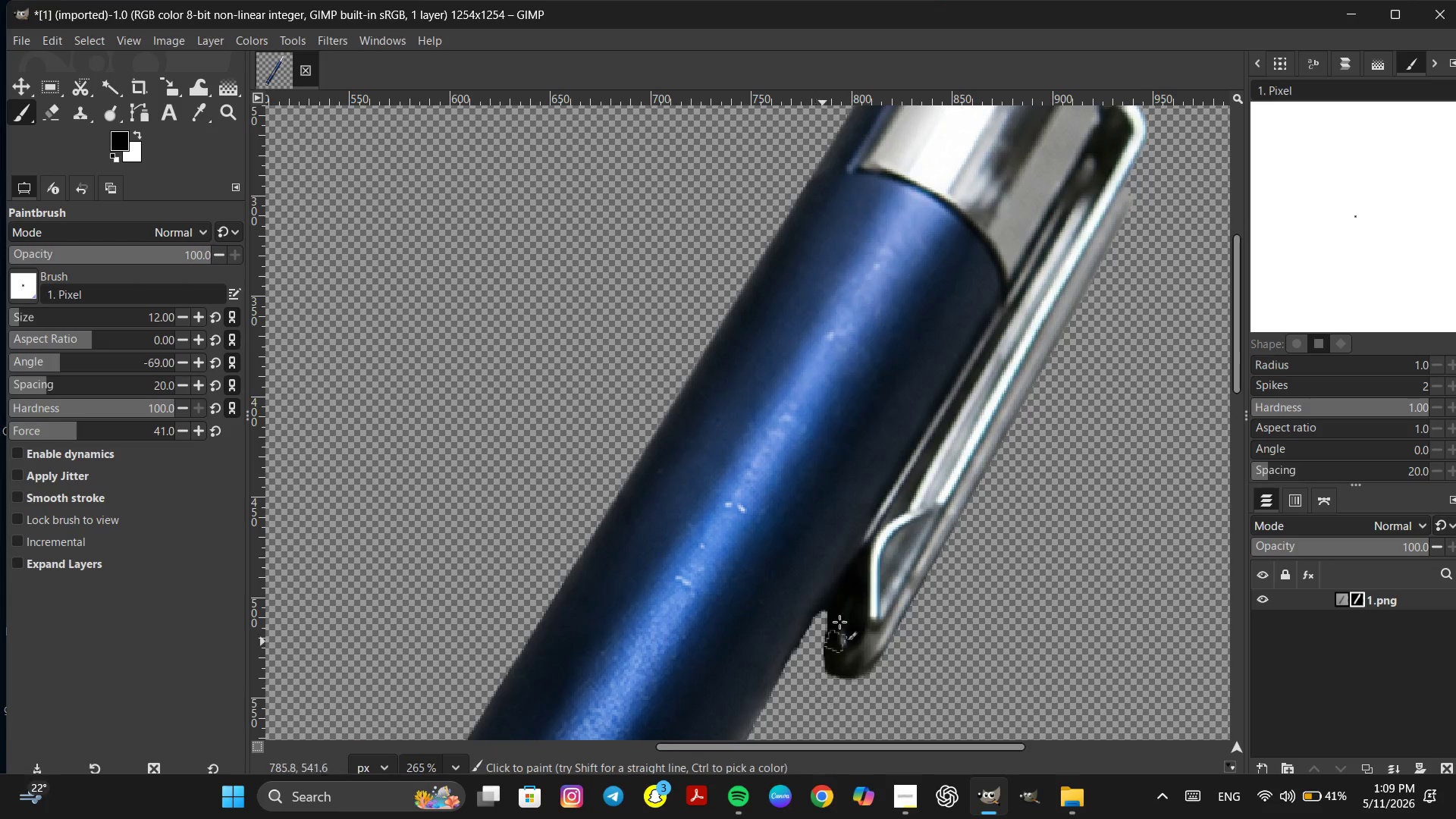 
hold_key(key=ControlLeft, duration=0.7)
scroll: coordinate [842, 537], scroll_direction: up, amount: 7.0
 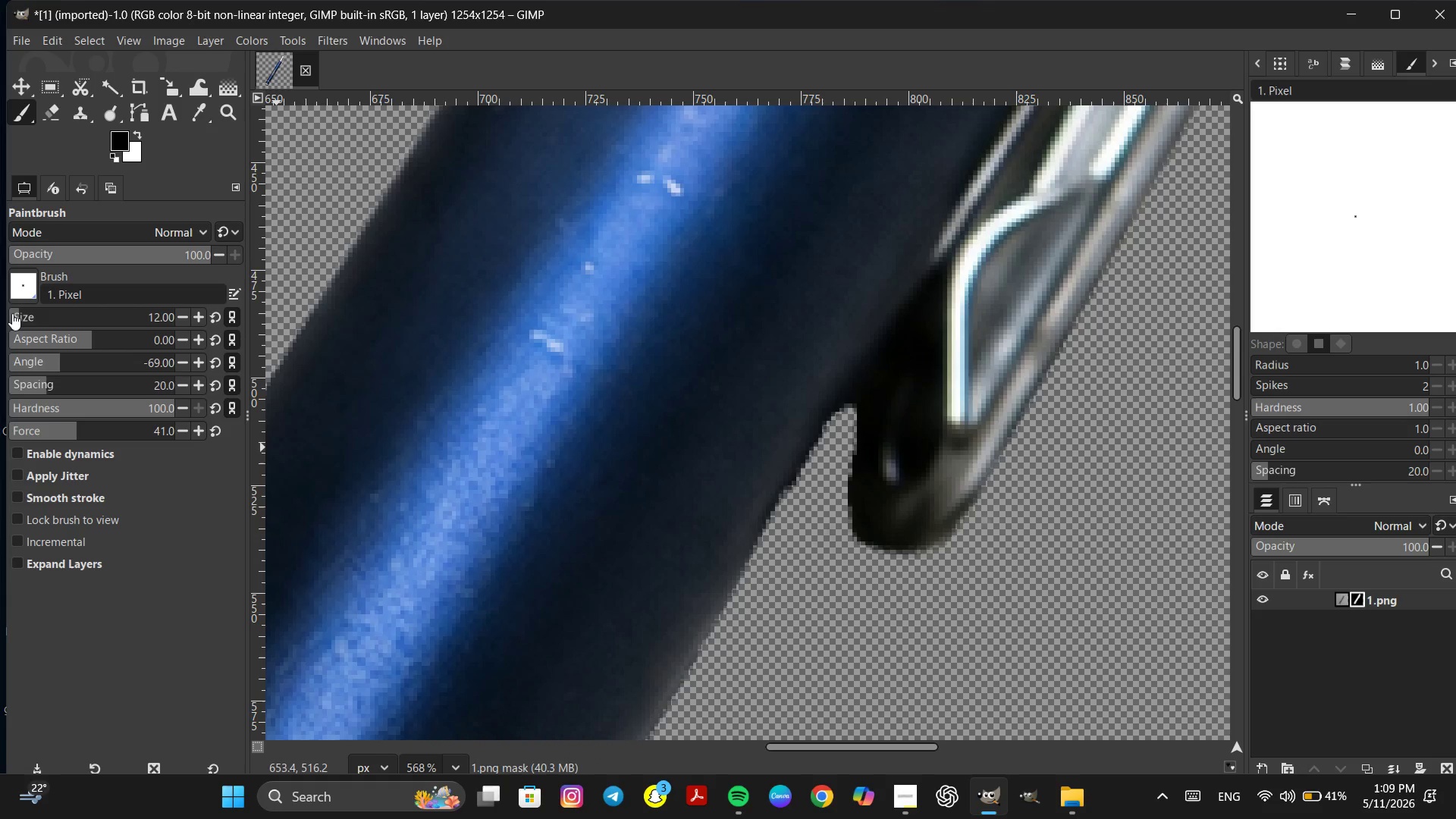 
left_click([16, 315])
 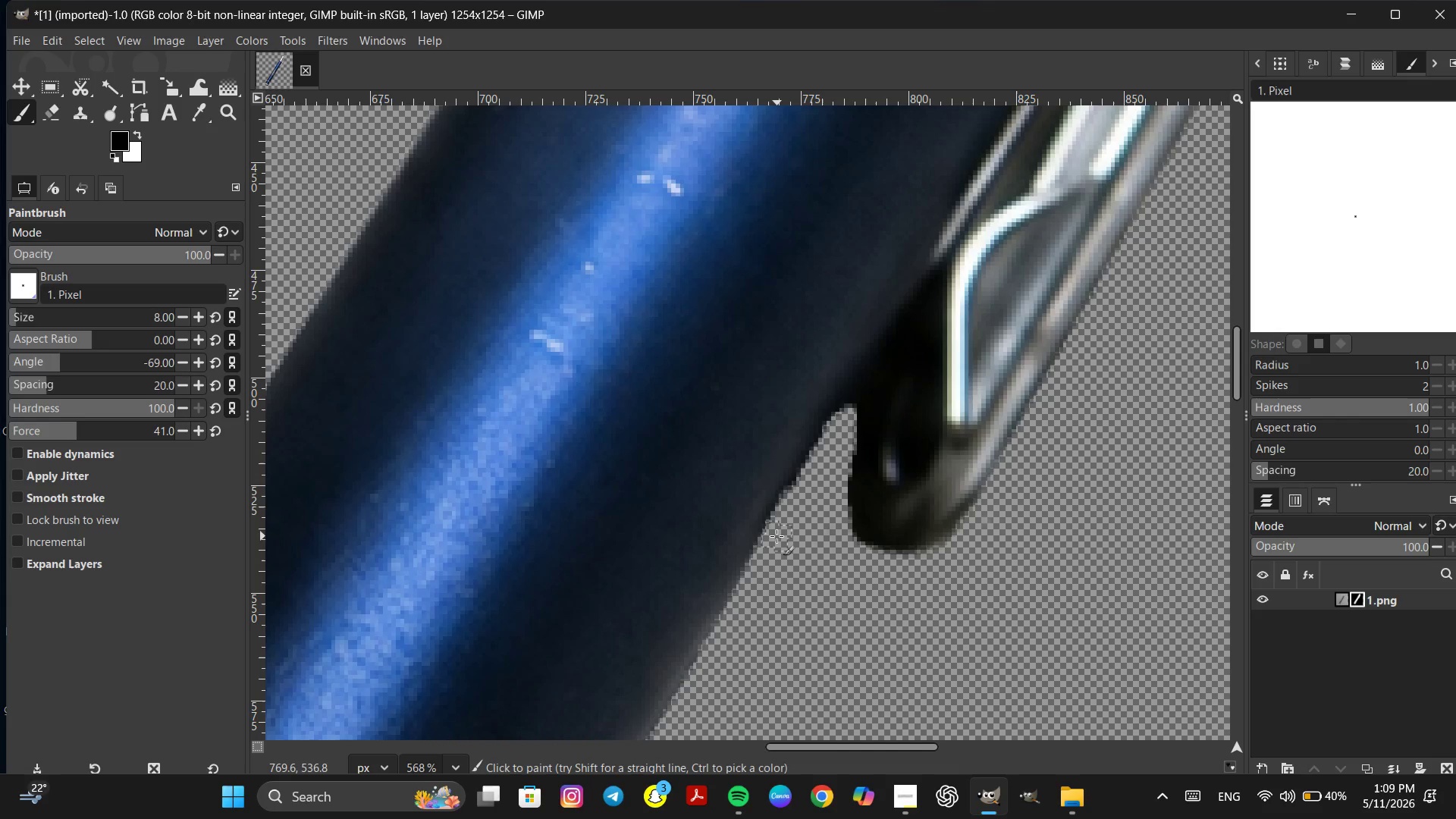 
left_click([775, 535])
 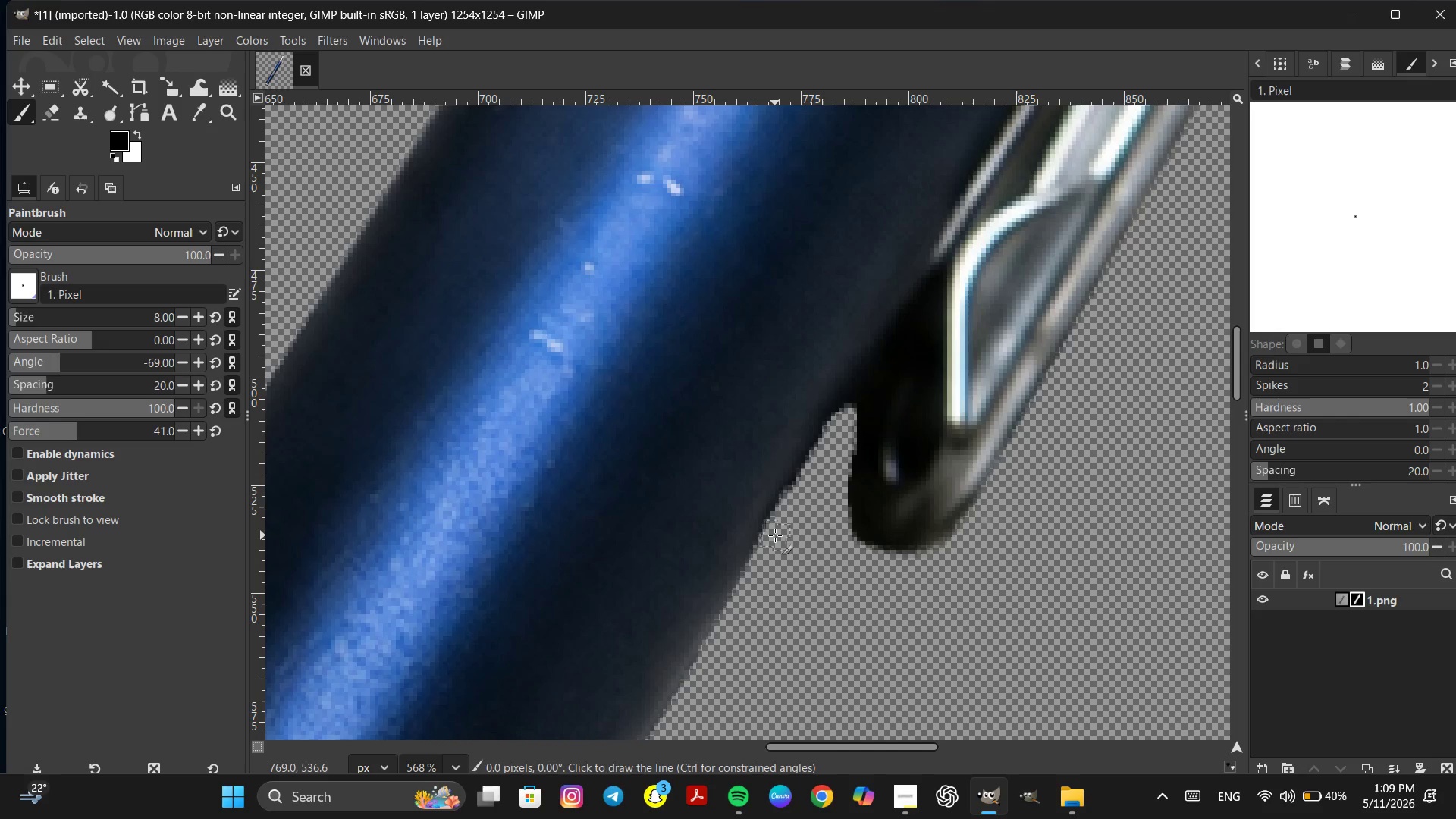 
hold_key(key=ShiftLeft, duration=2.5)
left_click([827, 445])
 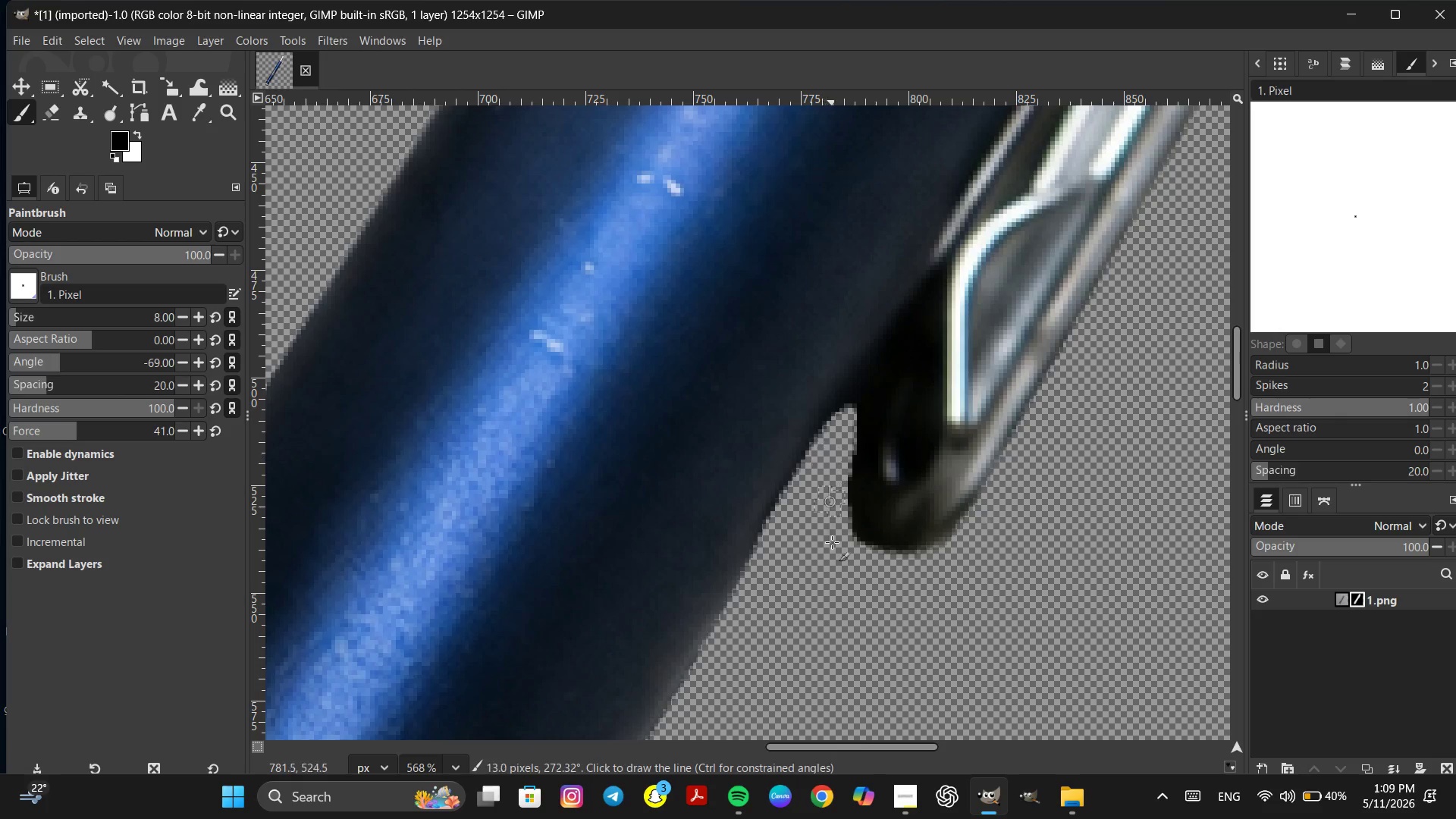 
hold_key(key=ControlLeft, duration=1.59)
 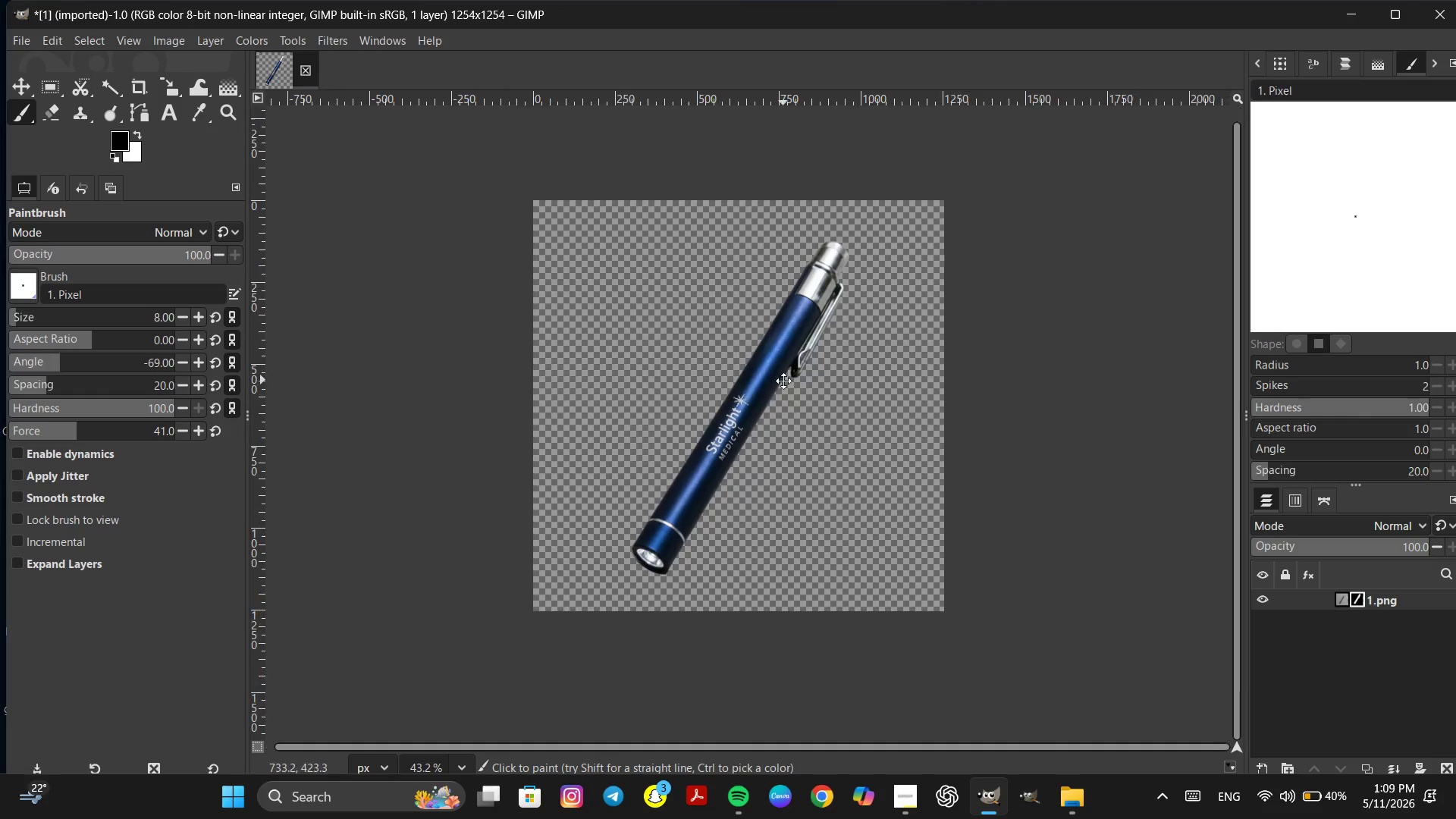 
hold_key(key=Space, duration=0.33)
 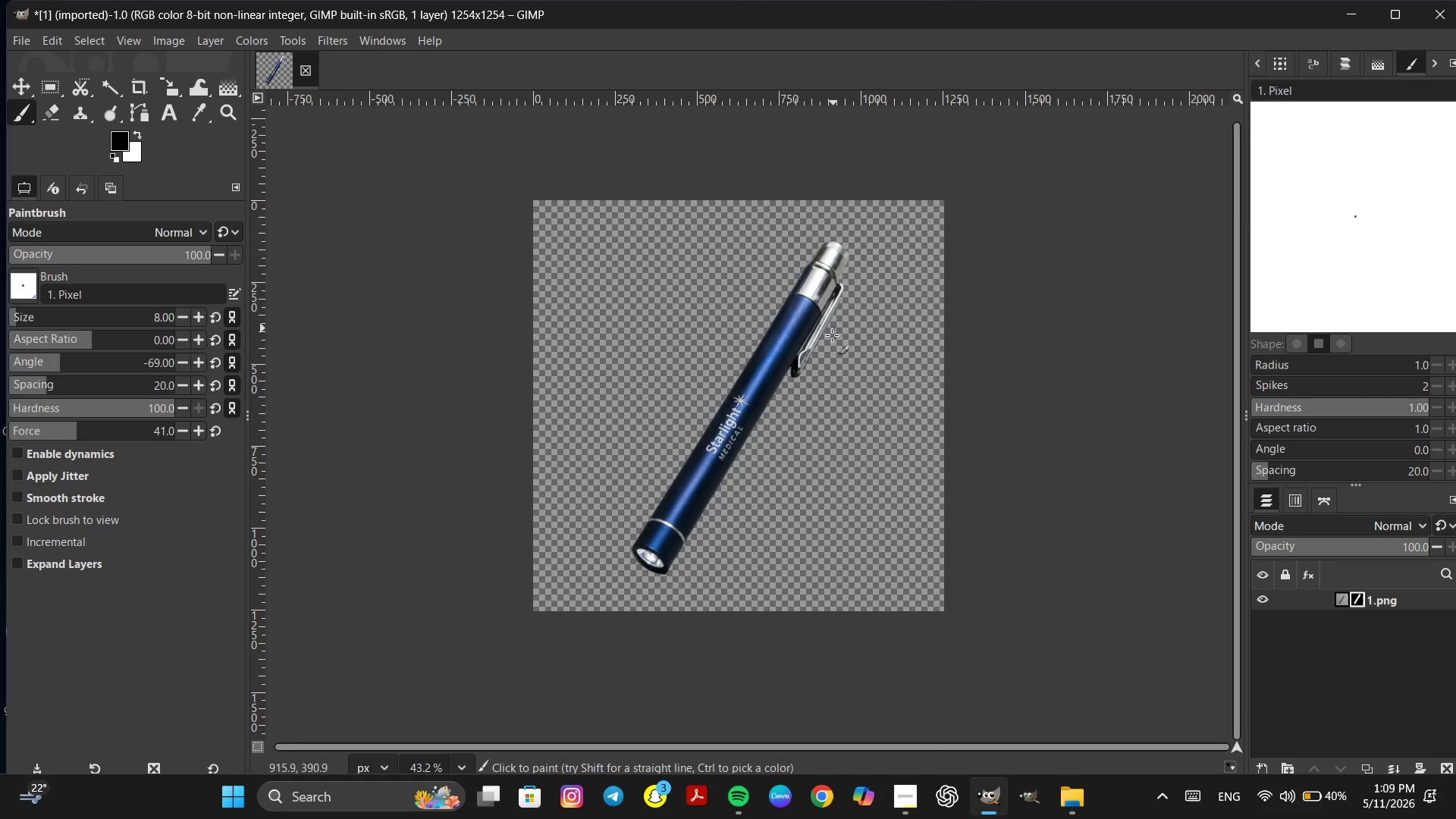 
scroll: coordinate [805, 624], scroll_direction: down, amount: 27.0
 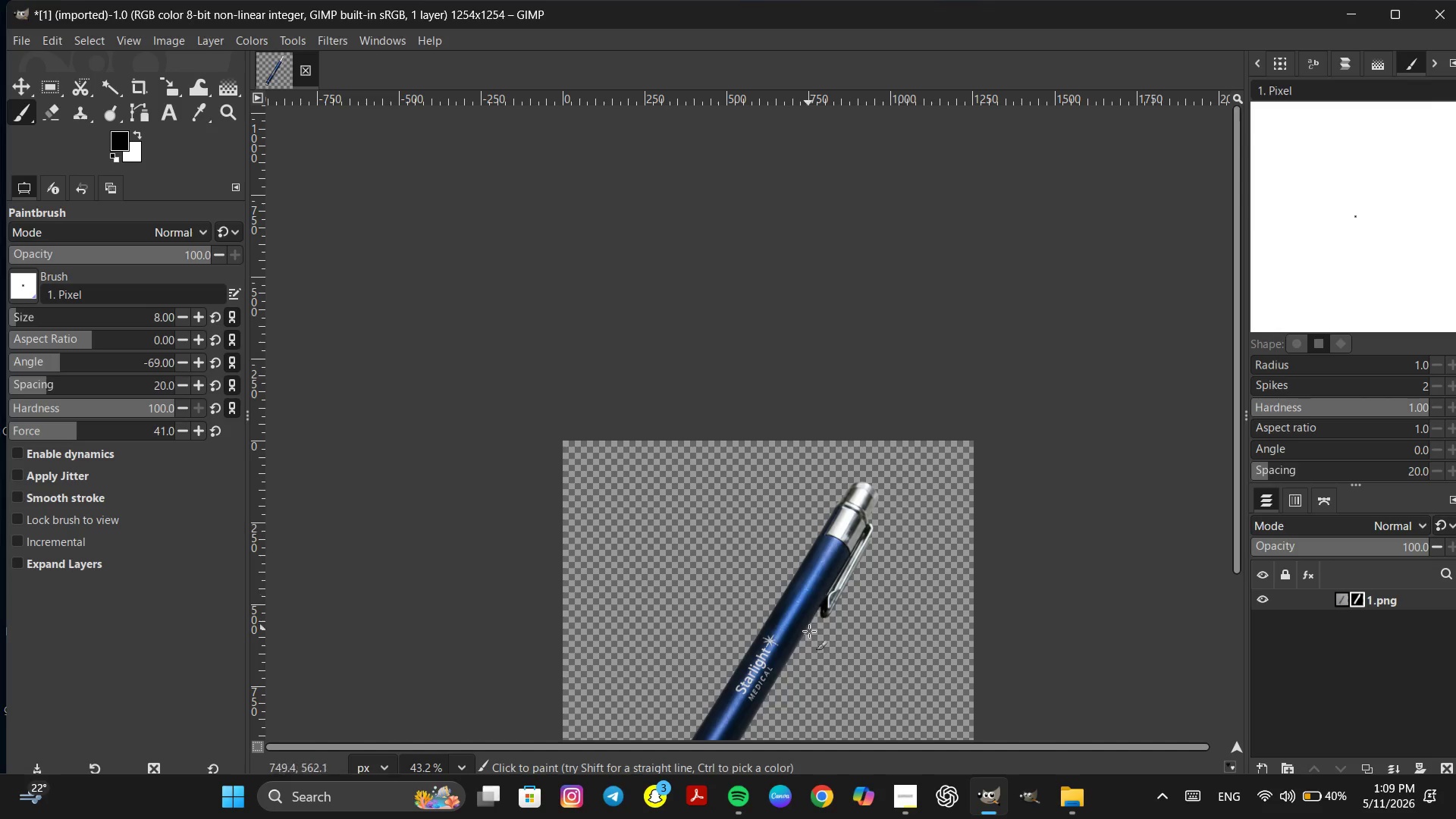 
hold_key(key=ControlLeft, duration=1.16)
scroll: coordinate [770, 360], scroll_direction: up, amount: 8.0
 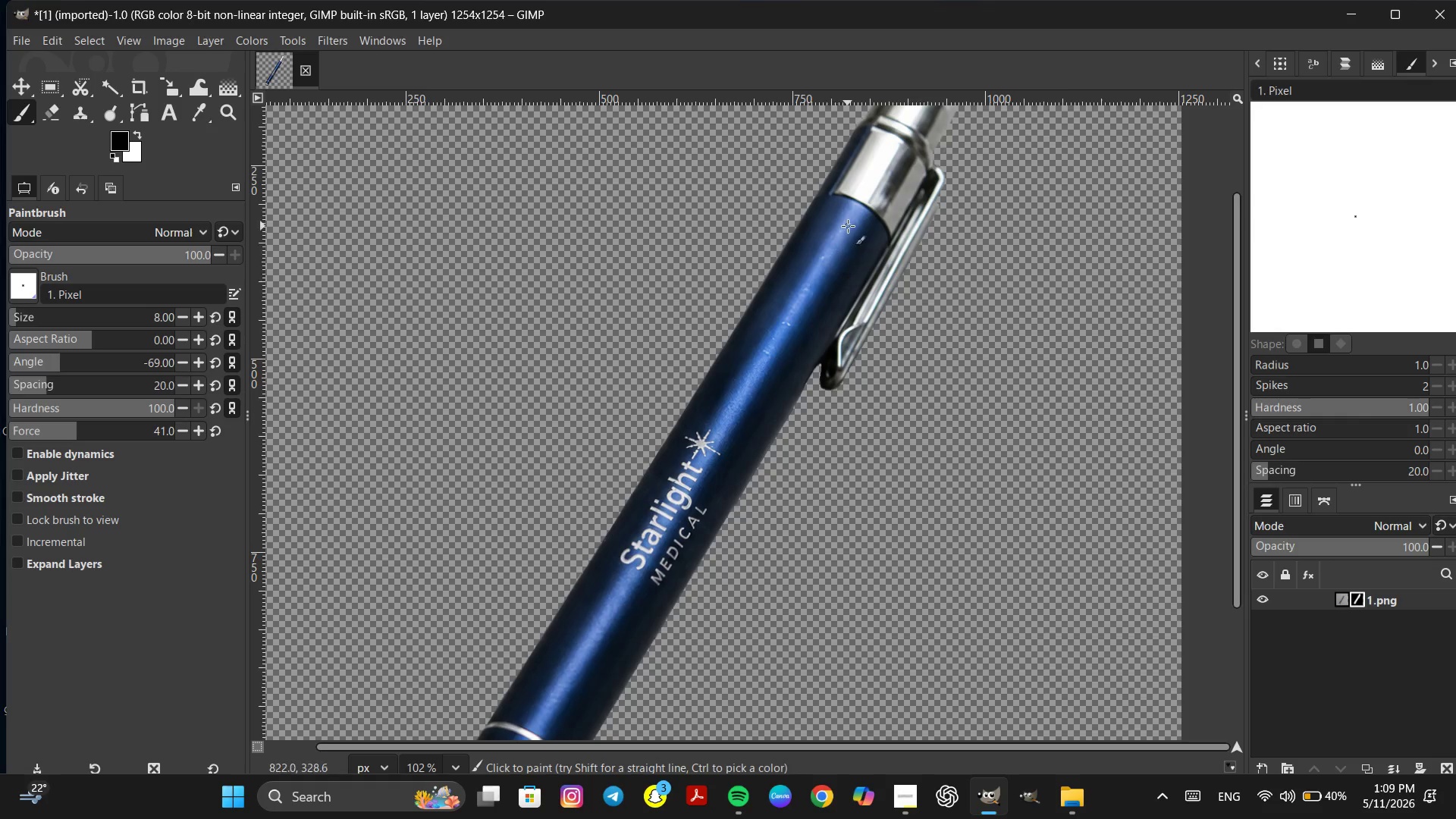 
hold_key(key=Space, duration=0.36)
 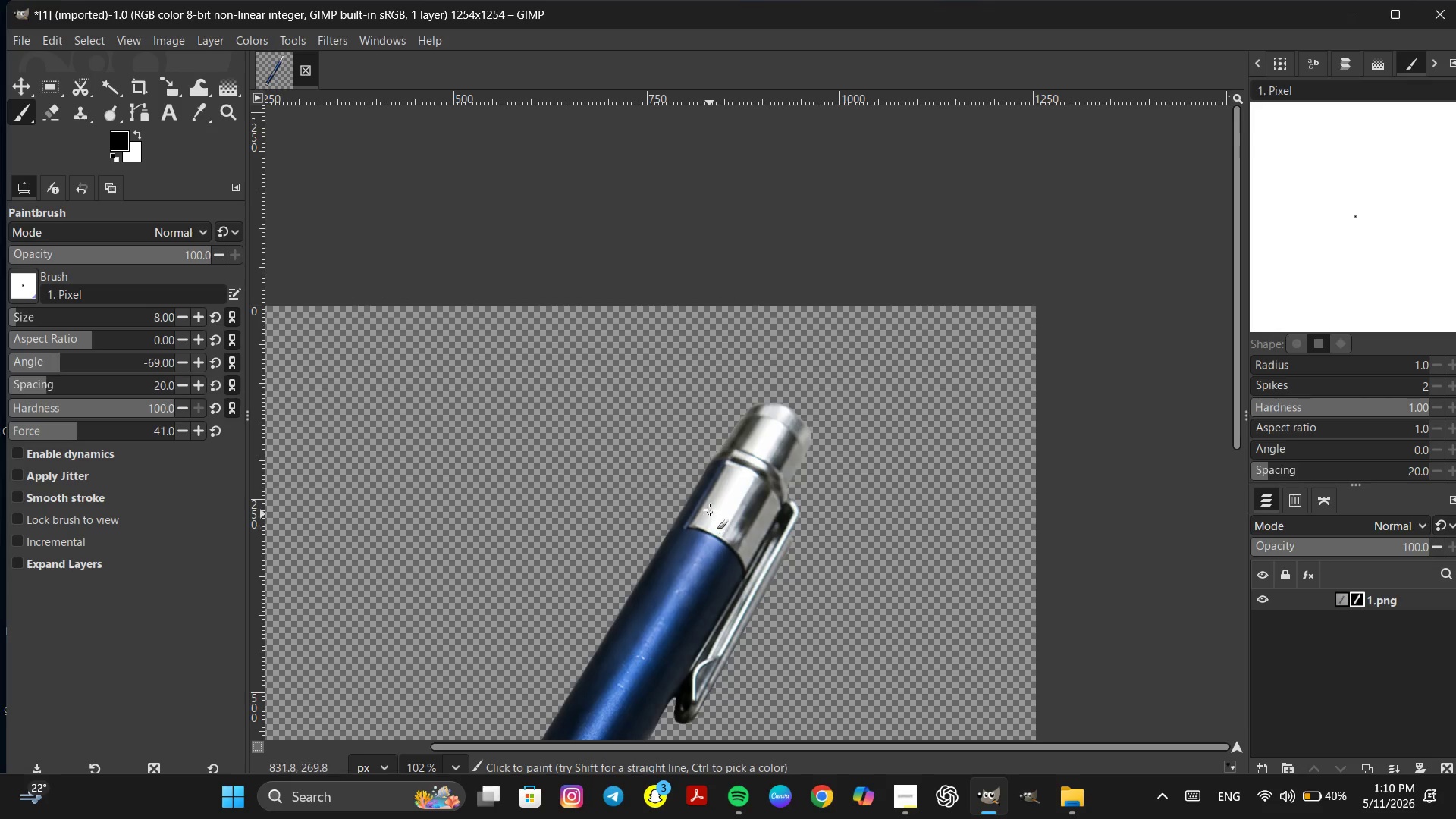 
hold_key(key=ControlLeft, duration=3.09)
scroll: coordinate [717, 414], scroll_direction: up, amount: 9.0
 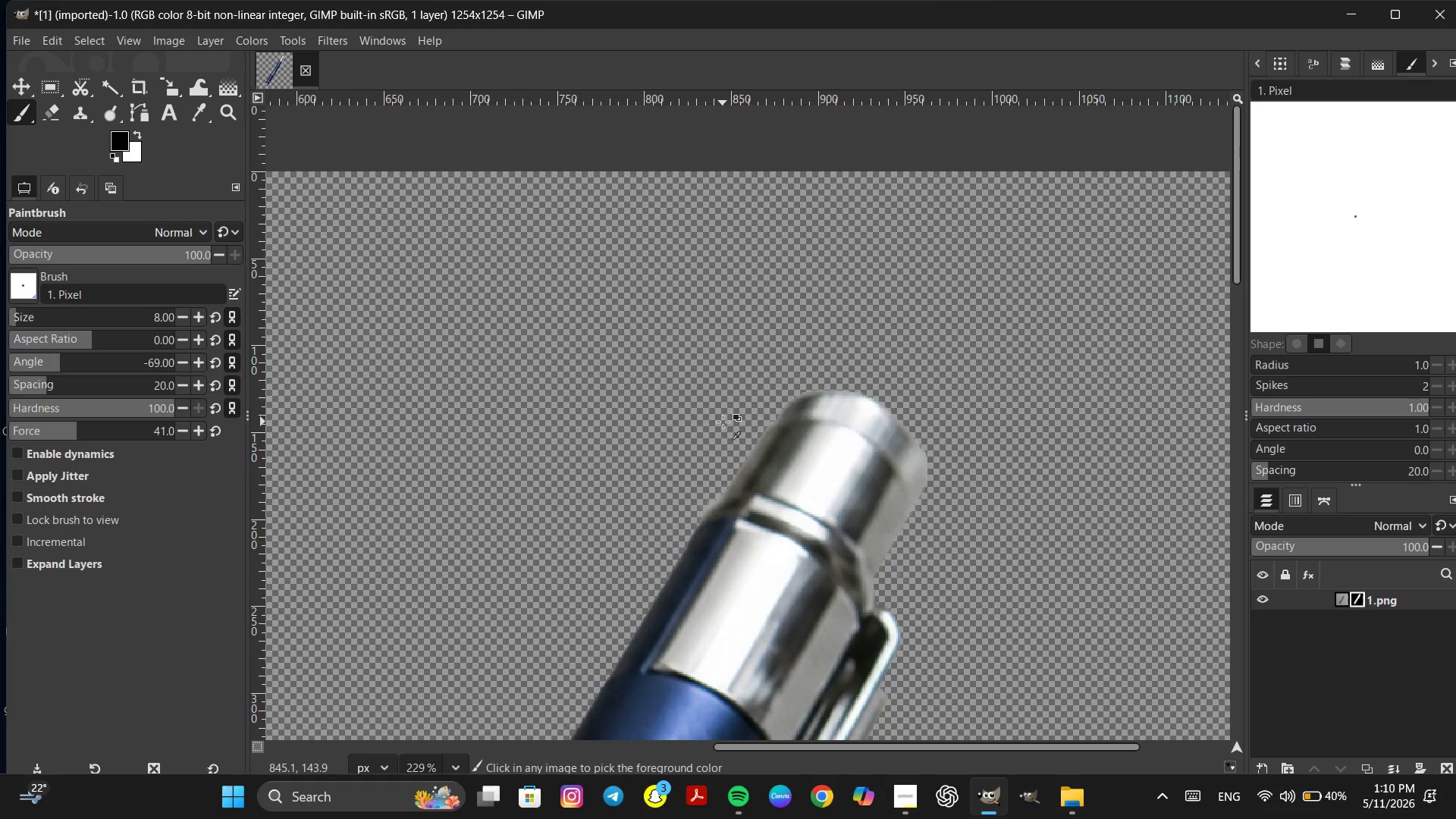 
scroll: coordinate [718, 469], scroll_direction: down, amount: 7.0
 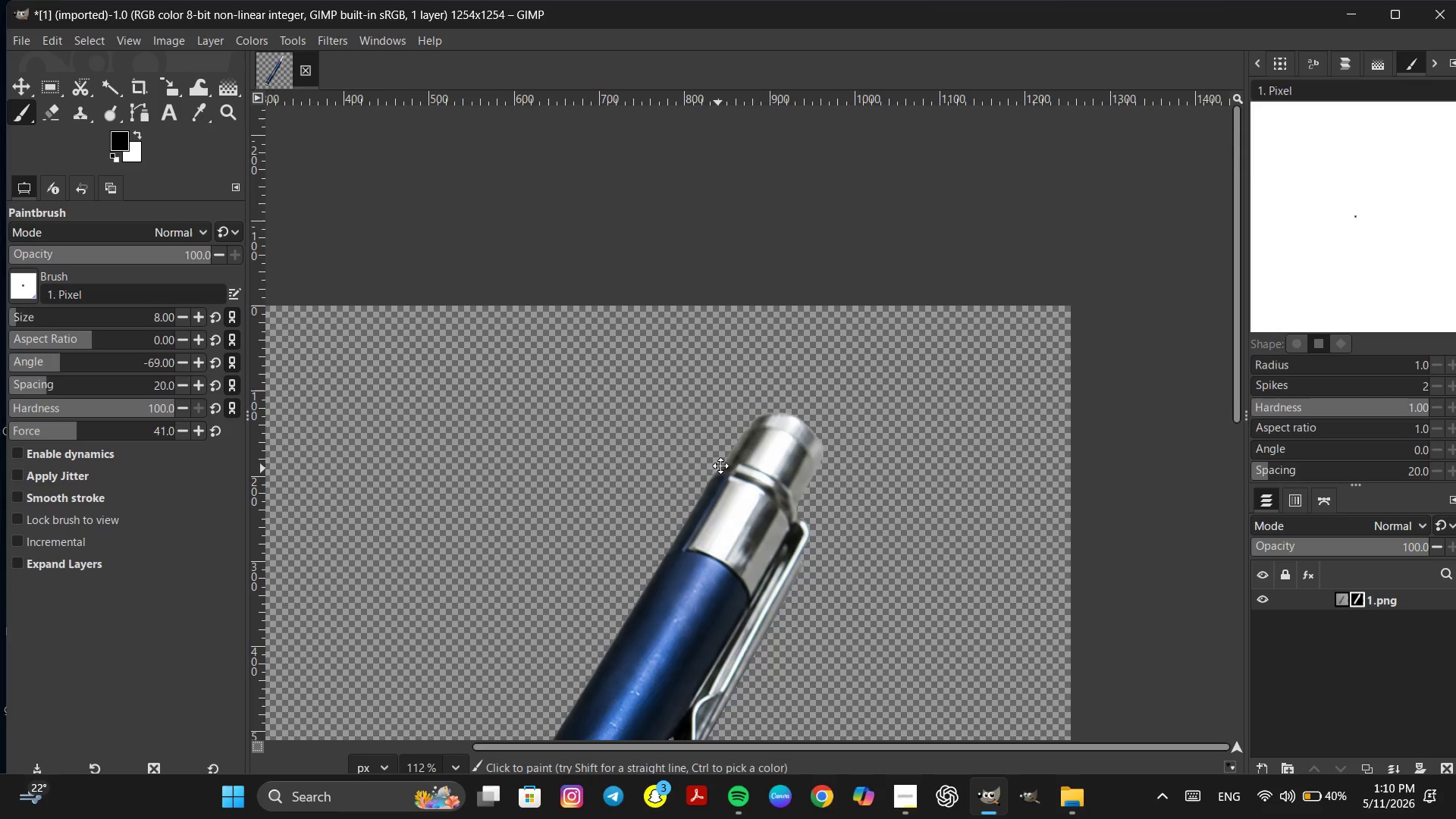 
hold_key(key=Space, duration=0.34)
 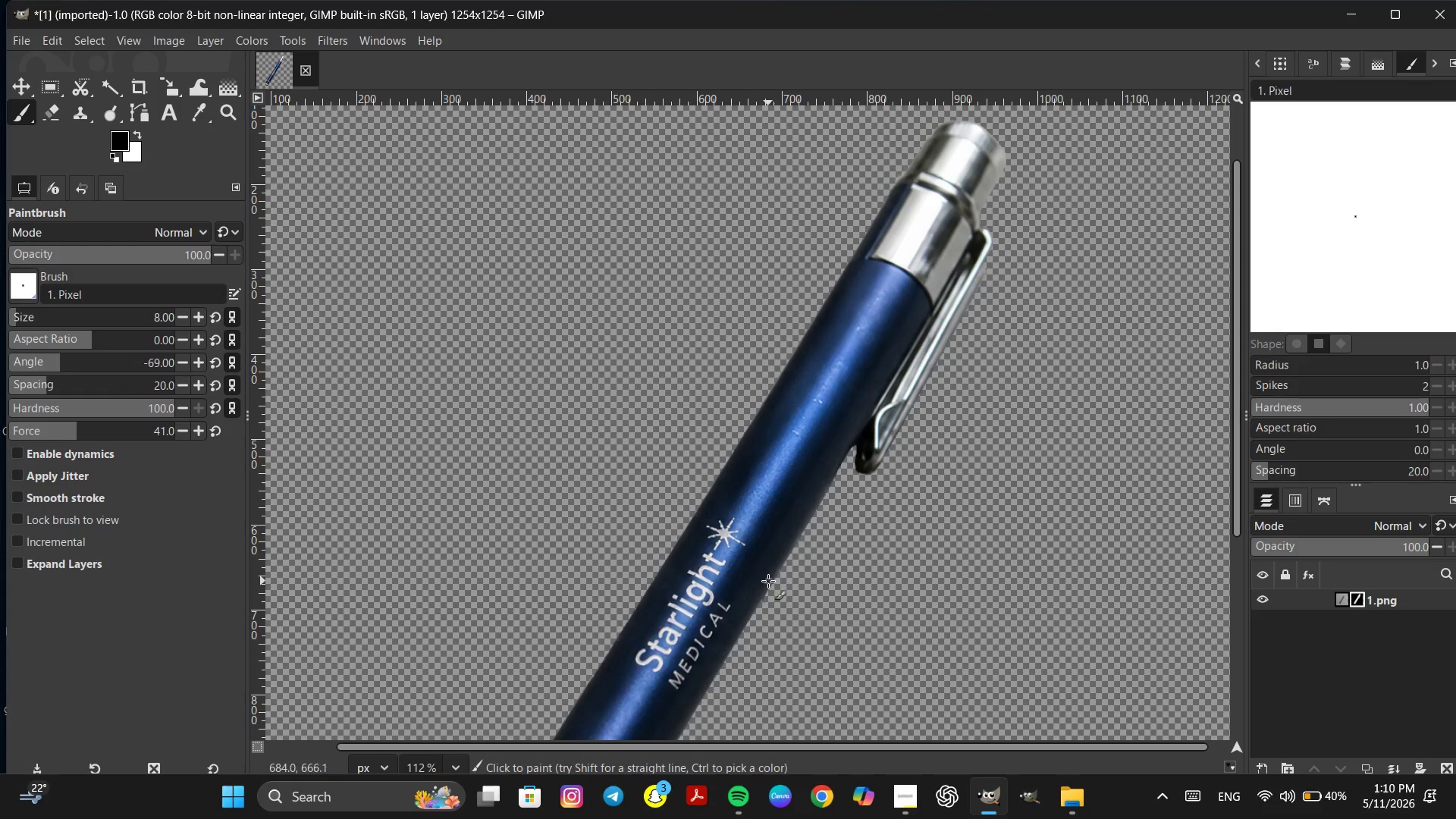 
hold_key(key=Space, duration=0.55)
 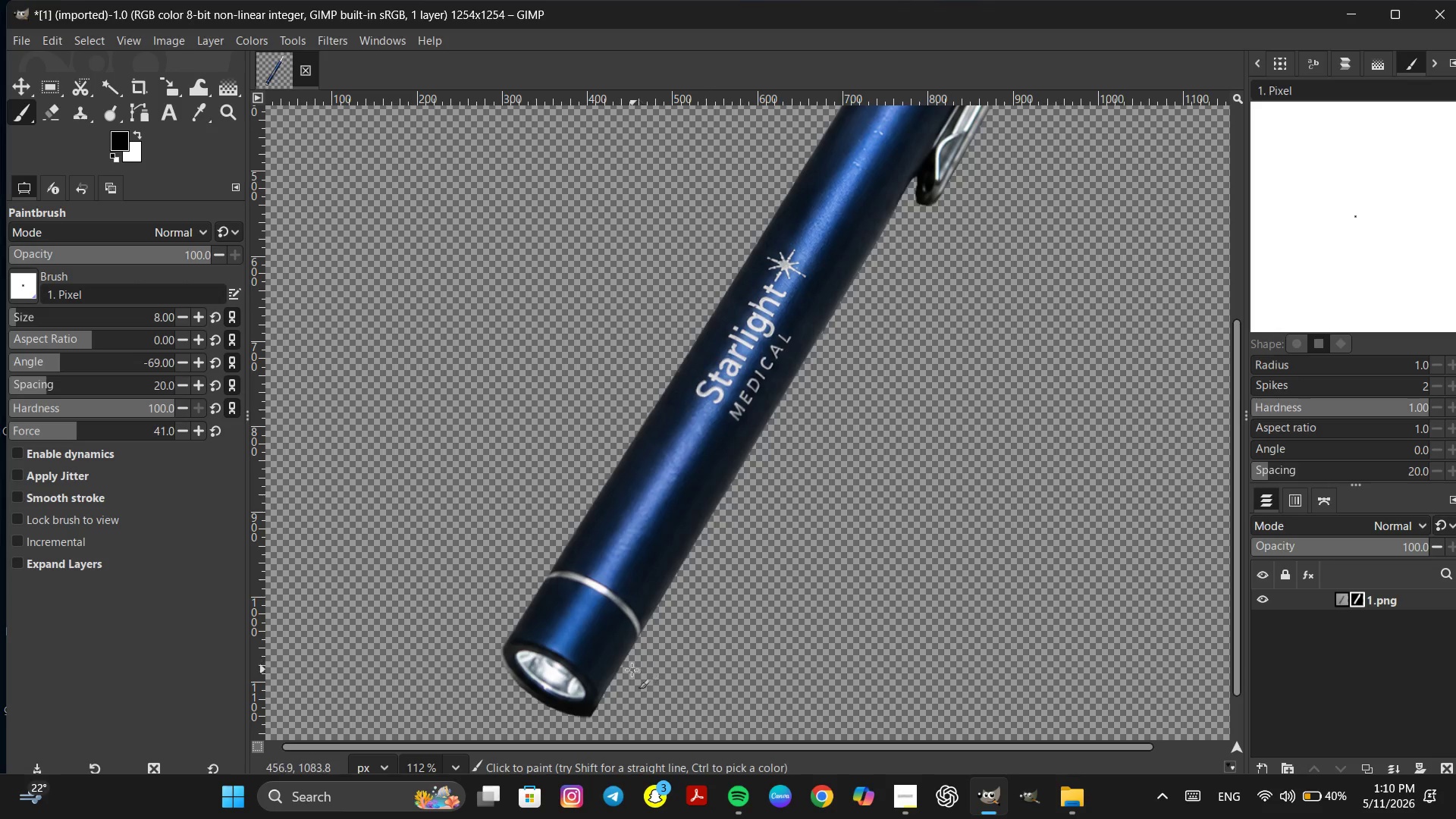 
hold_key(key=Space, duration=1.2)
 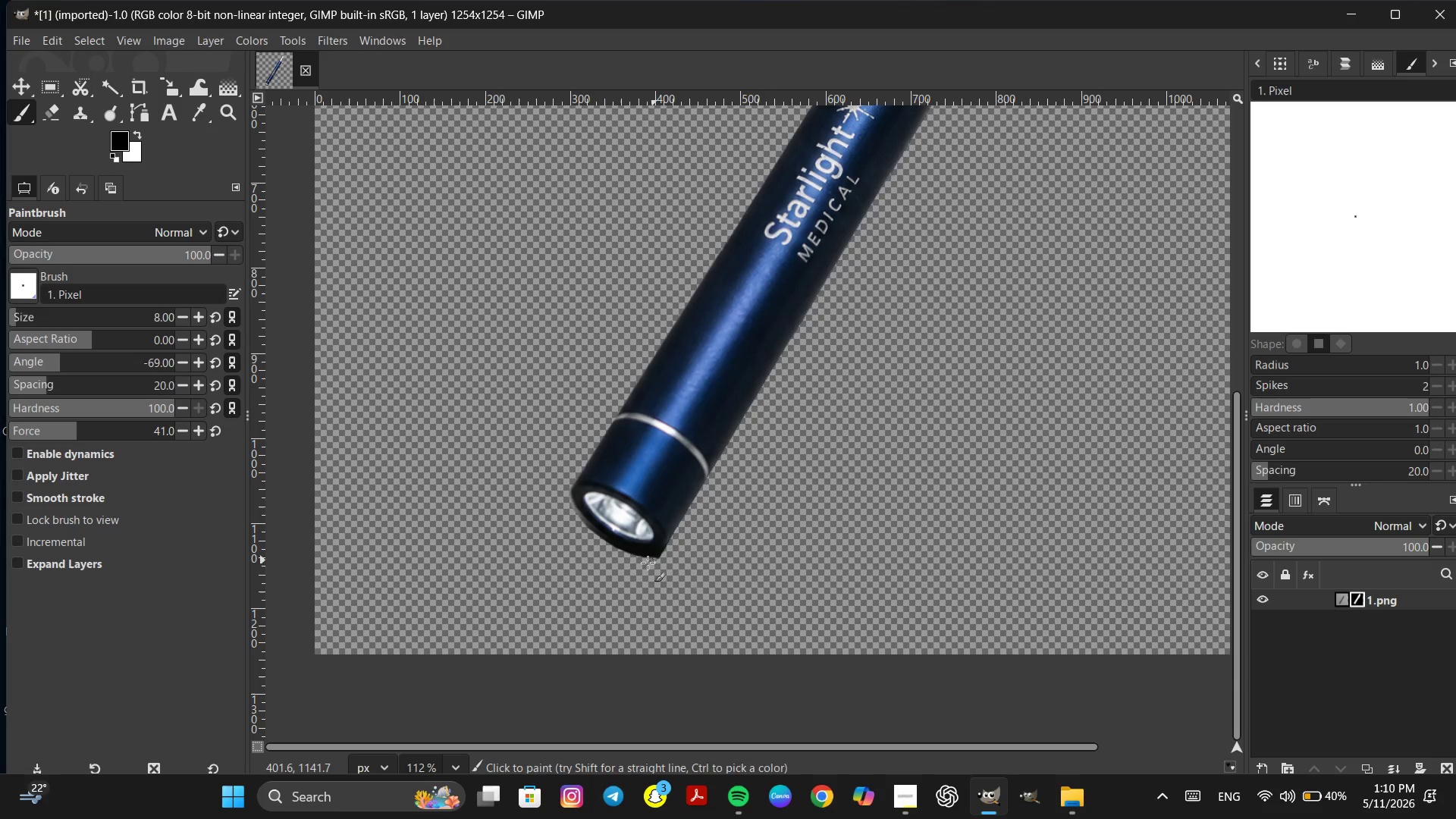 
hold_key(key=ControlLeft, duration=1.03)
scroll: coordinate [575, 532], scroll_direction: up, amount: 12.0
 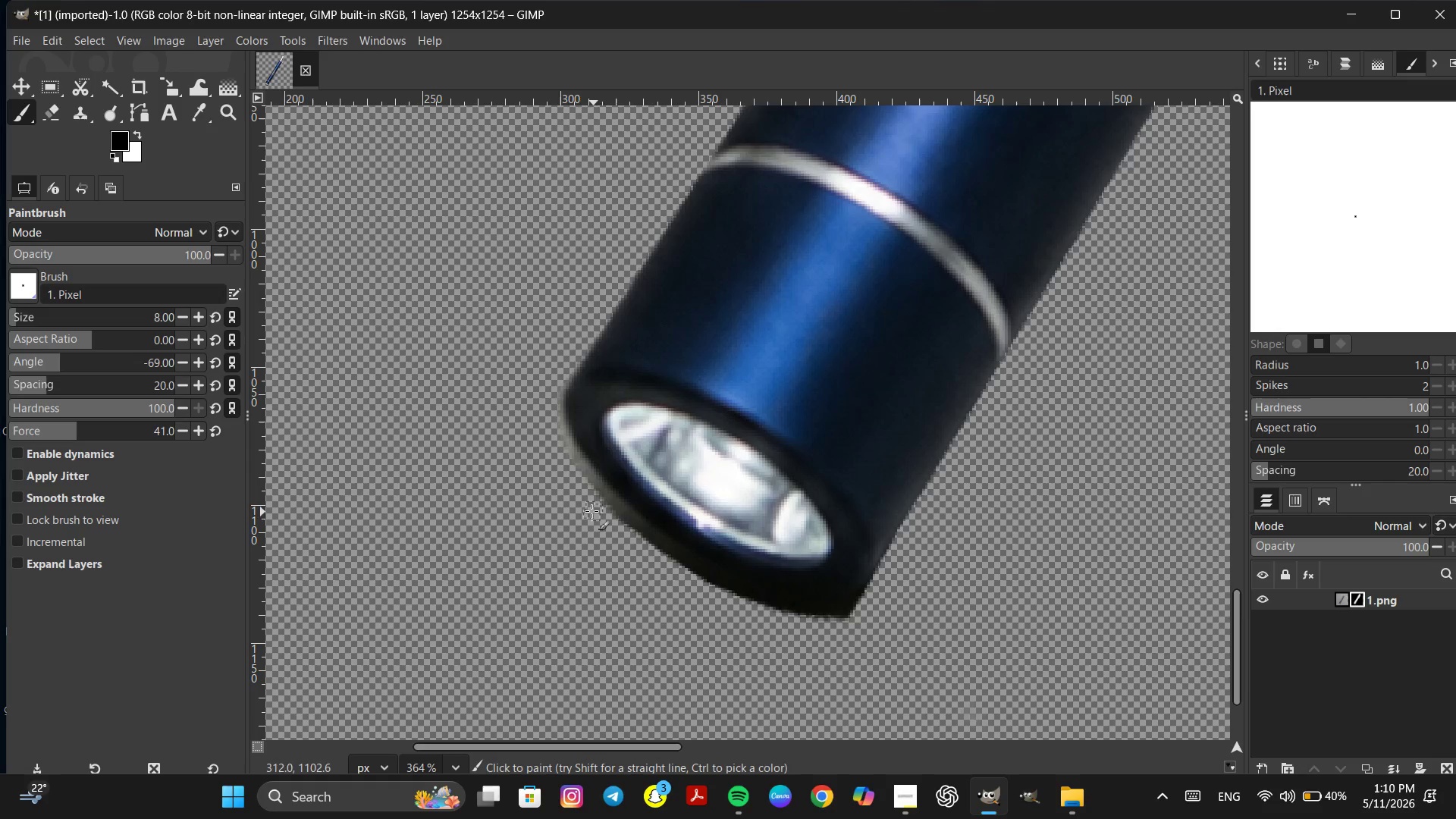 
left_click_drag(start_coordinate=[586, 503], to_coordinate=[563, 454])
 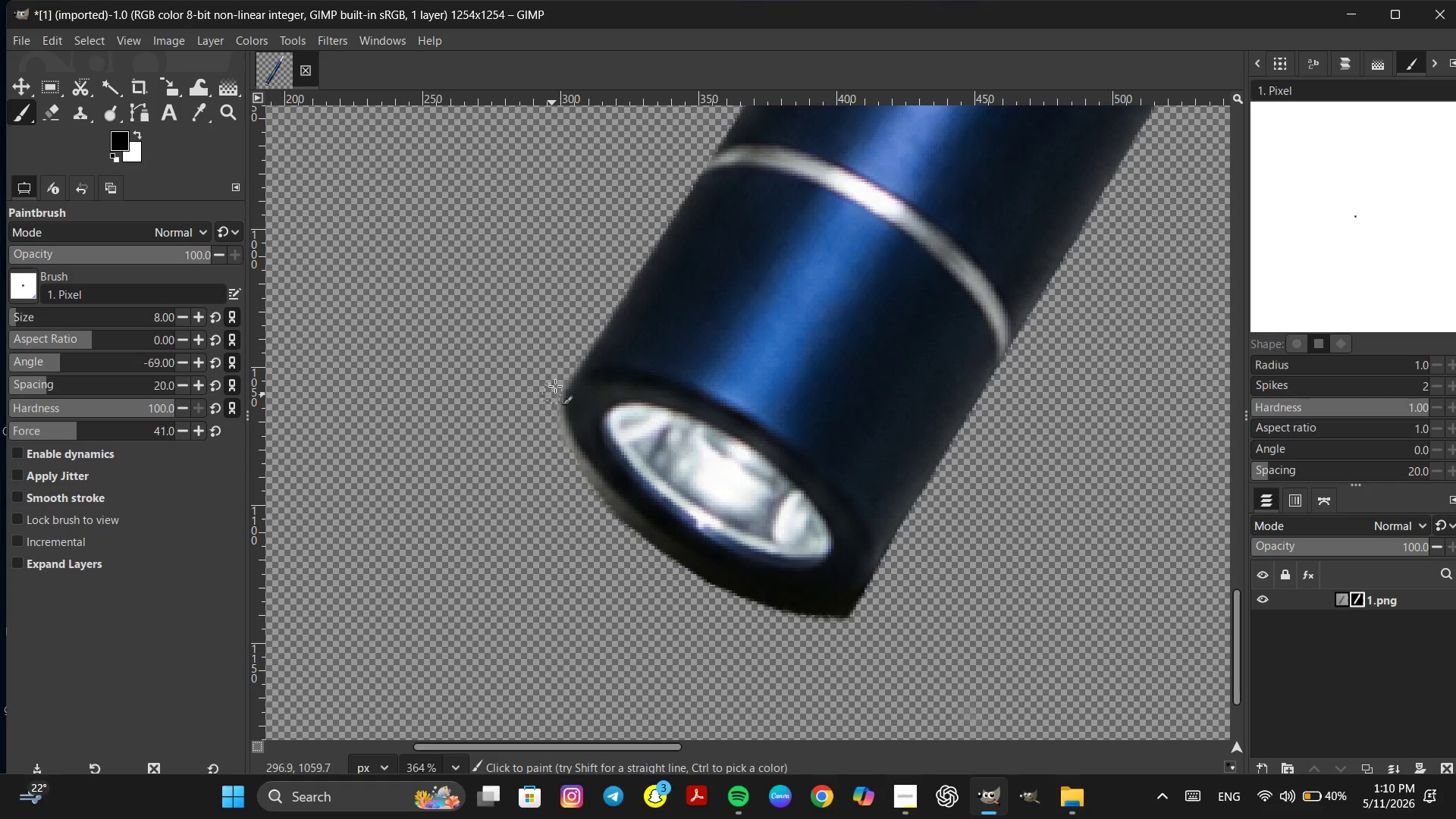 
hold_key(key=ControlLeft, duration=0.42)
scroll: coordinate [560, 372], scroll_direction: up, amount: 4.0
 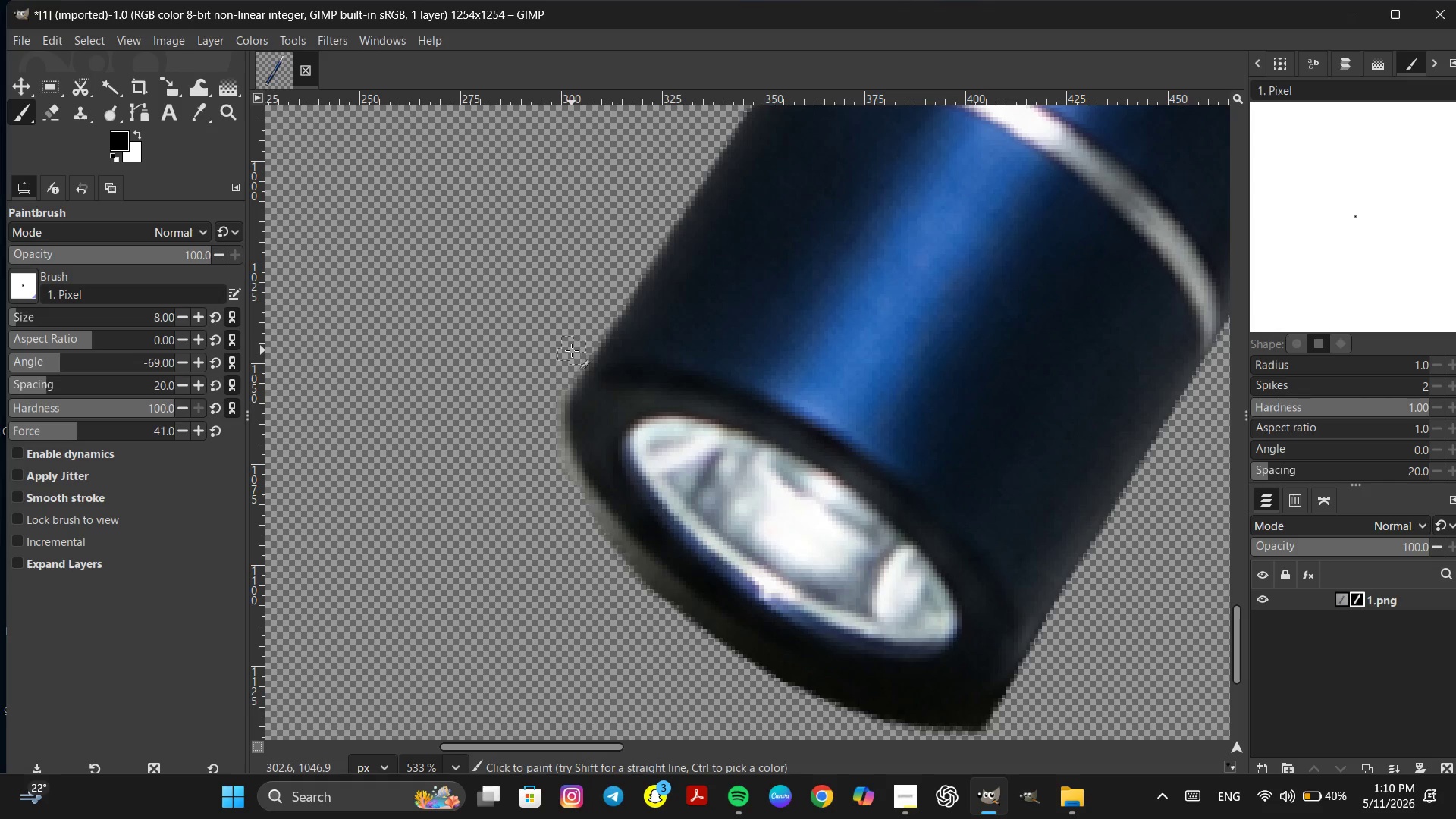 
left_click_drag(start_coordinate=[574, 353], to_coordinate=[563, 374])
 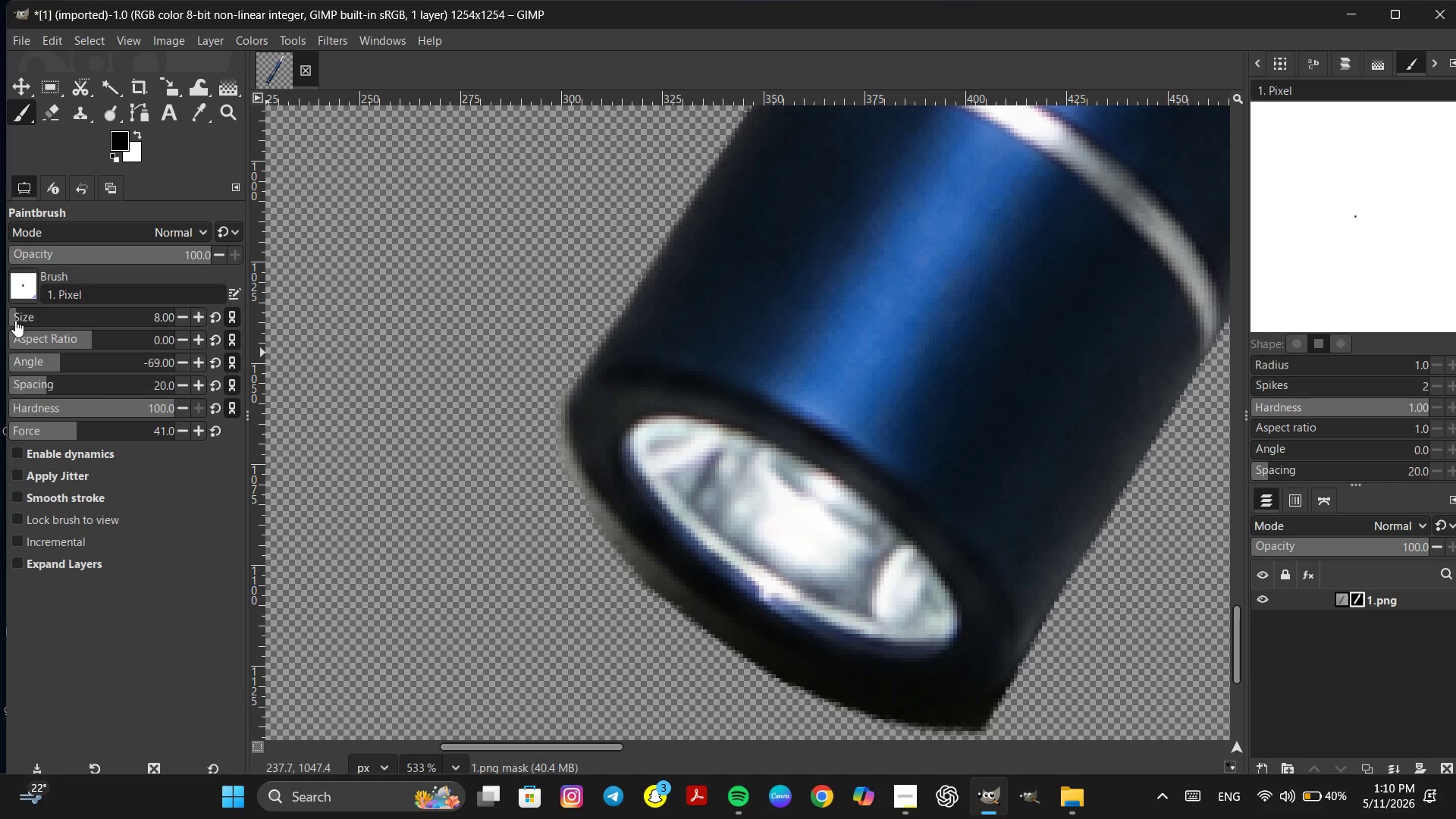 
left_click([11, 315])
 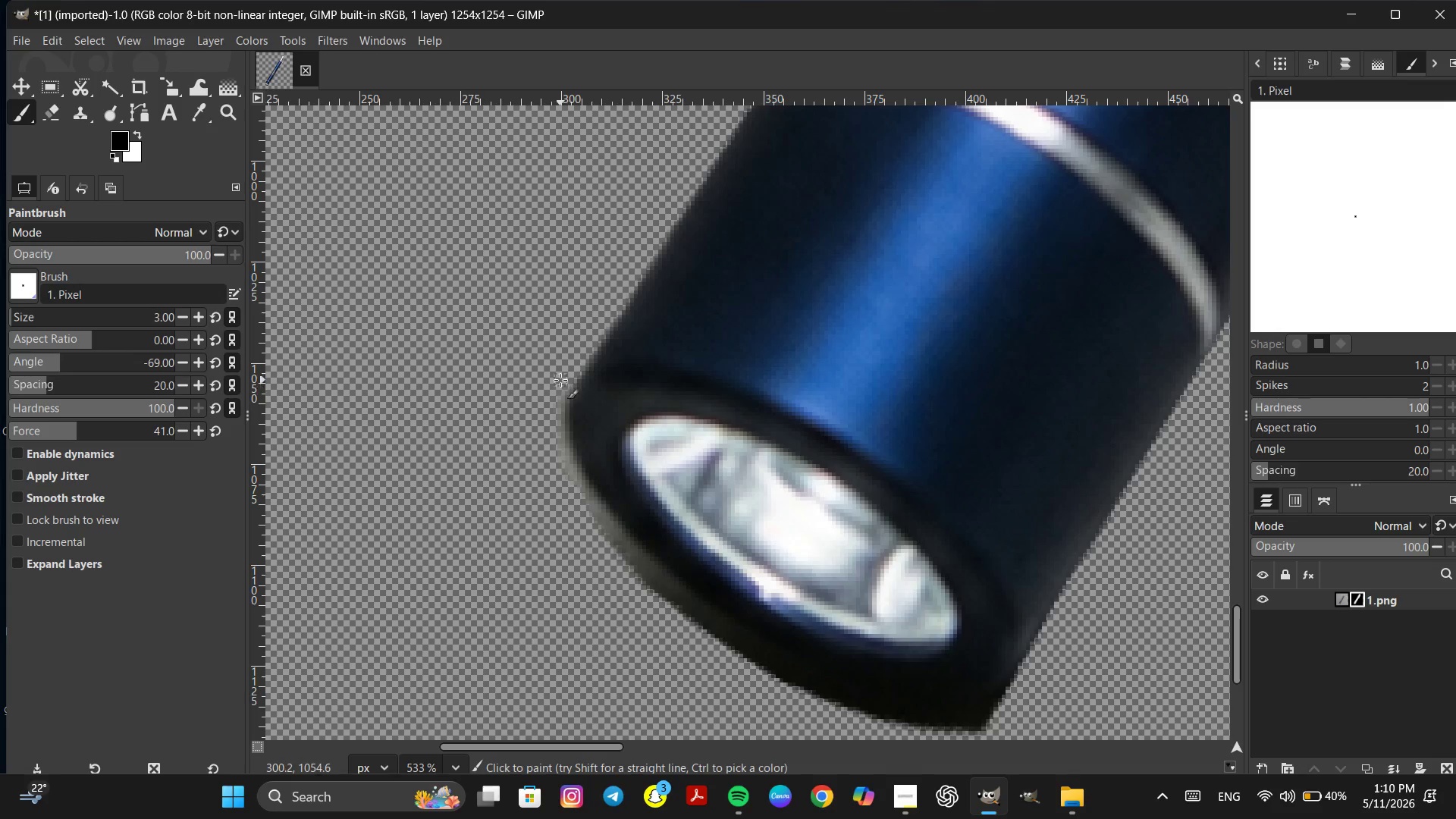 
left_click_drag(start_coordinate=[560, 380], to_coordinate=[766, 667])
 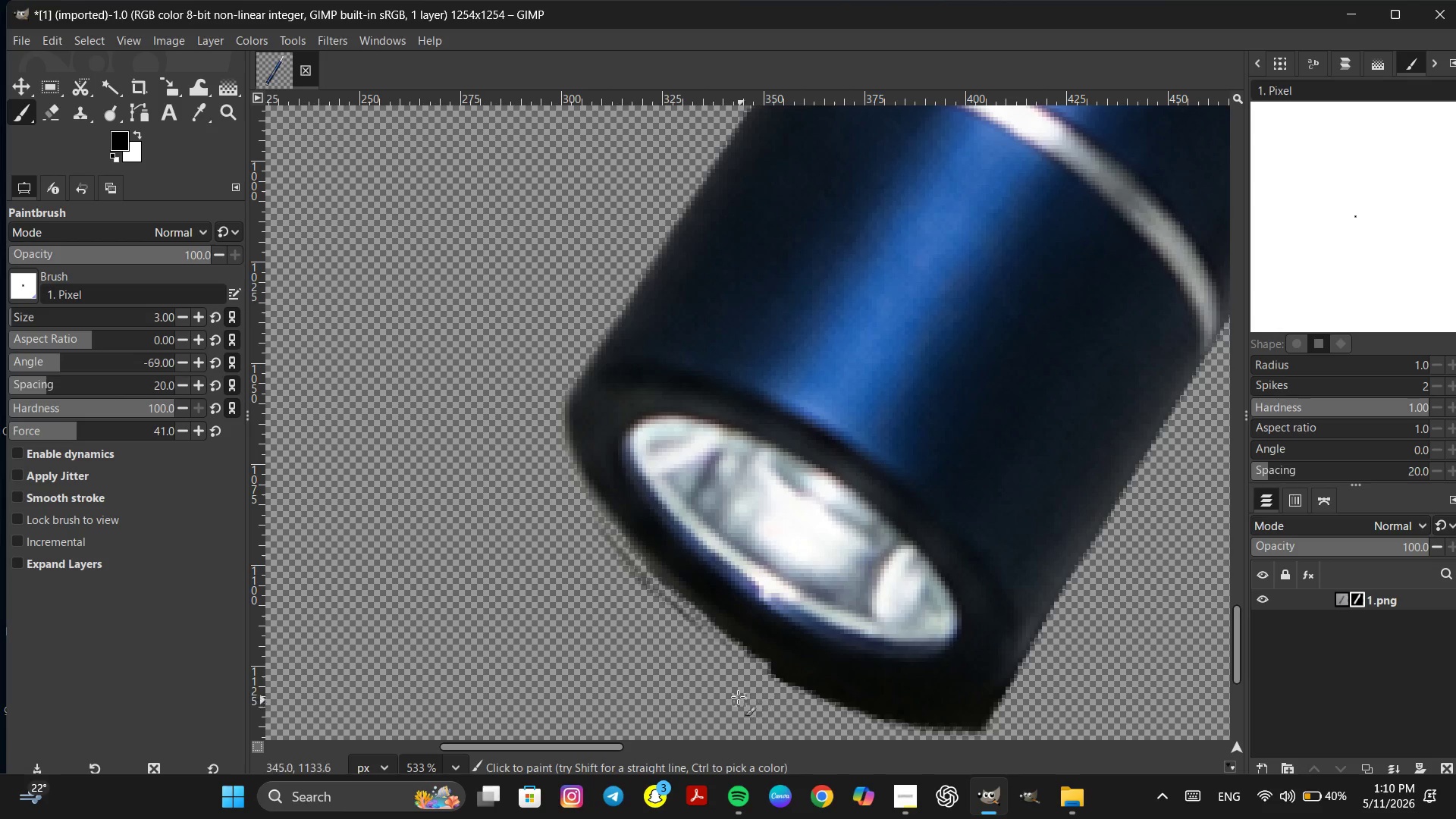 
left_click_drag(start_coordinate=[765, 667], to_coordinate=[841, 687])
 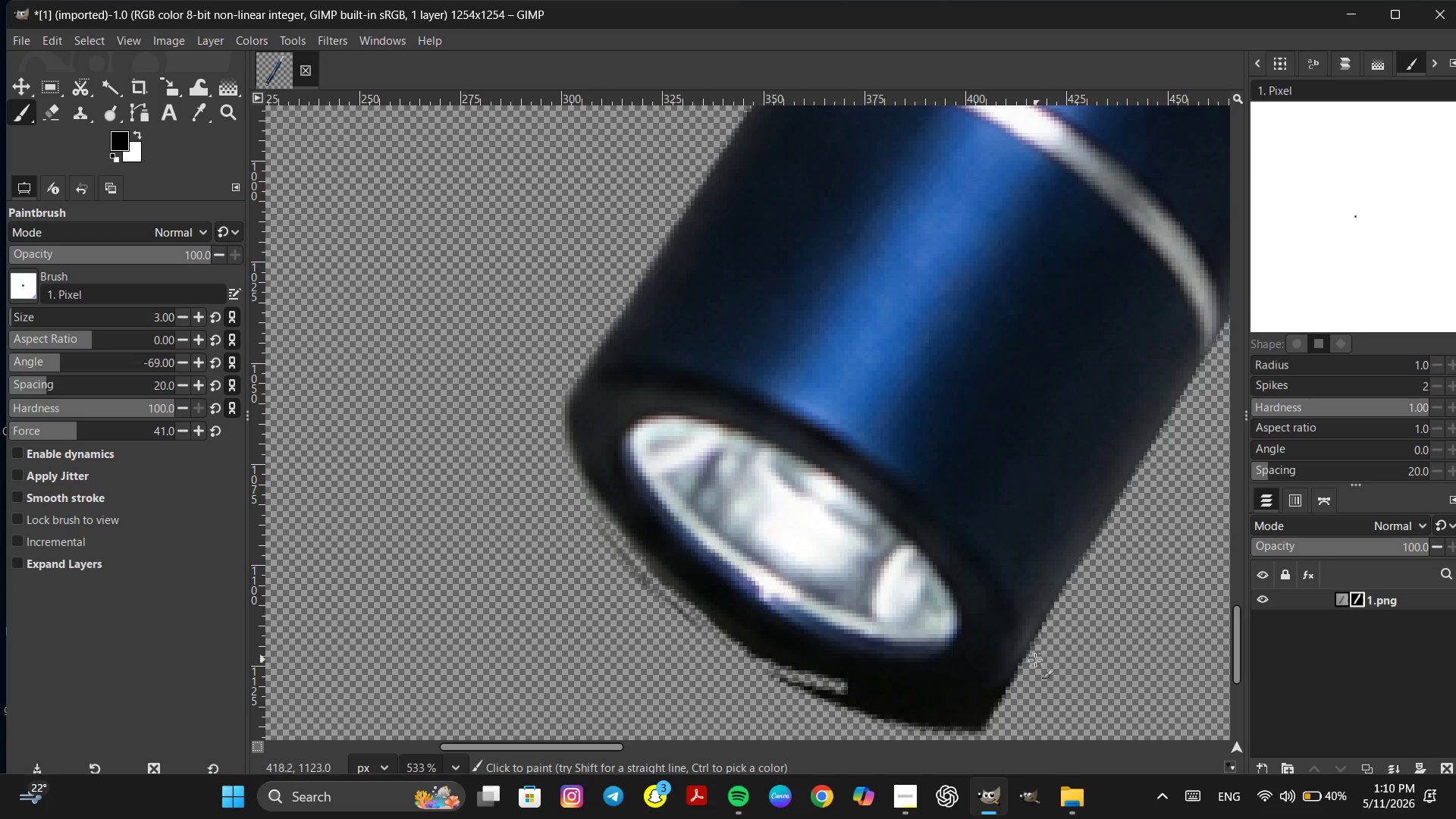 
left_click_drag(start_coordinate=[1031, 667], to_coordinate=[804, 699])
 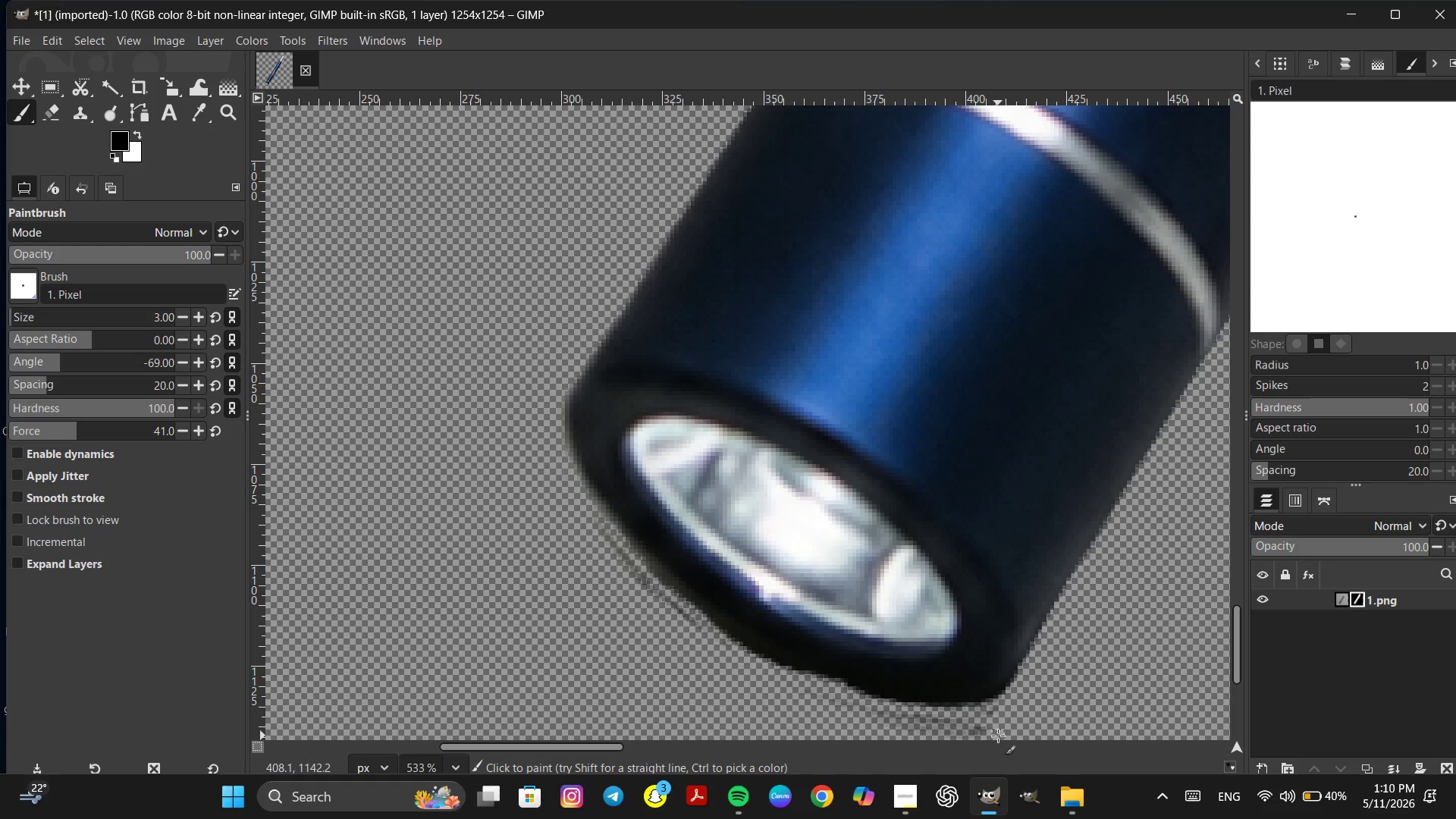 
left_click_drag(start_coordinate=[984, 729], to_coordinate=[732, 682])
 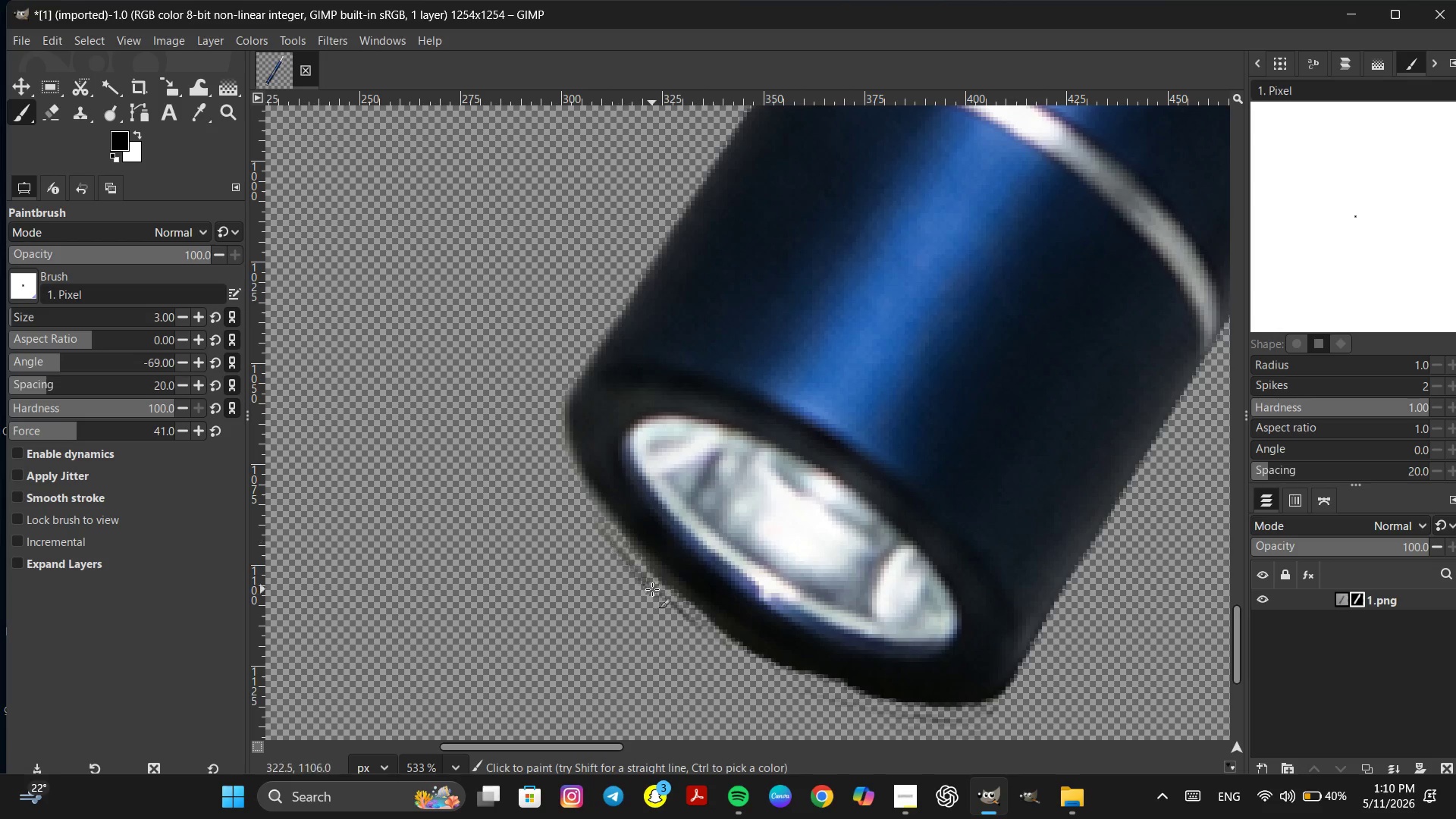 
left_click_drag(start_coordinate=[637, 554], to_coordinate=[670, 588])
 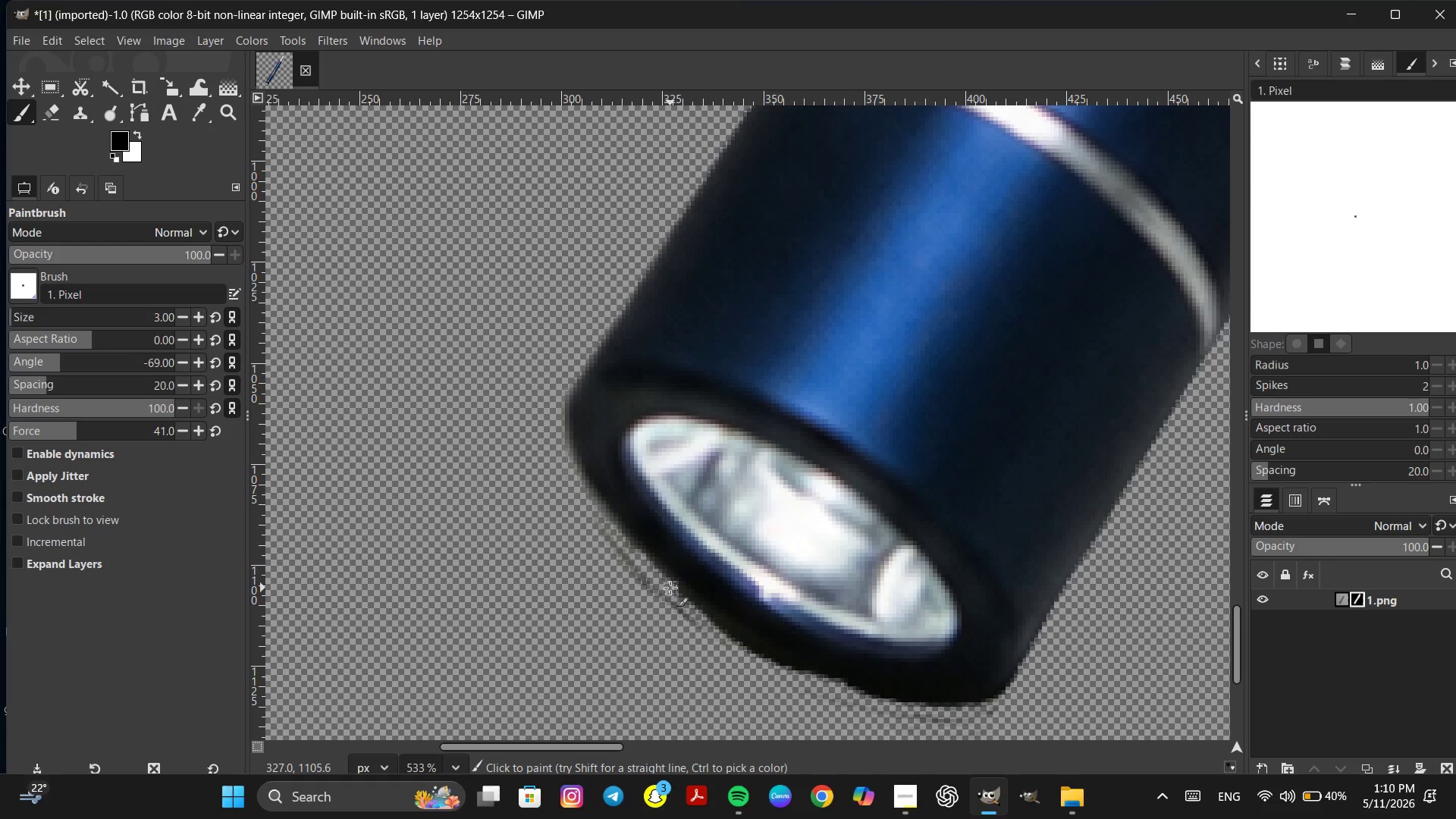 
left_click_drag(start_coordinate=[670, 588], to_coordinate=[692, 608])
 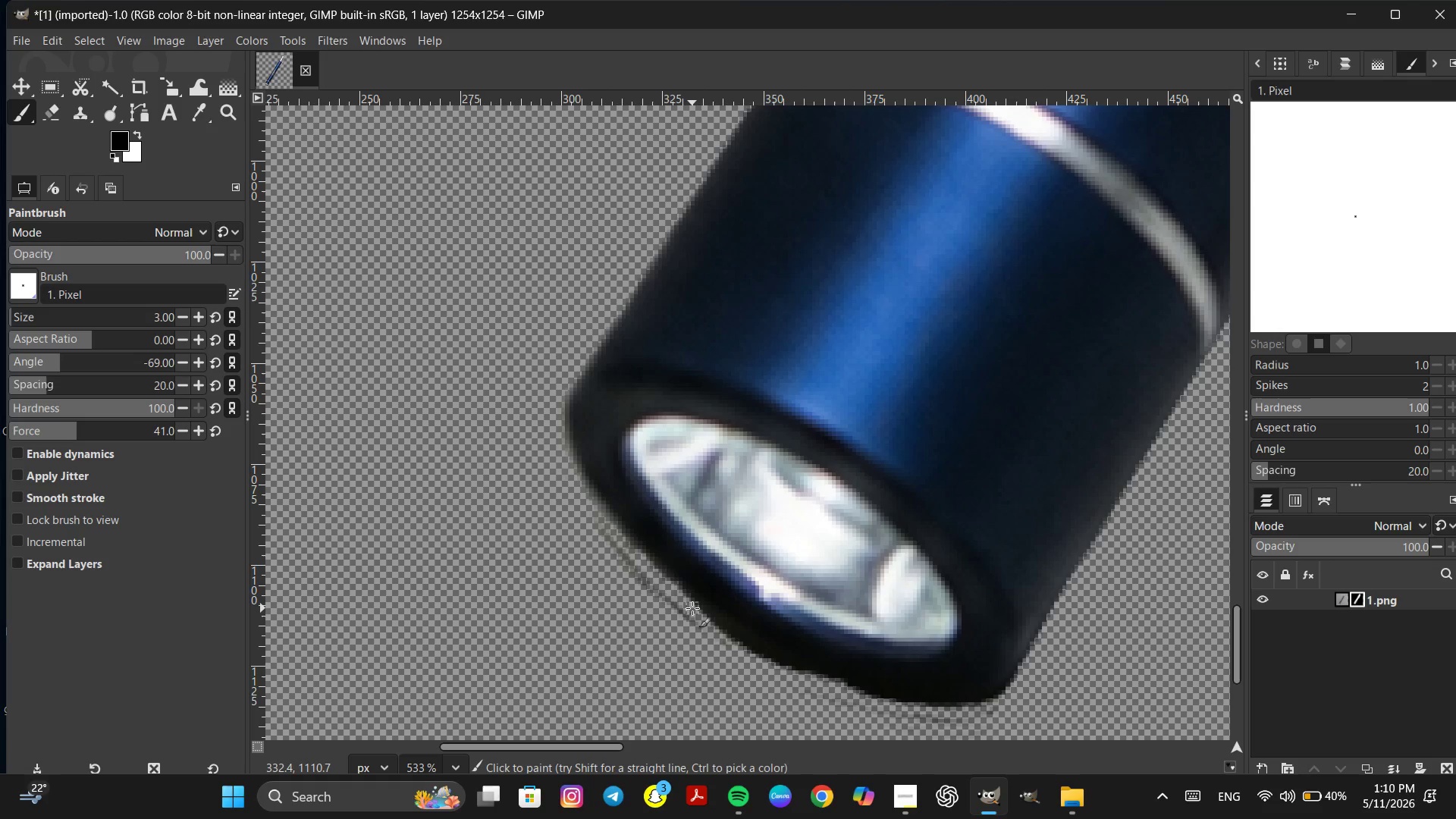 
left_click_drag(start_coordinate=[692, 608], to_coordinate=[723, 633])
 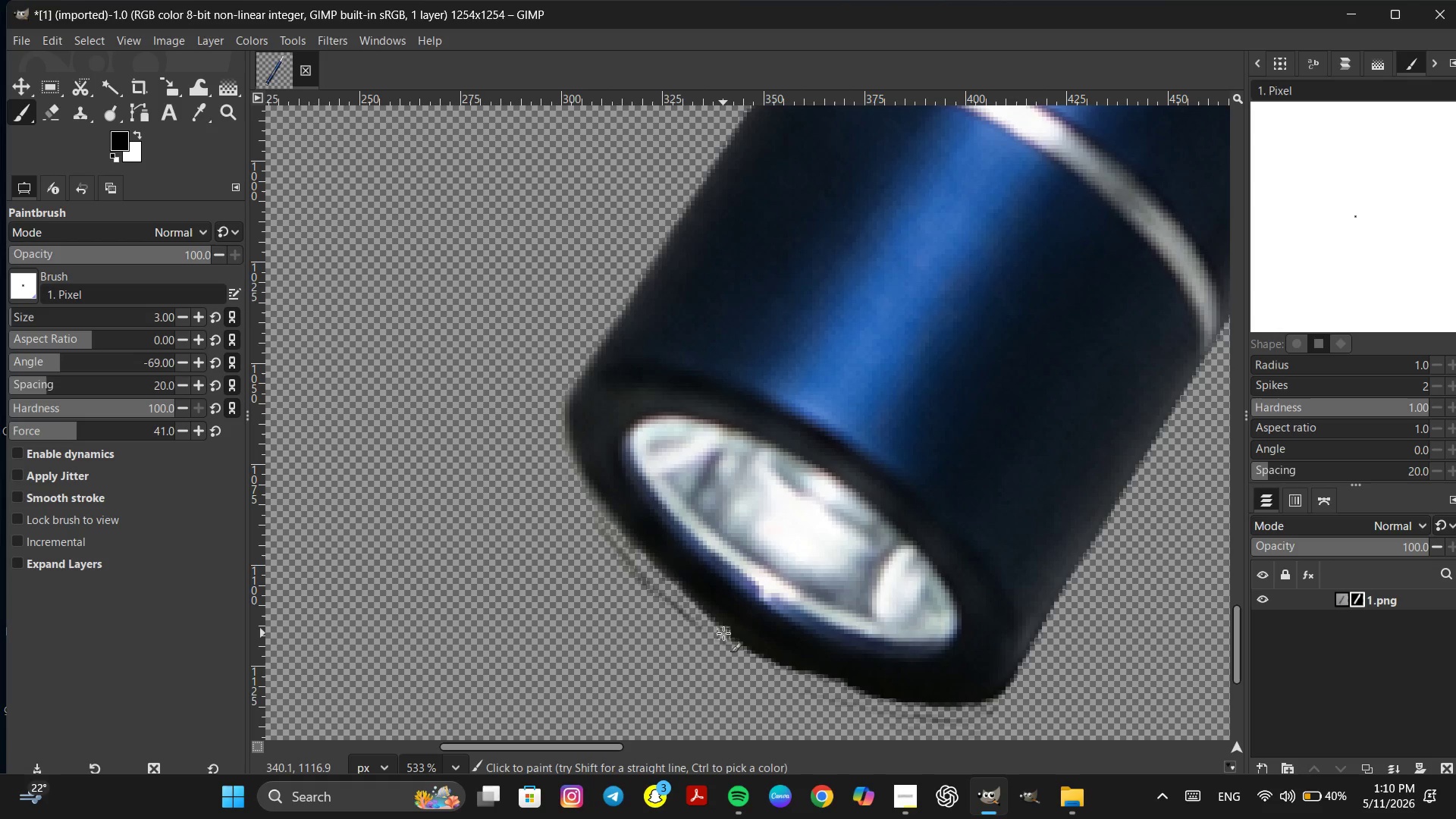 
left_click_drag(start_coordinate=[723, 633], to_coordinate=[755, 654])
 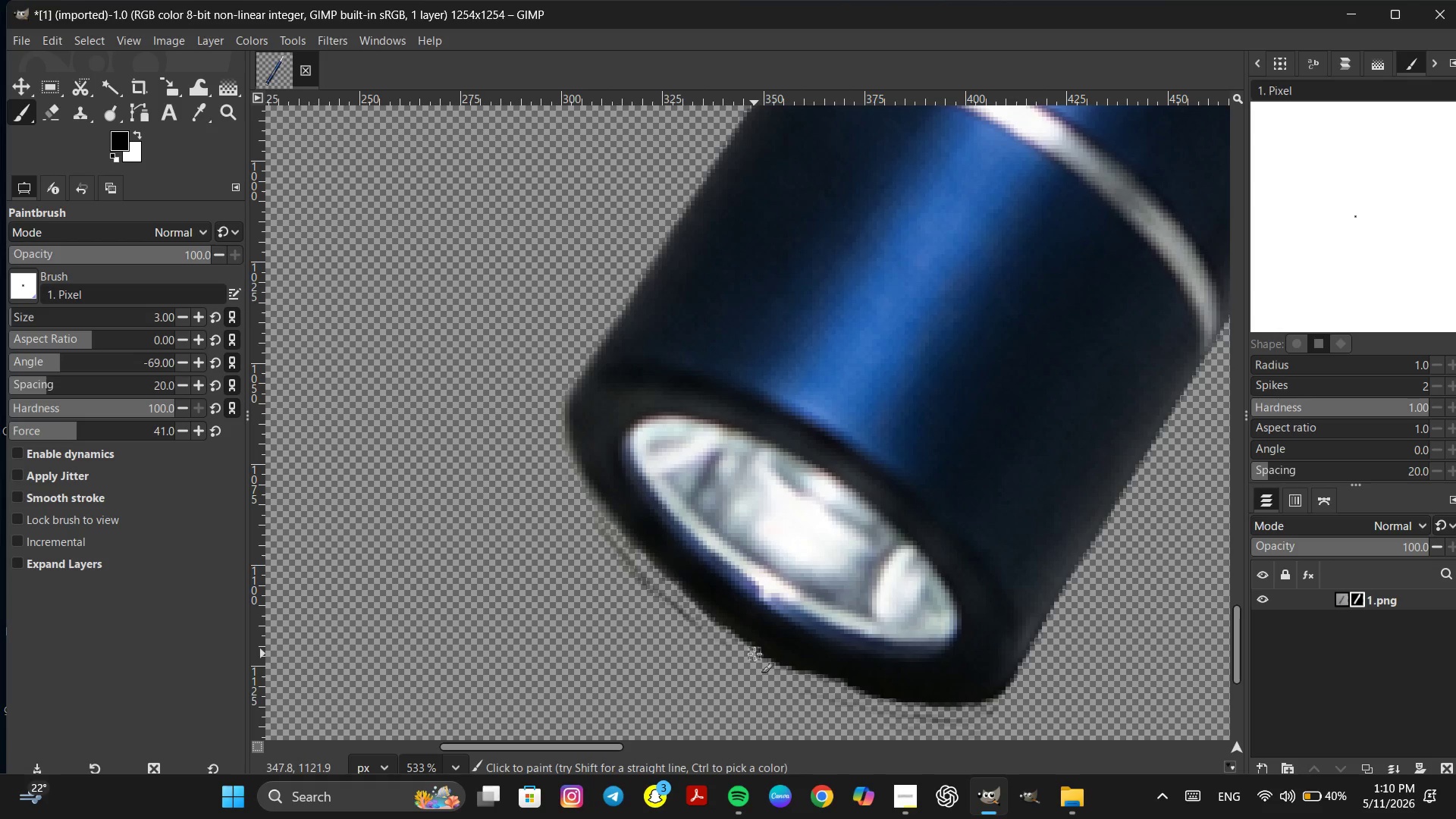 
left_click_drag(start_coordinate=[755, 654], to_coordinate=[787, 674])
 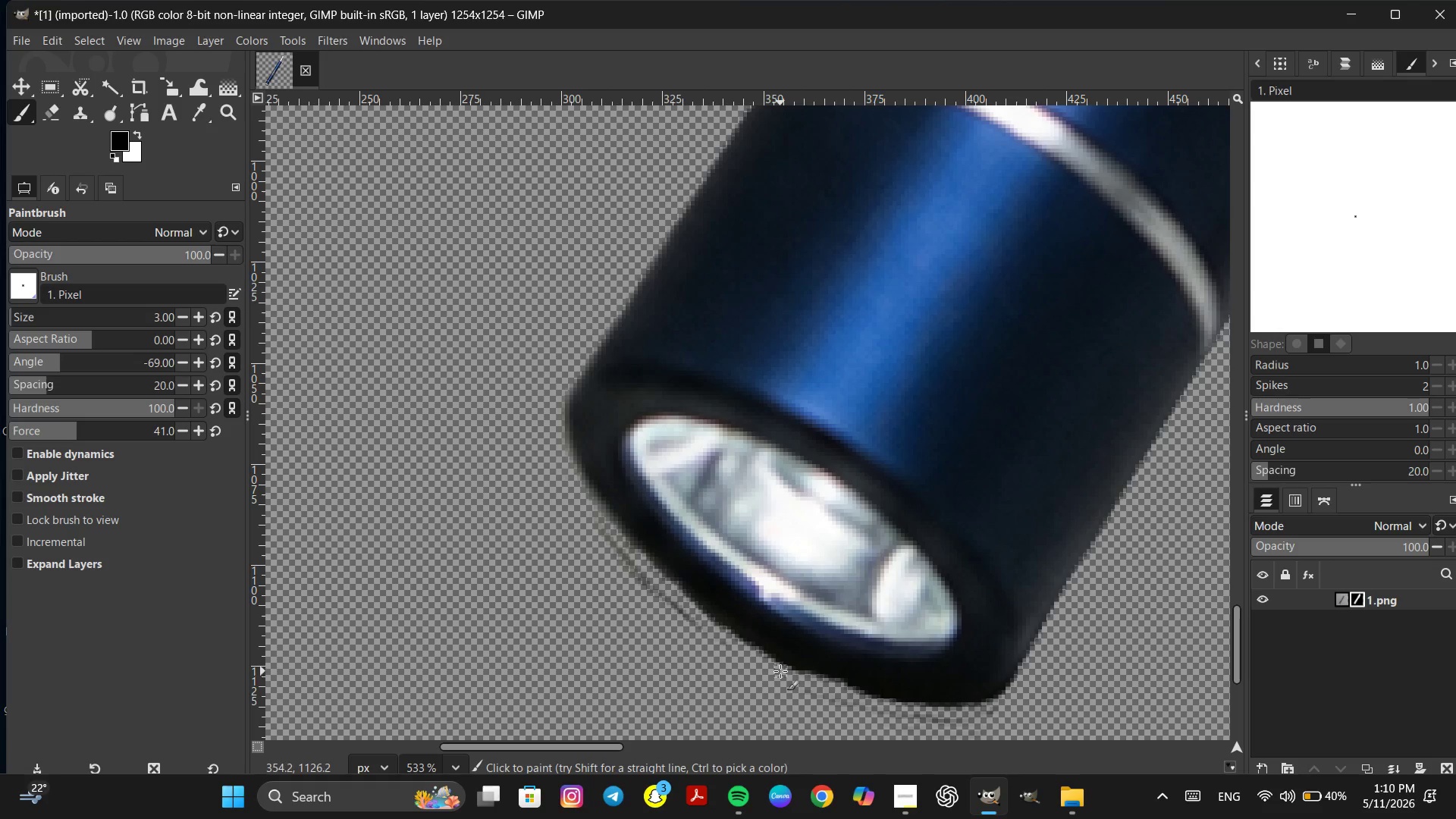 
left_click_drag(start_coordinate=[780, 671], to_coordinate=[937, 706])
 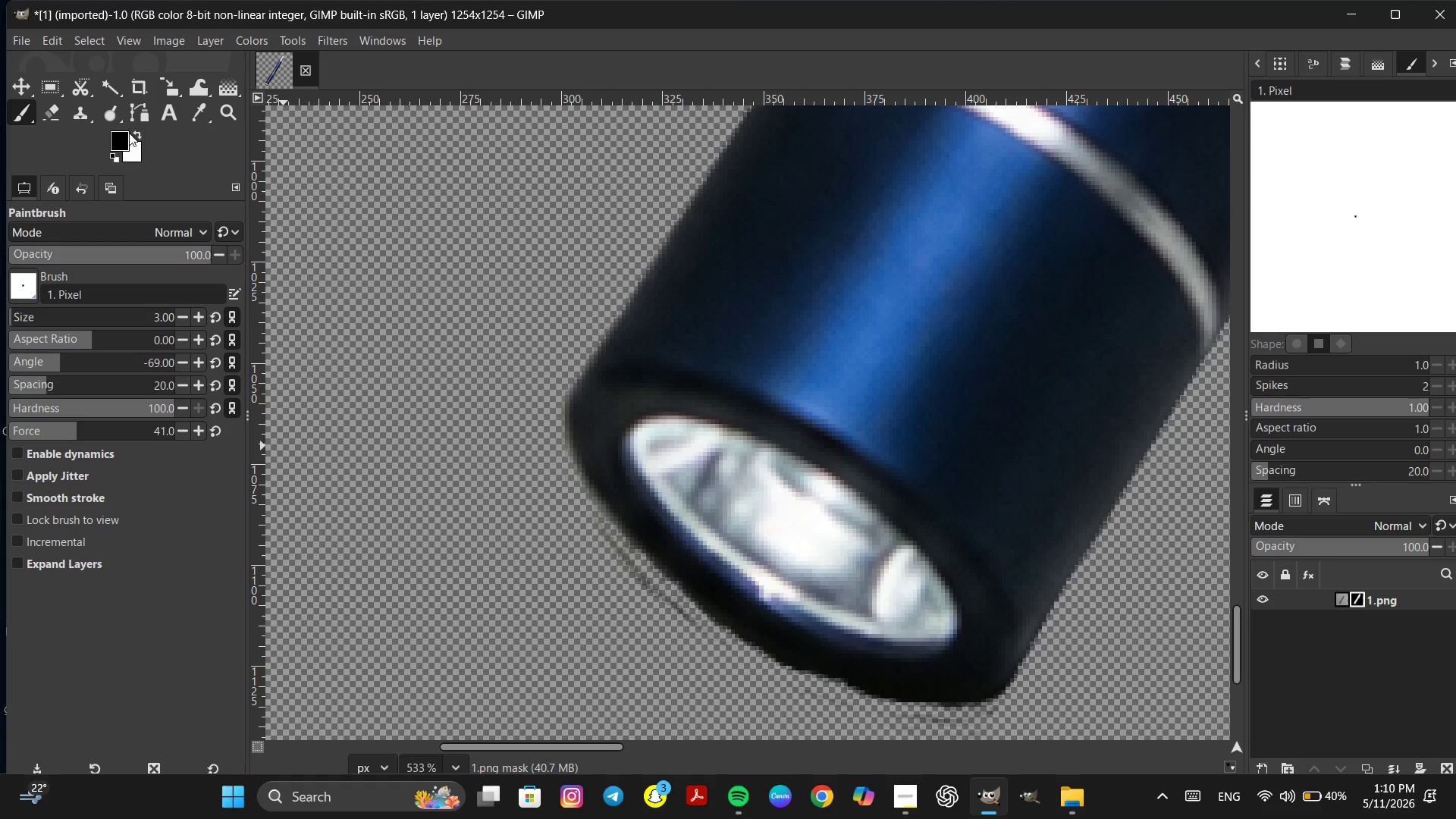 
left_click([140, 129])
 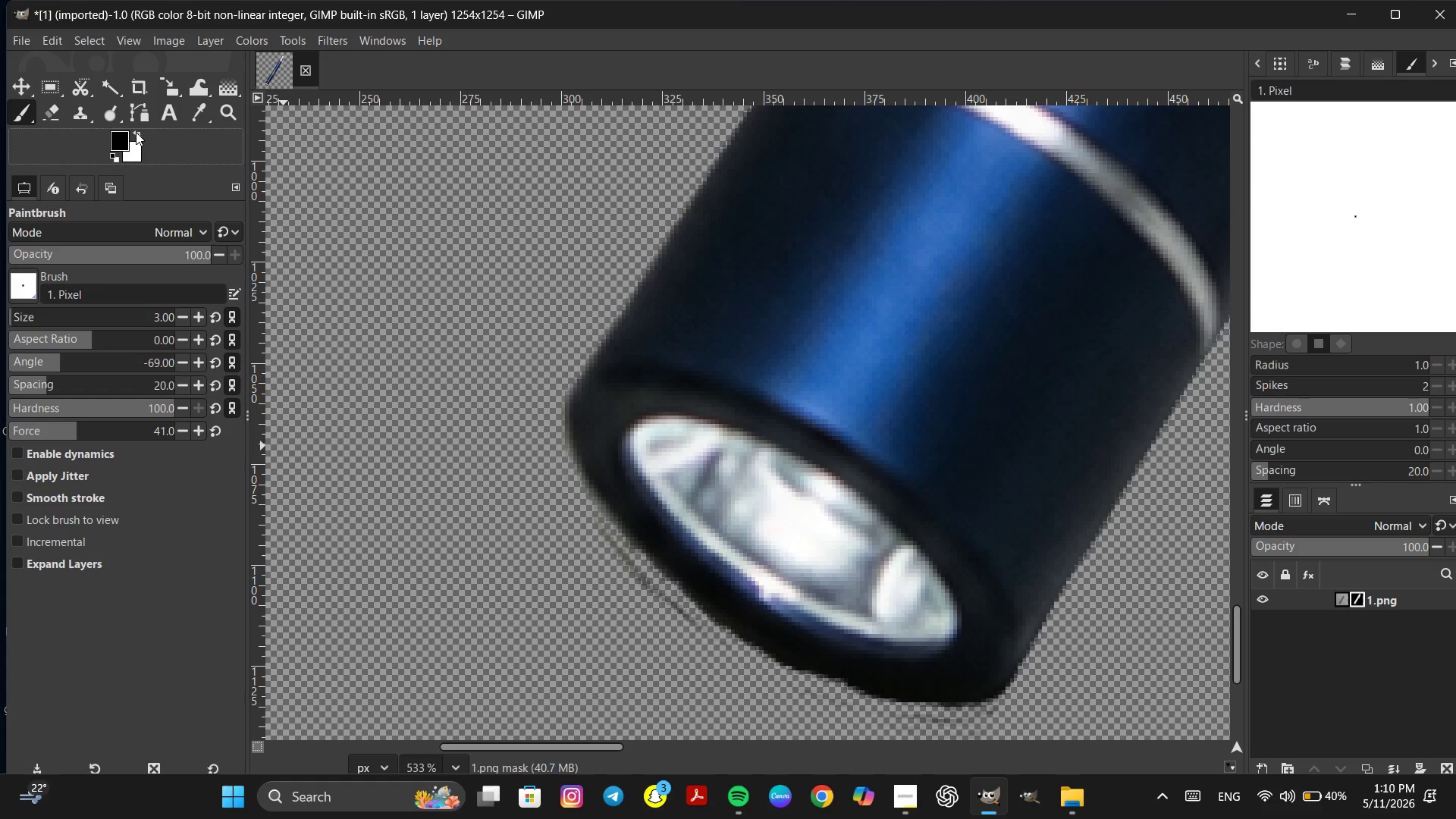 
left_click([136, 132])
 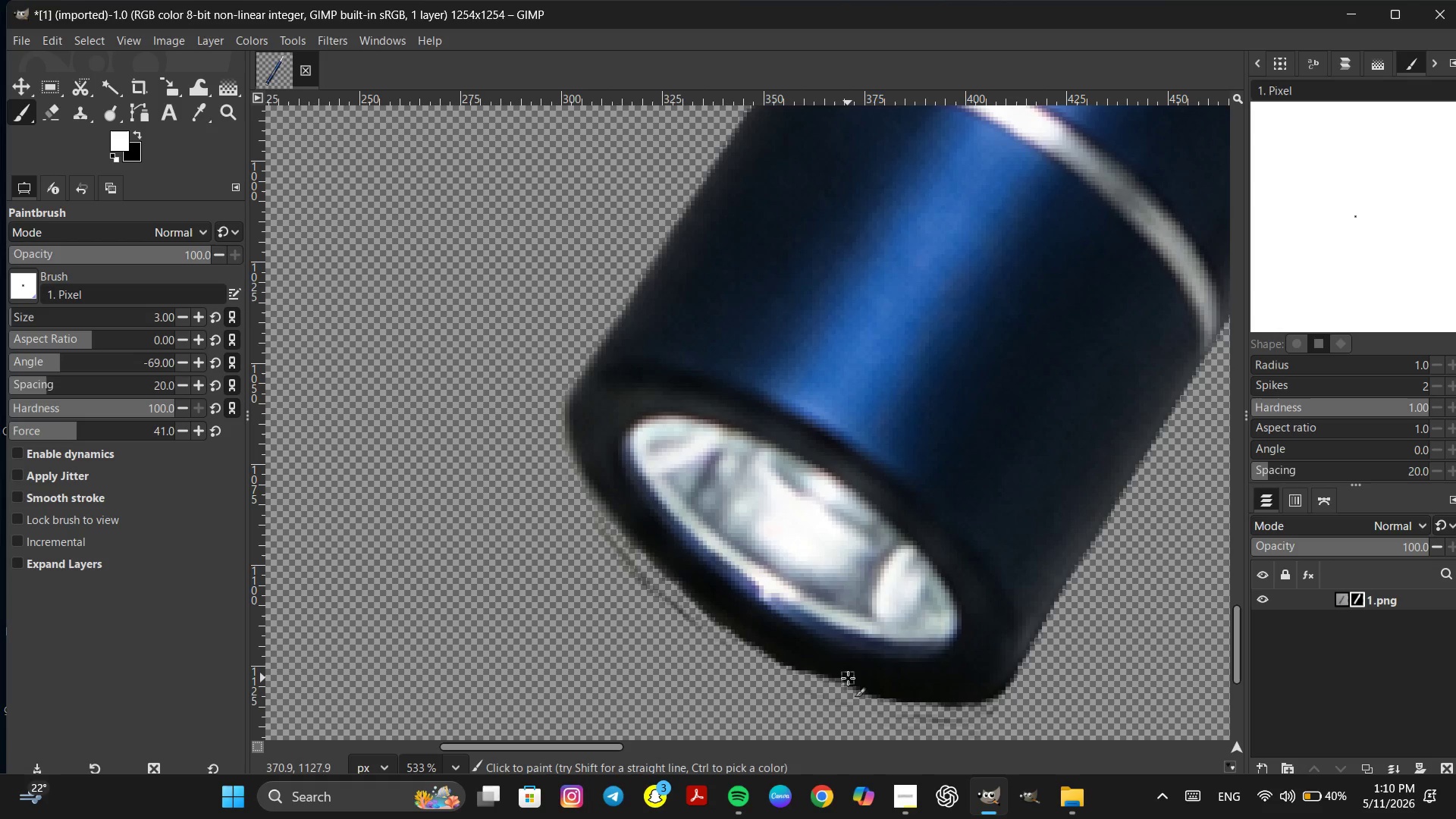 
left_click_drag(start_coordinate=[848, 679], to_coordinate=[827, 675])
 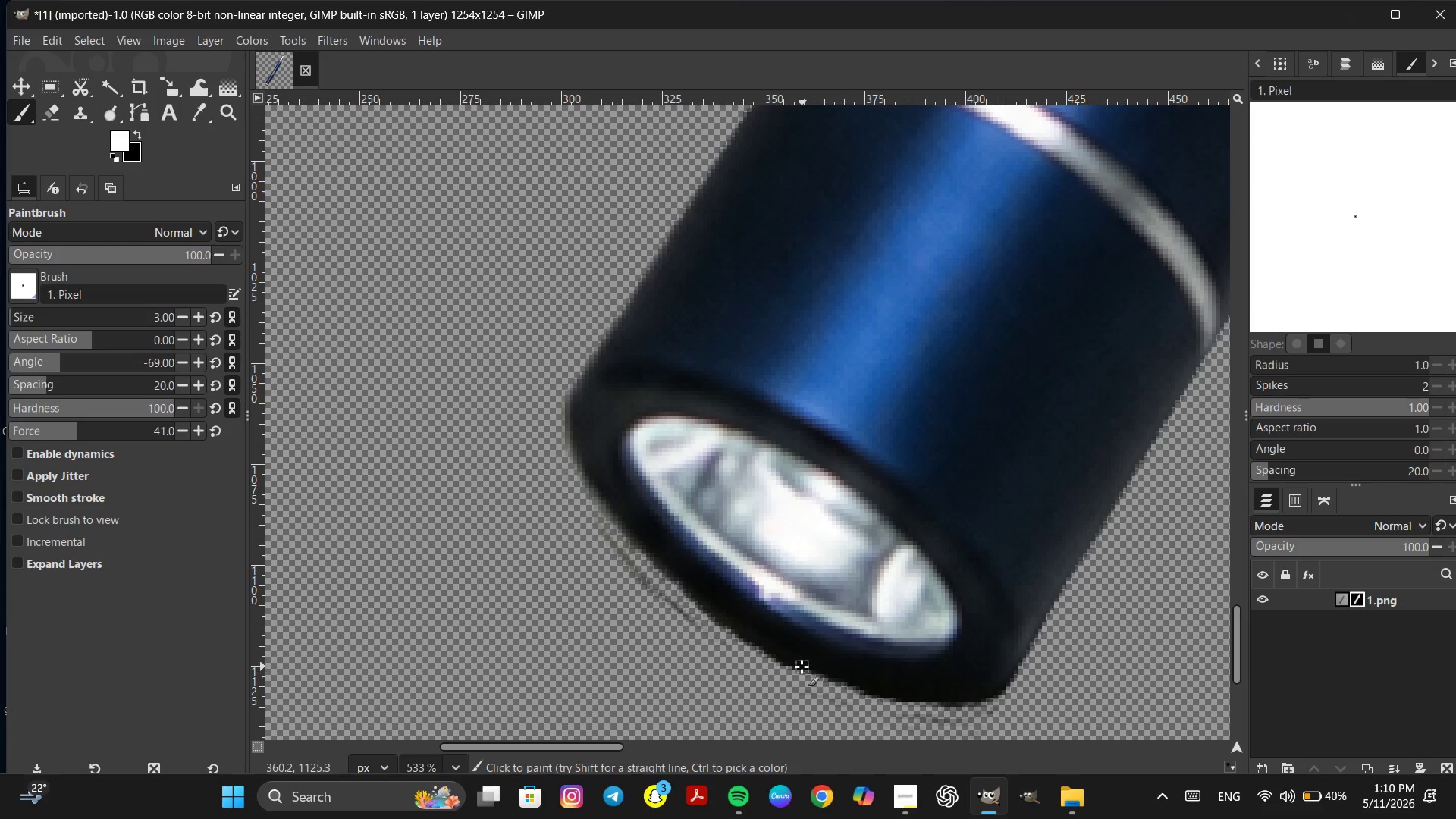 
left_click_drag(start_coordinate=[802, 667], to_coordinate=[961, 685])
 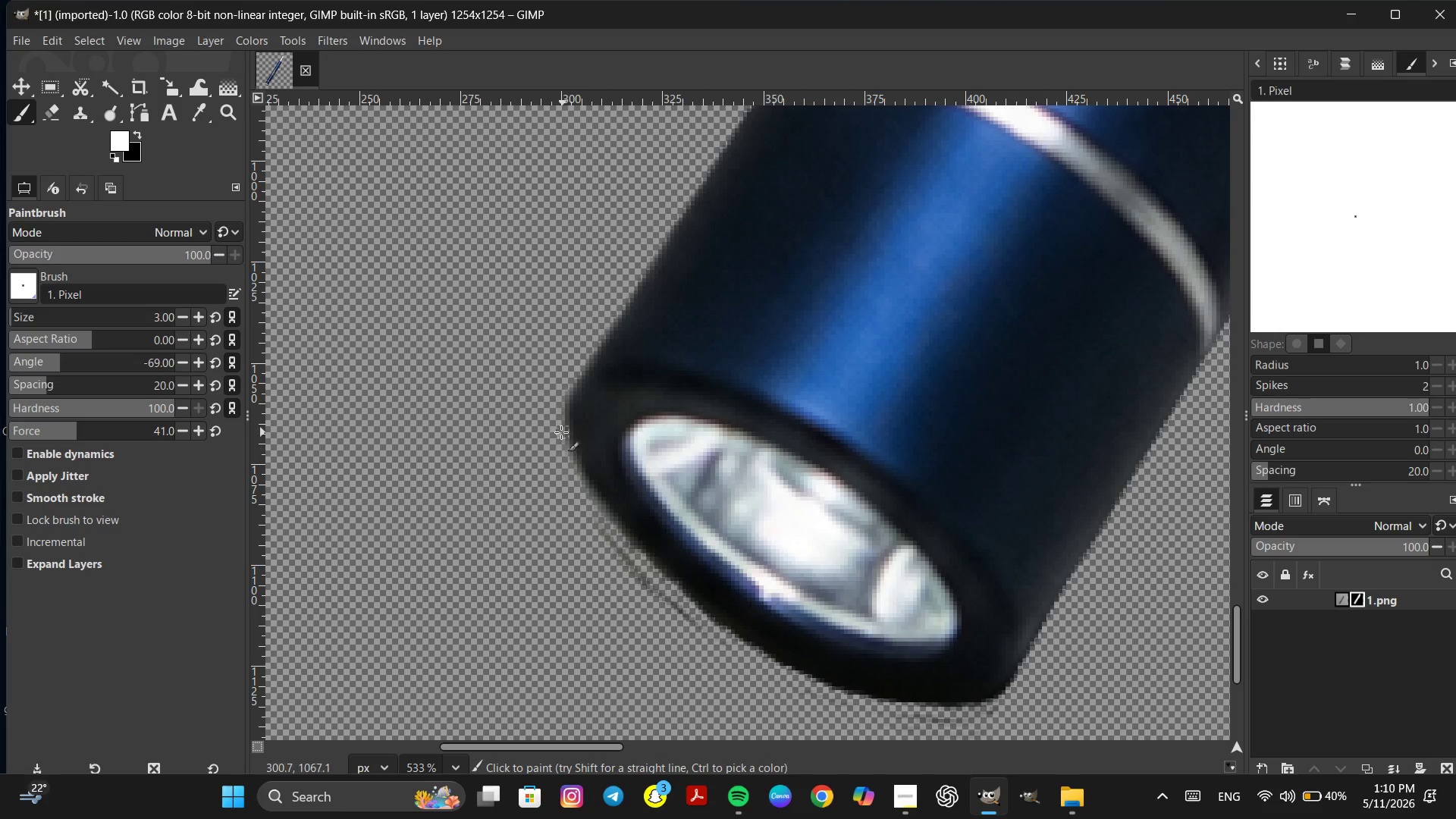 
key(Control+ControlLeft)
 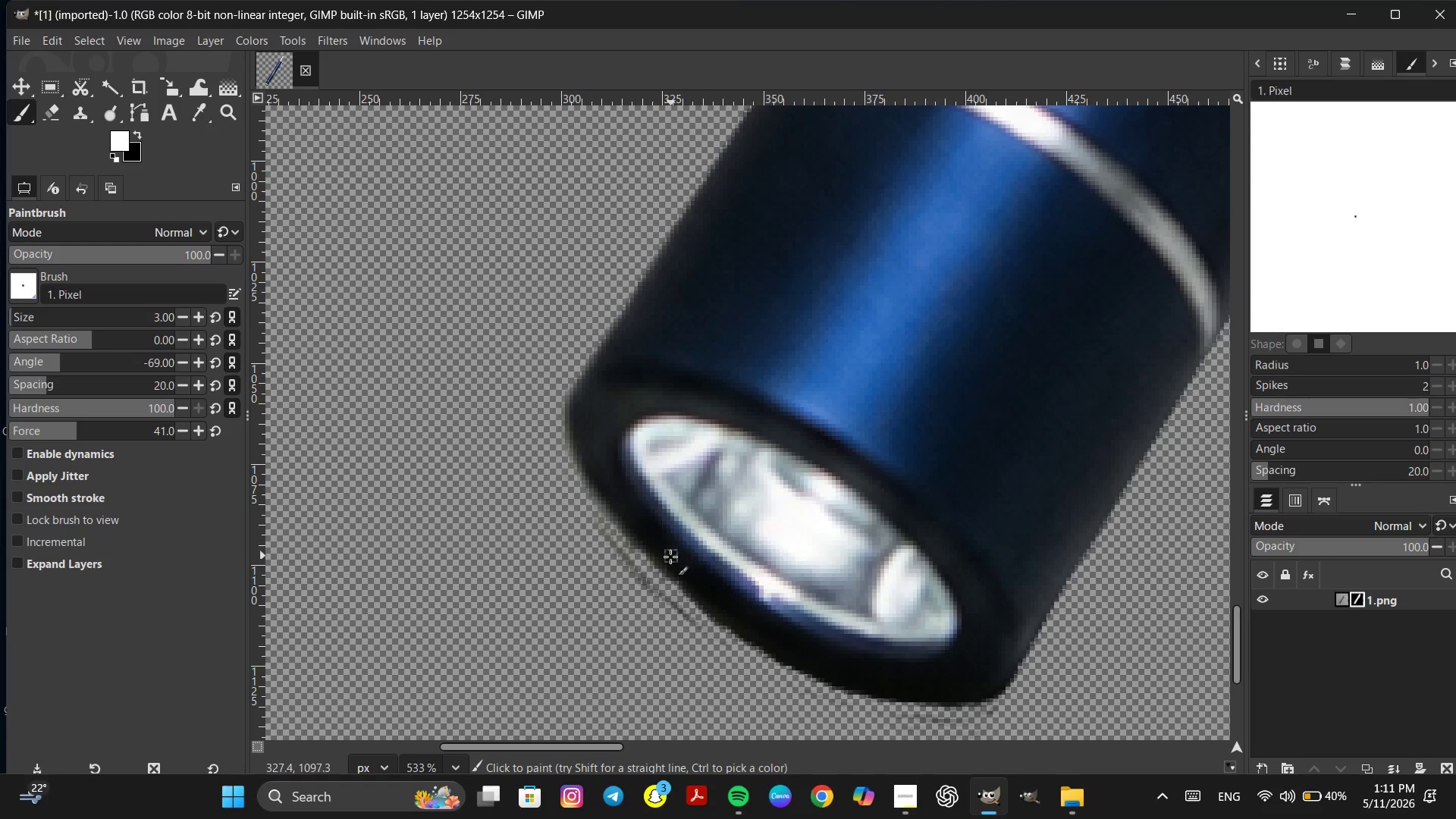 
left_click_drag(start_coordinate=[666, 560], to_coordinate=[642, 543])
 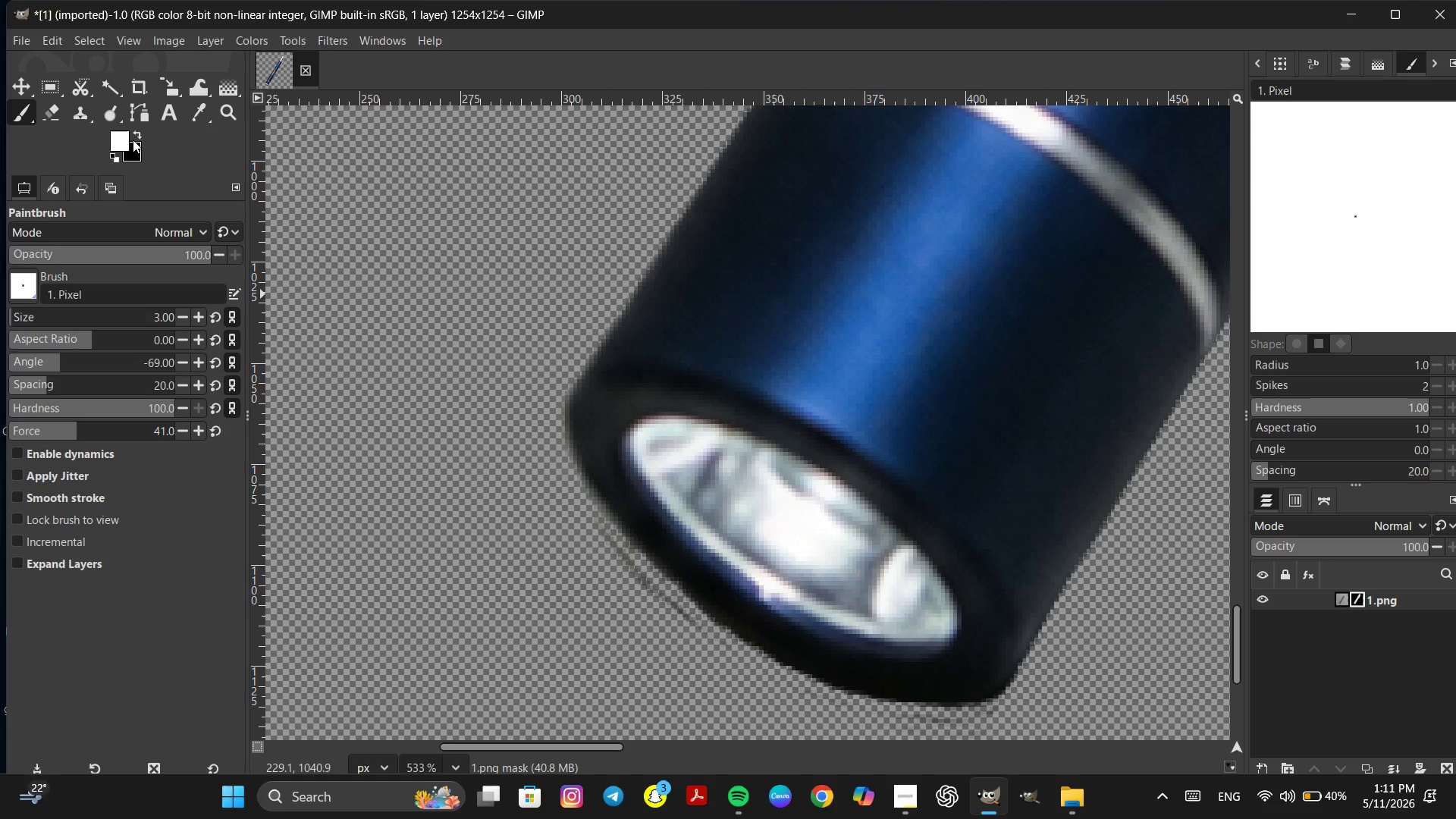 
left_click([138, 133])
 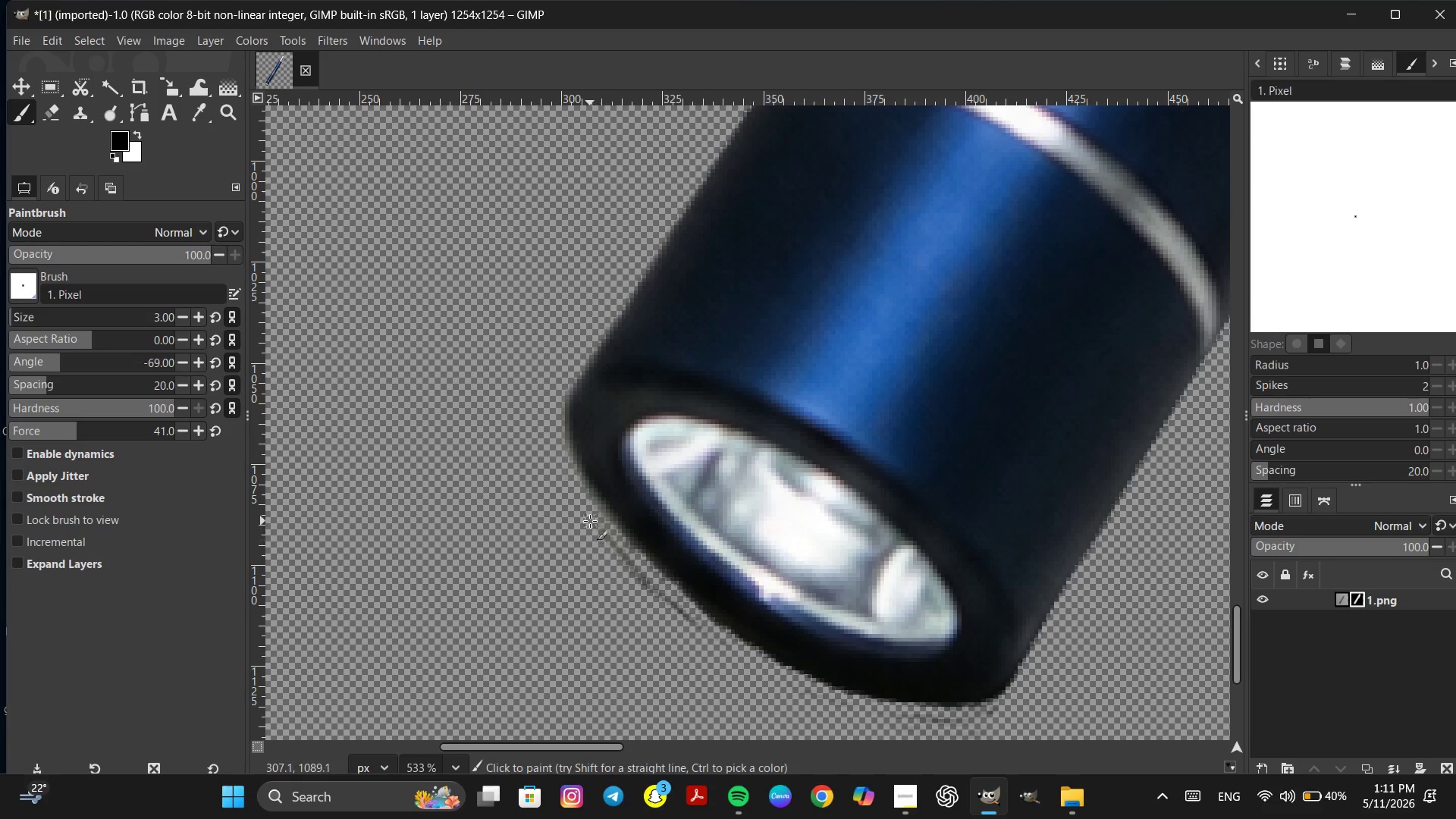 
left_click_drag(start_coordinate=[588, 521], to_coordinate=[557, 358])
 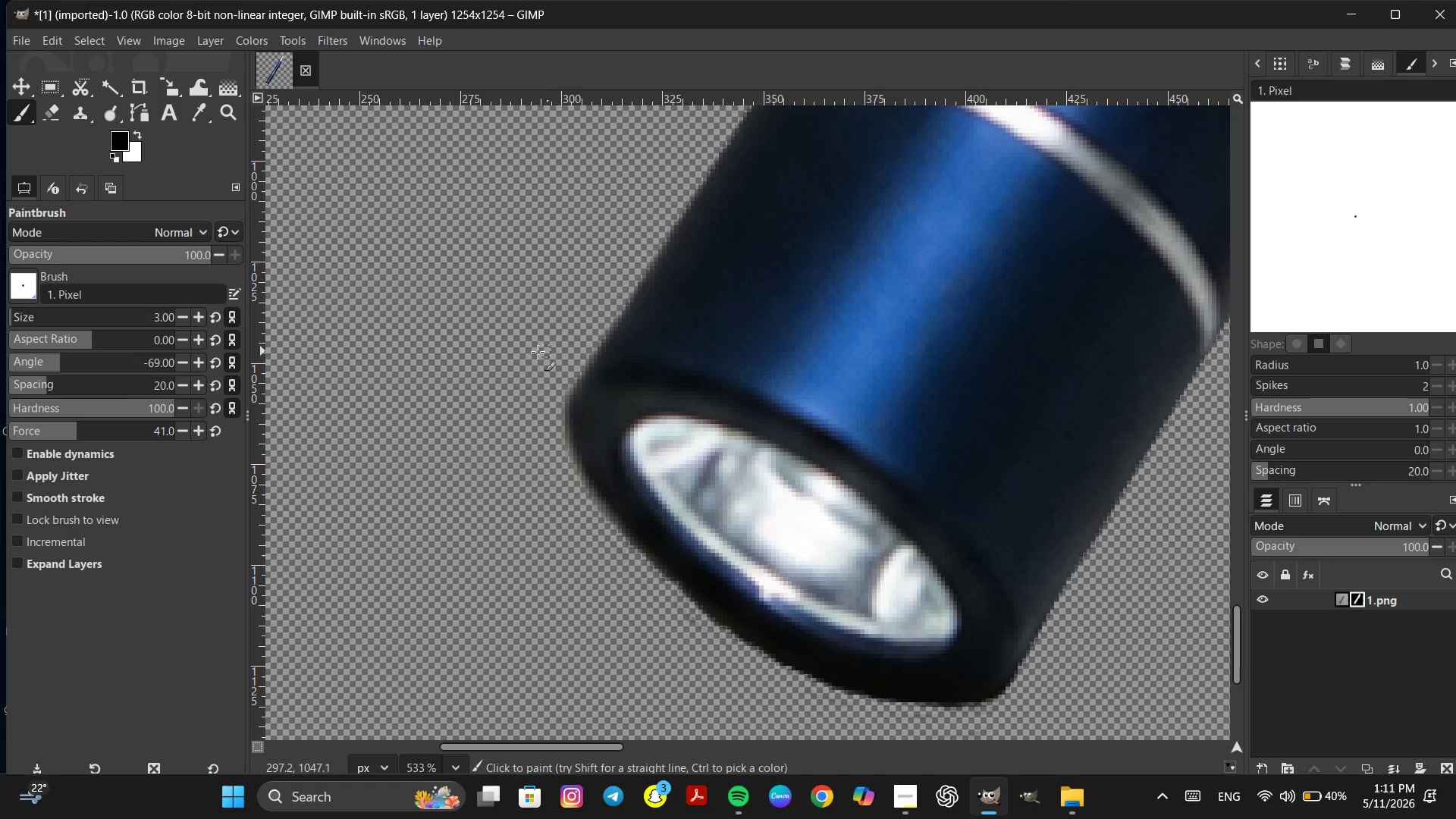 
hold_key(key=ControlLeft, duration=0.77)
scroll: coordinate [508, 437], scroll_direction: down, amount: 16.0
 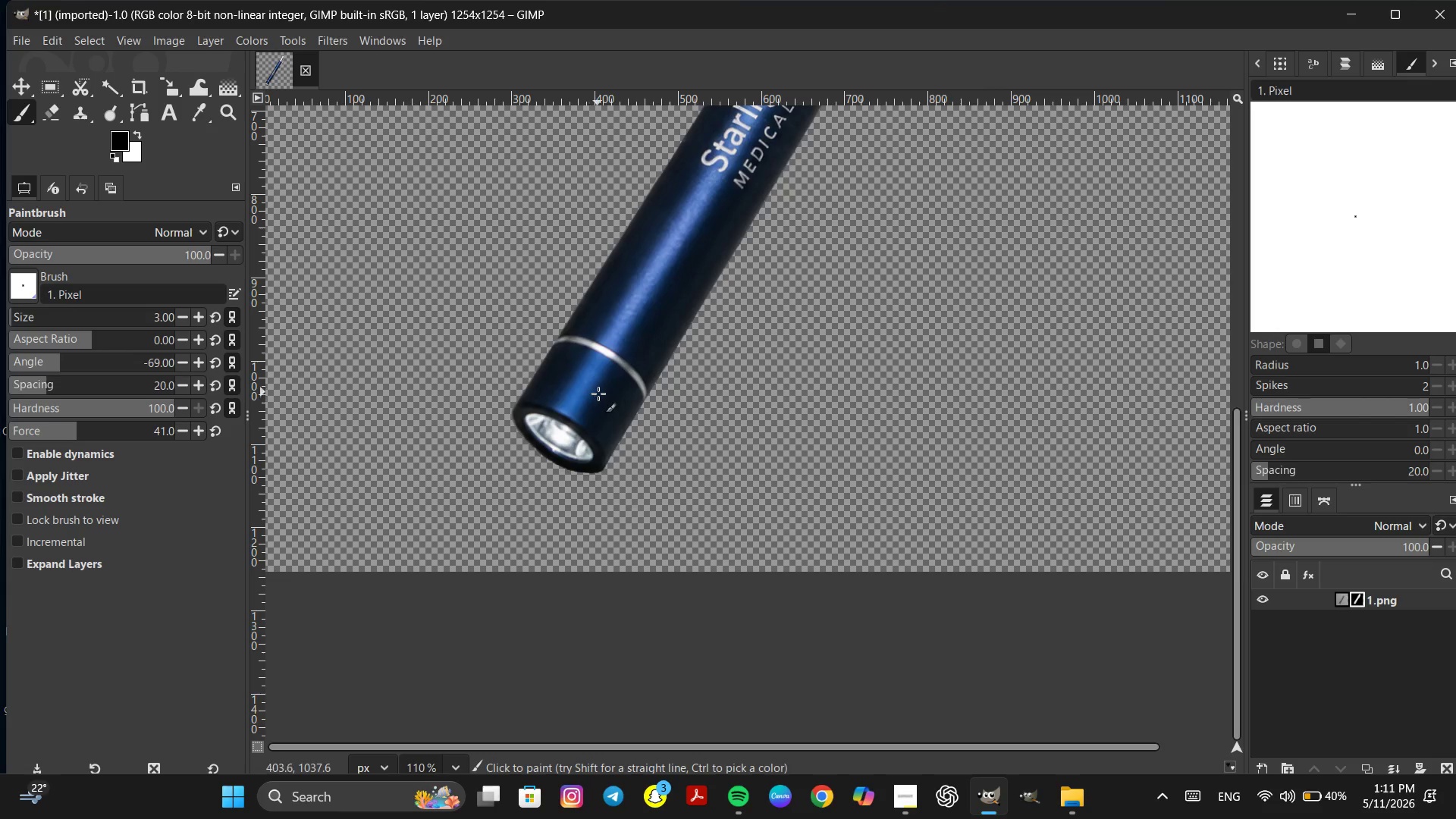 
key(Space)
 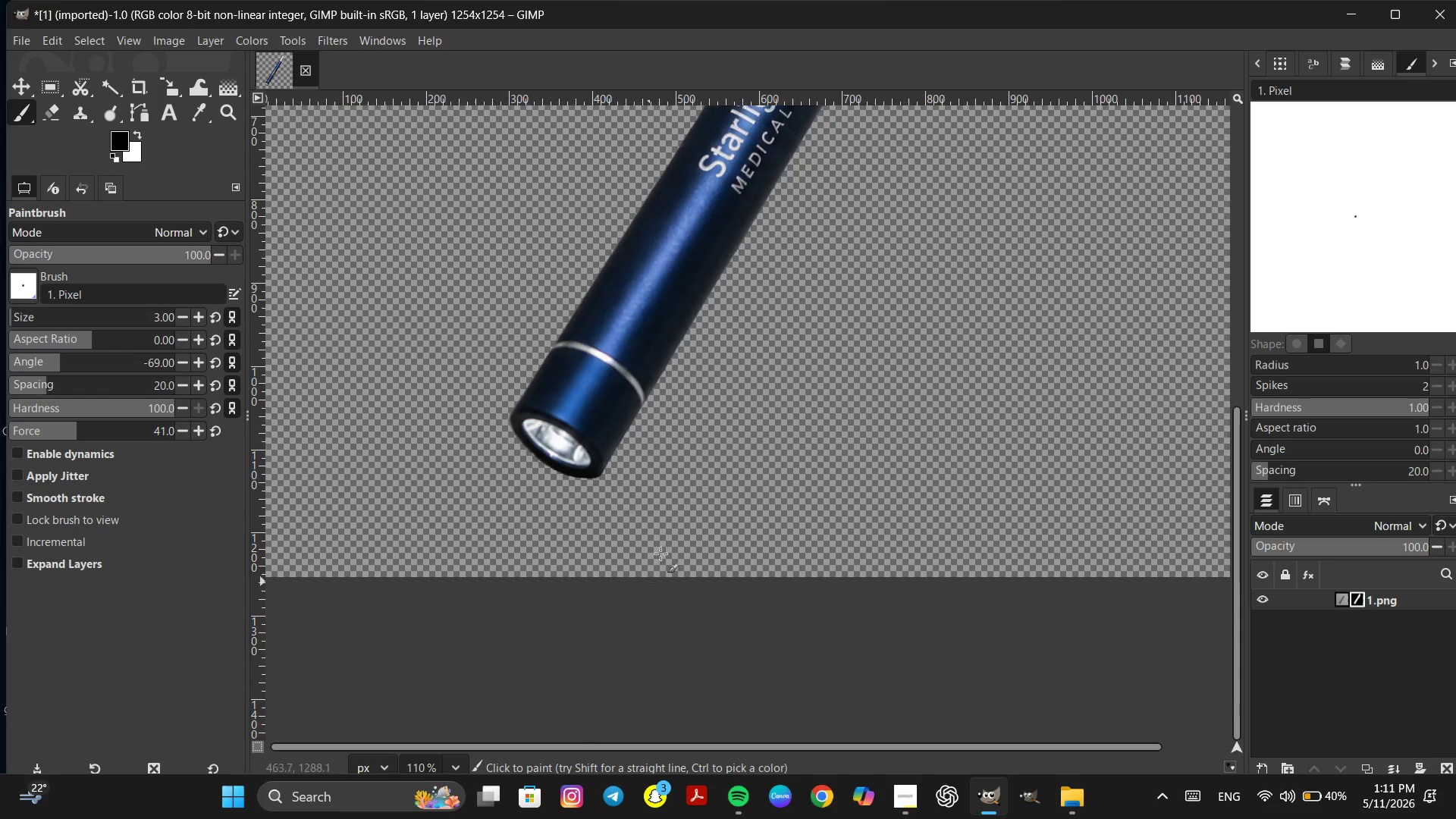 
hold_key(key=Space, duration=0.42)
 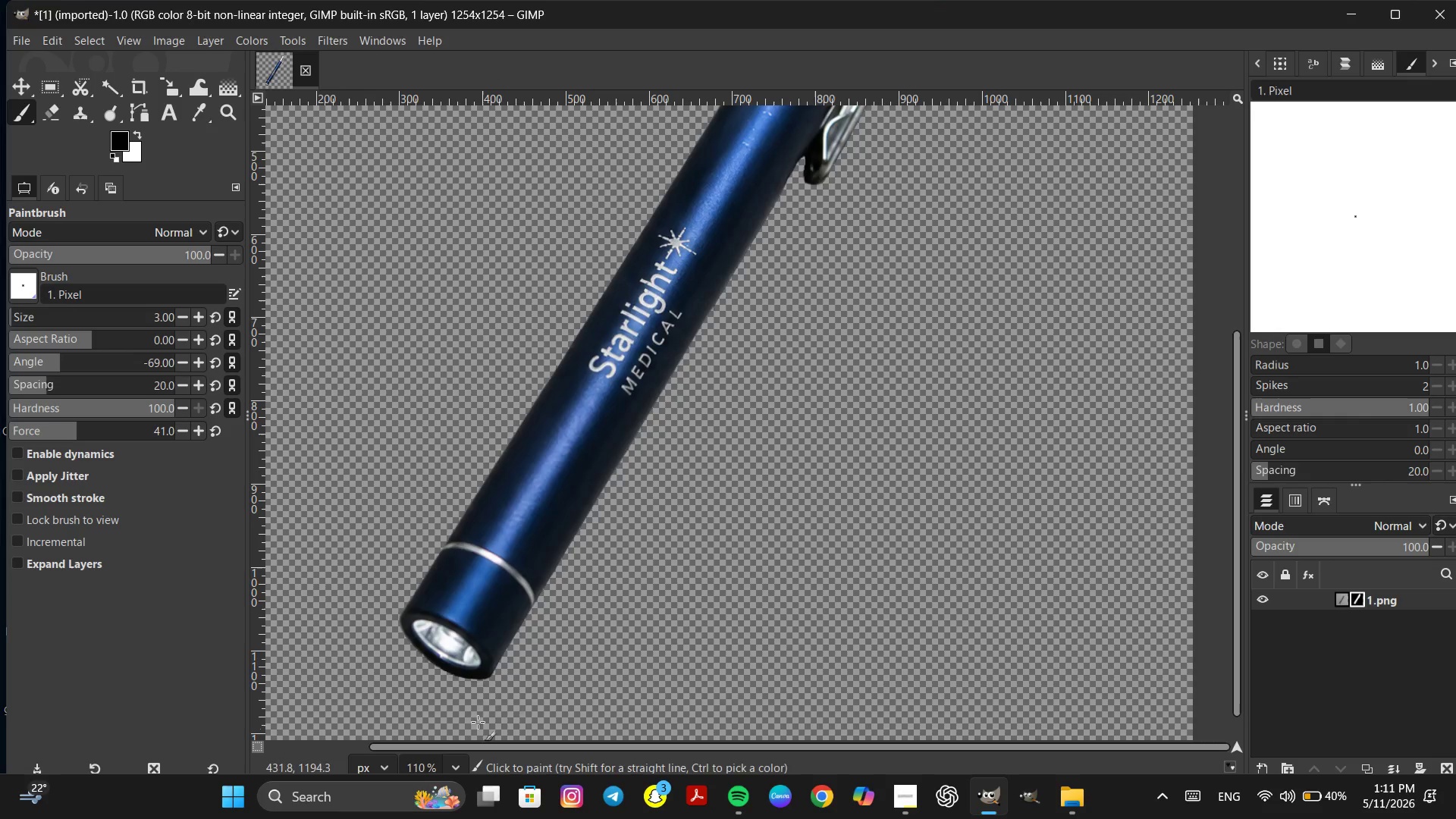 
hold_key(key=ControlLeft, duration=0.64)
scroll: coordinate [493, 688], scroll_direction: up, amount: 11.0
 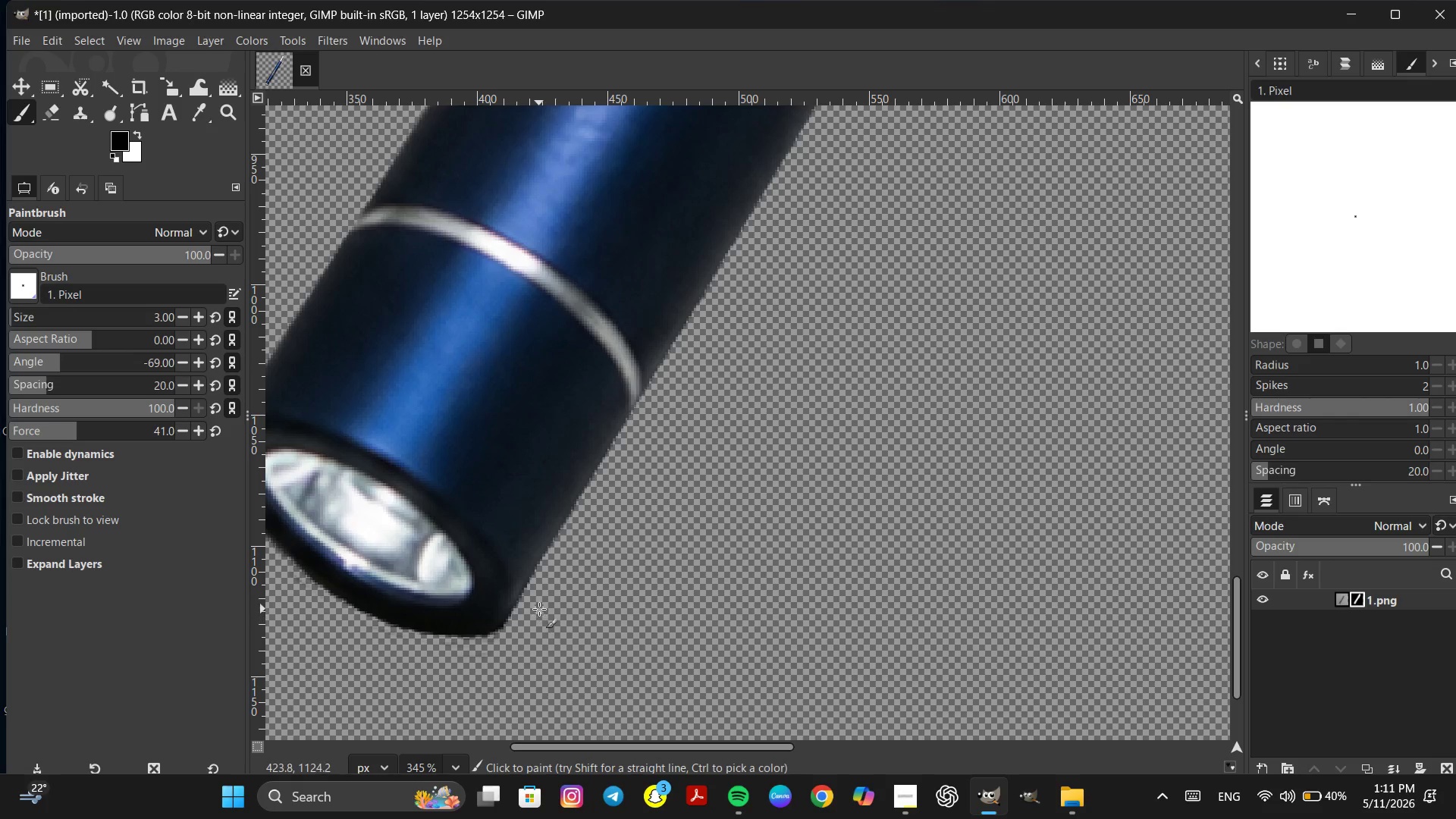 
left_click_drag(start_coordinate=[539, 609], to_coordinate=[422, 658])
 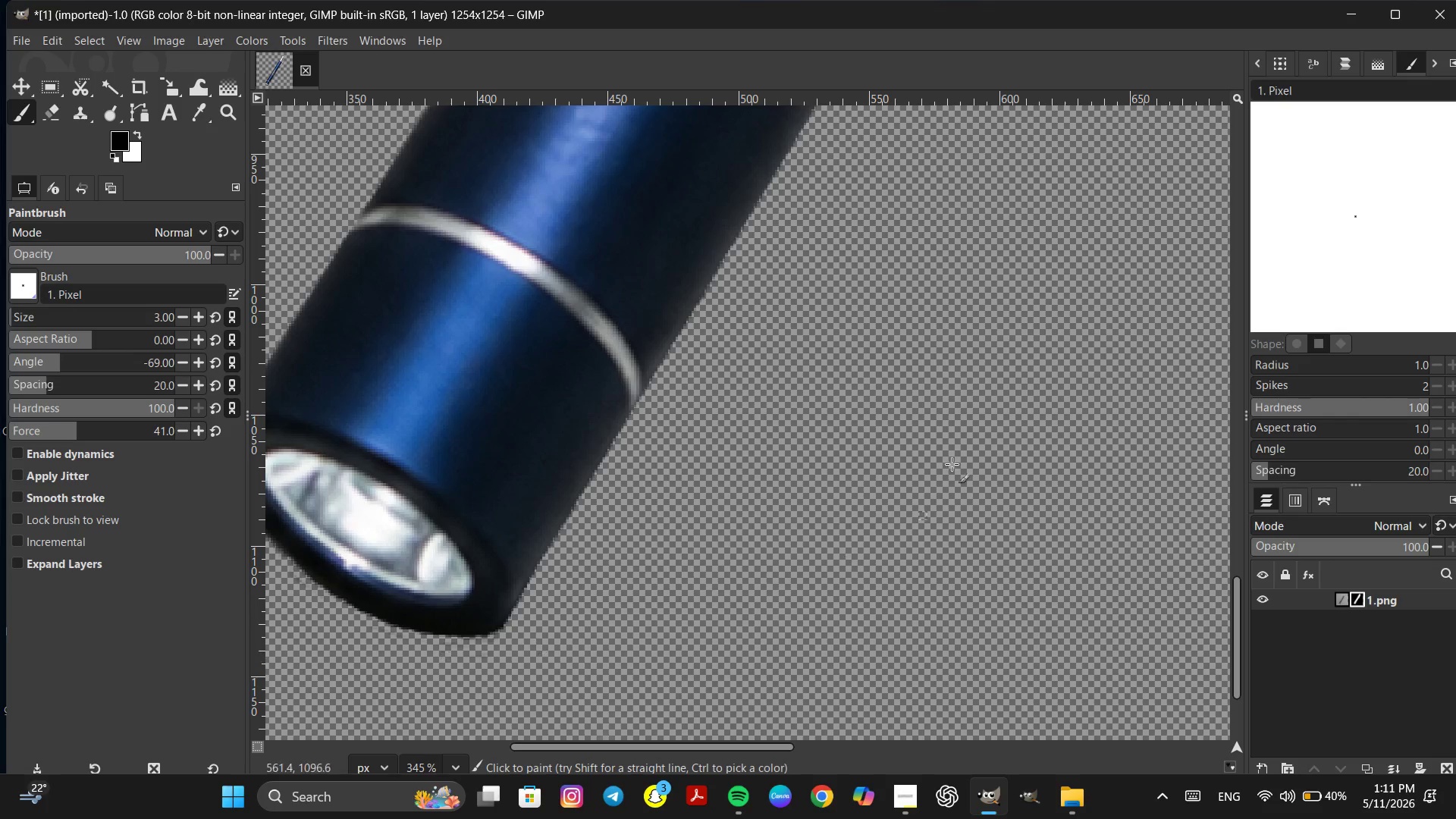 
hold_key(key=ControlLeft, duration=0.52)
 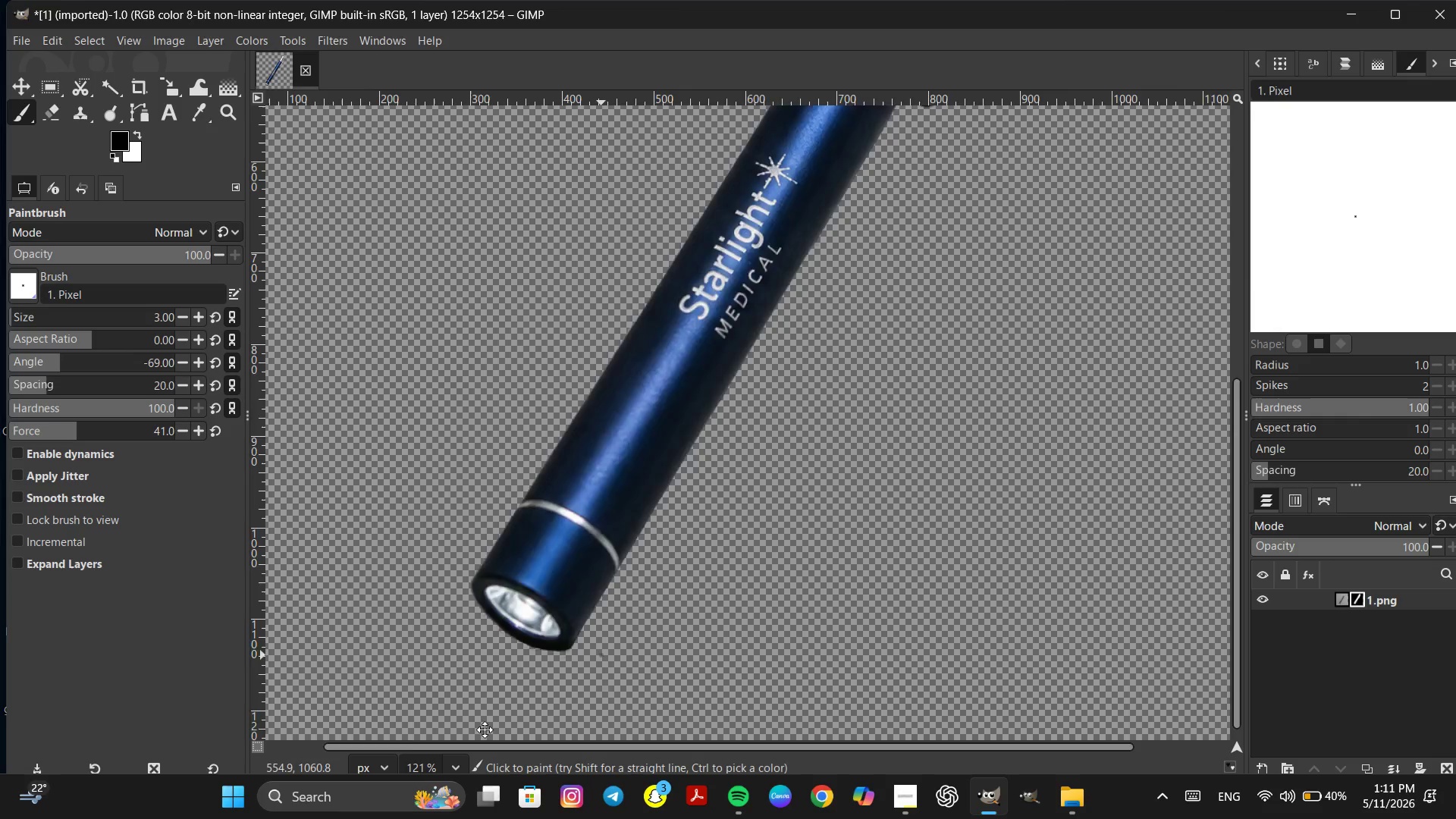 
key(Space)
 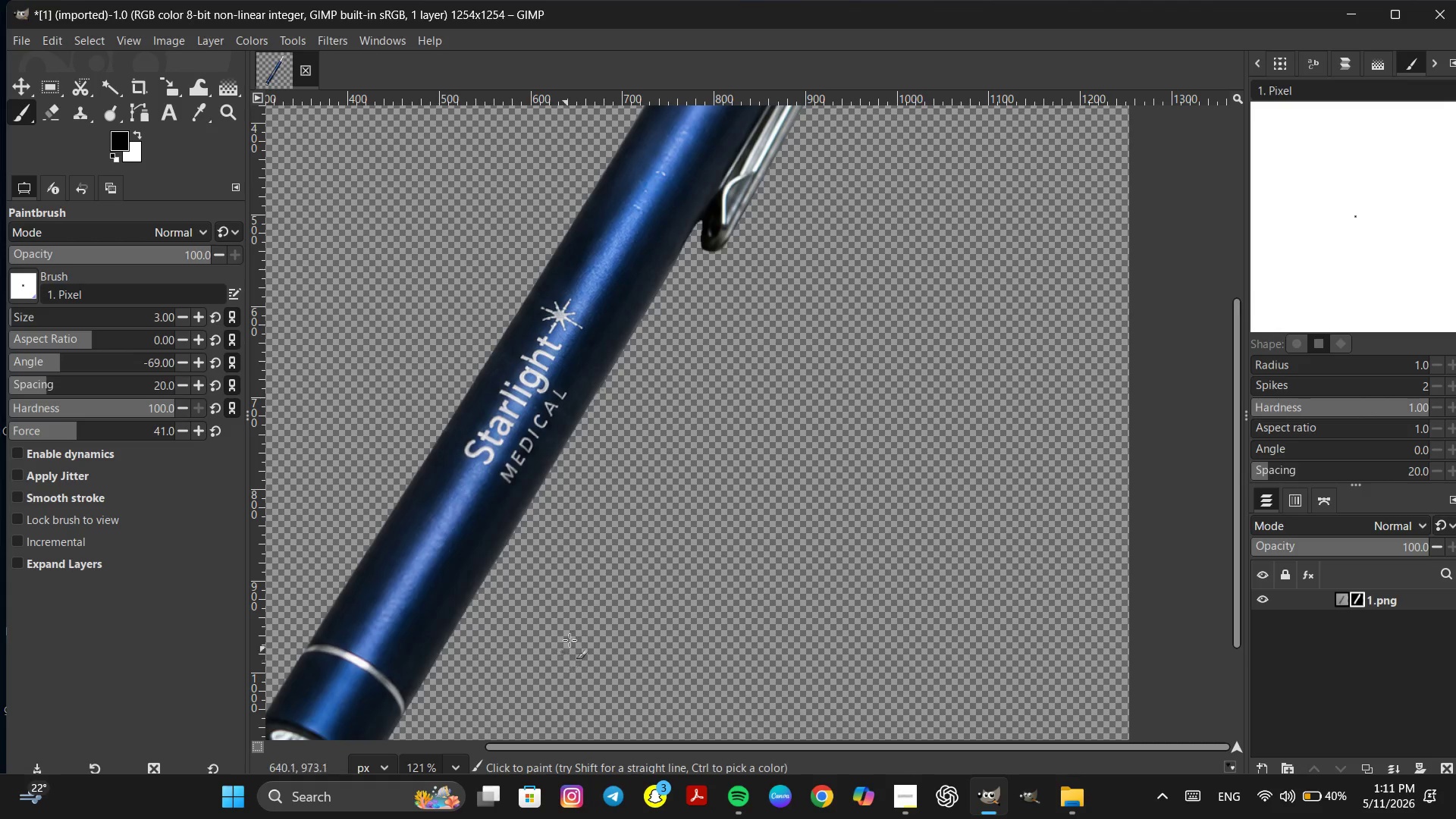 
scroll: coordinate [980, 387], scroll_direction: down, amount: 10.0
 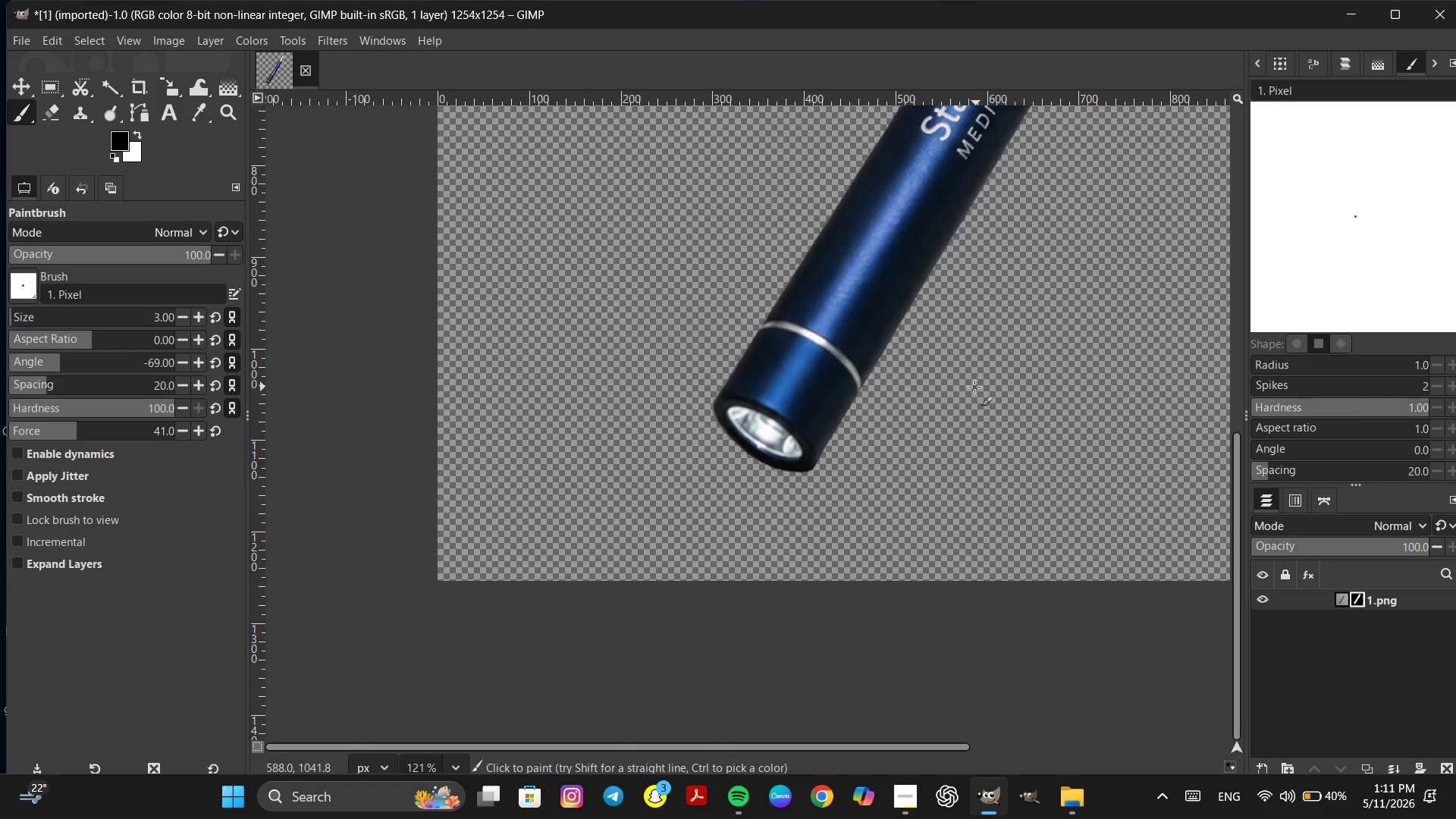 
hold_key(key=ControlLeft, duration=1.11)
scroll: coordinate [580, 588], scroll_direction: down, amount: 12.0
 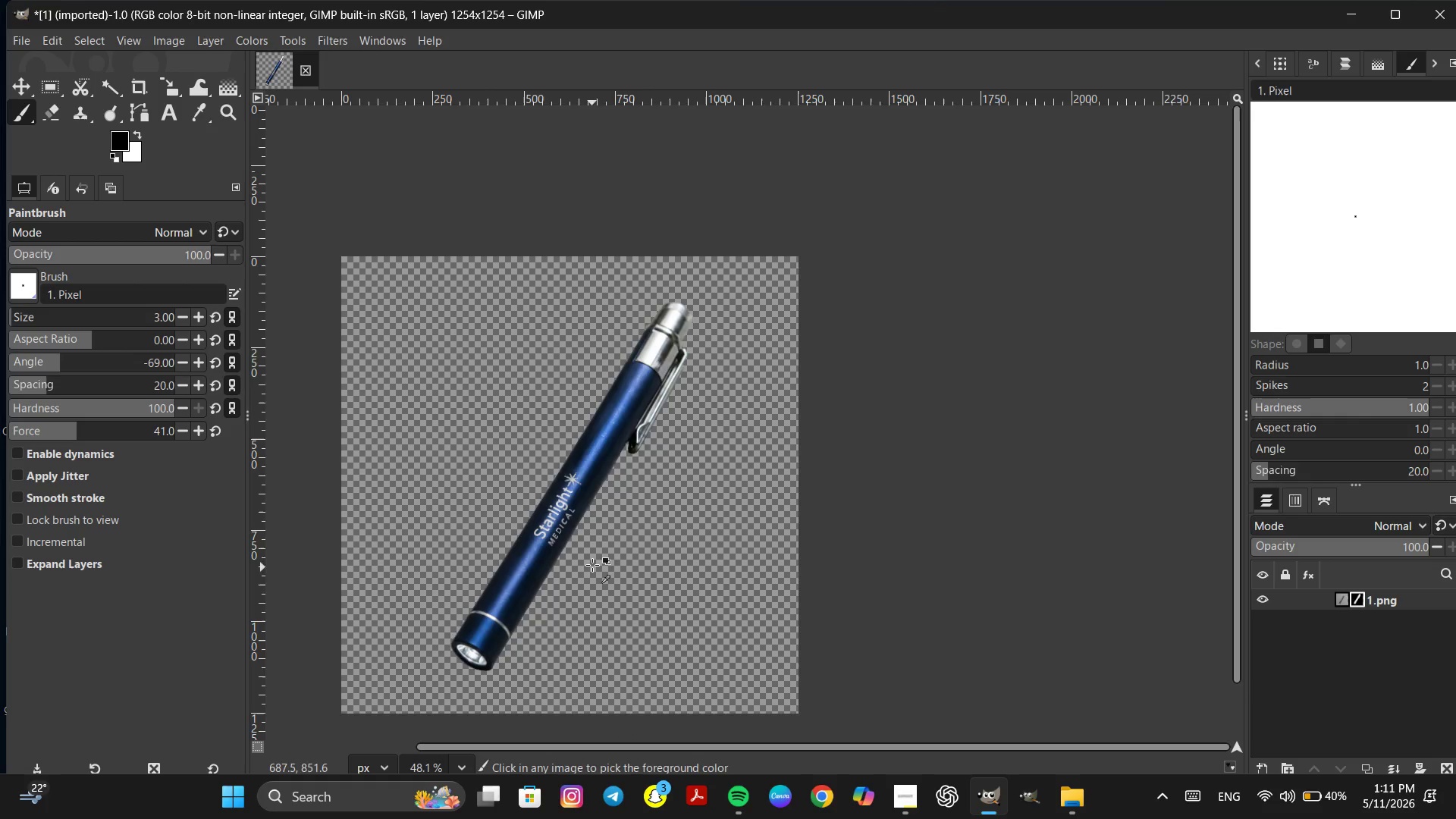 
scroll: coordinate [608, 479], scroll_direction: up, amount: 9.0
 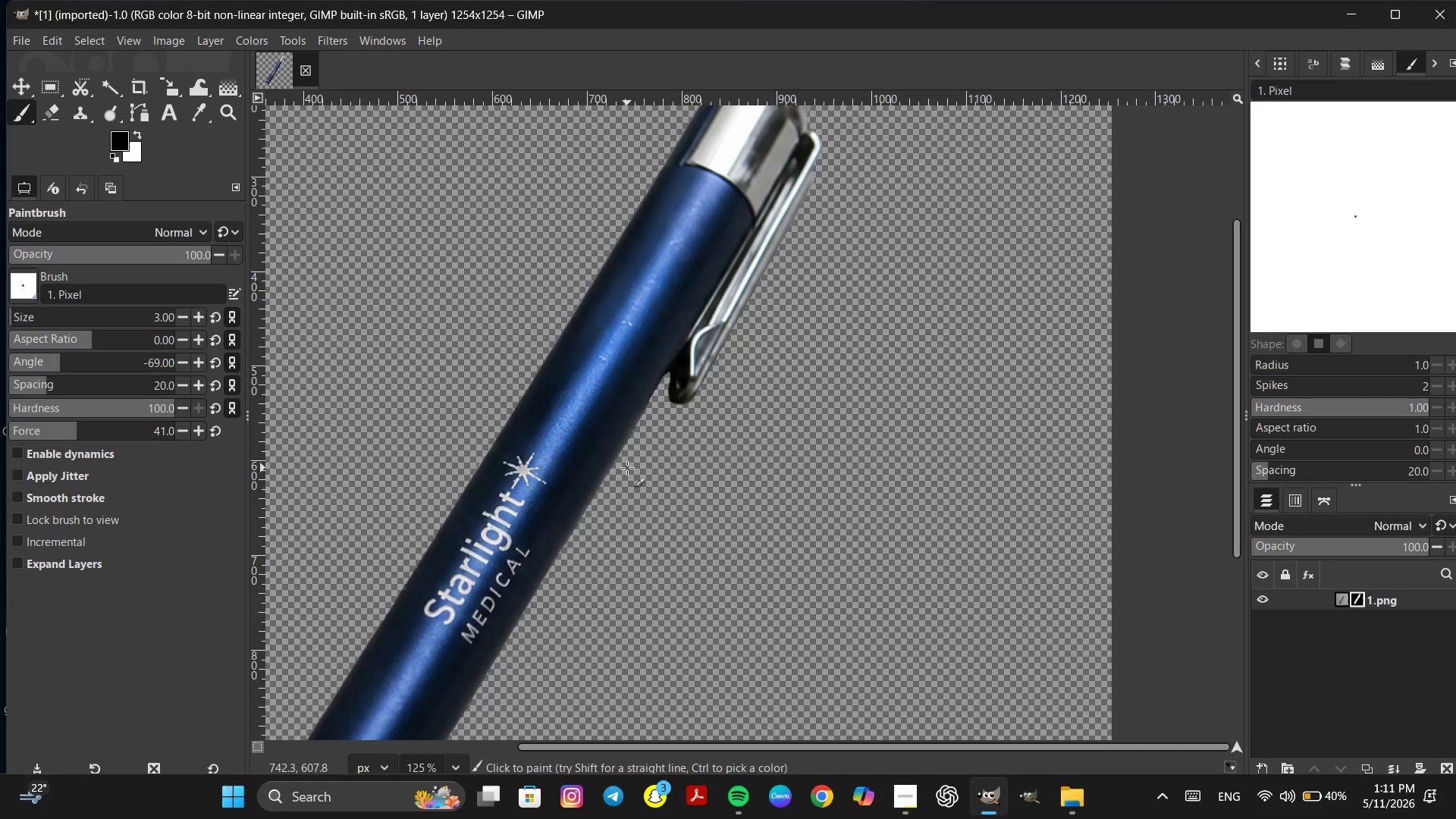 
left_click_drag(start_coordinate=[627, 468], to_coordinate=[643, 456])
 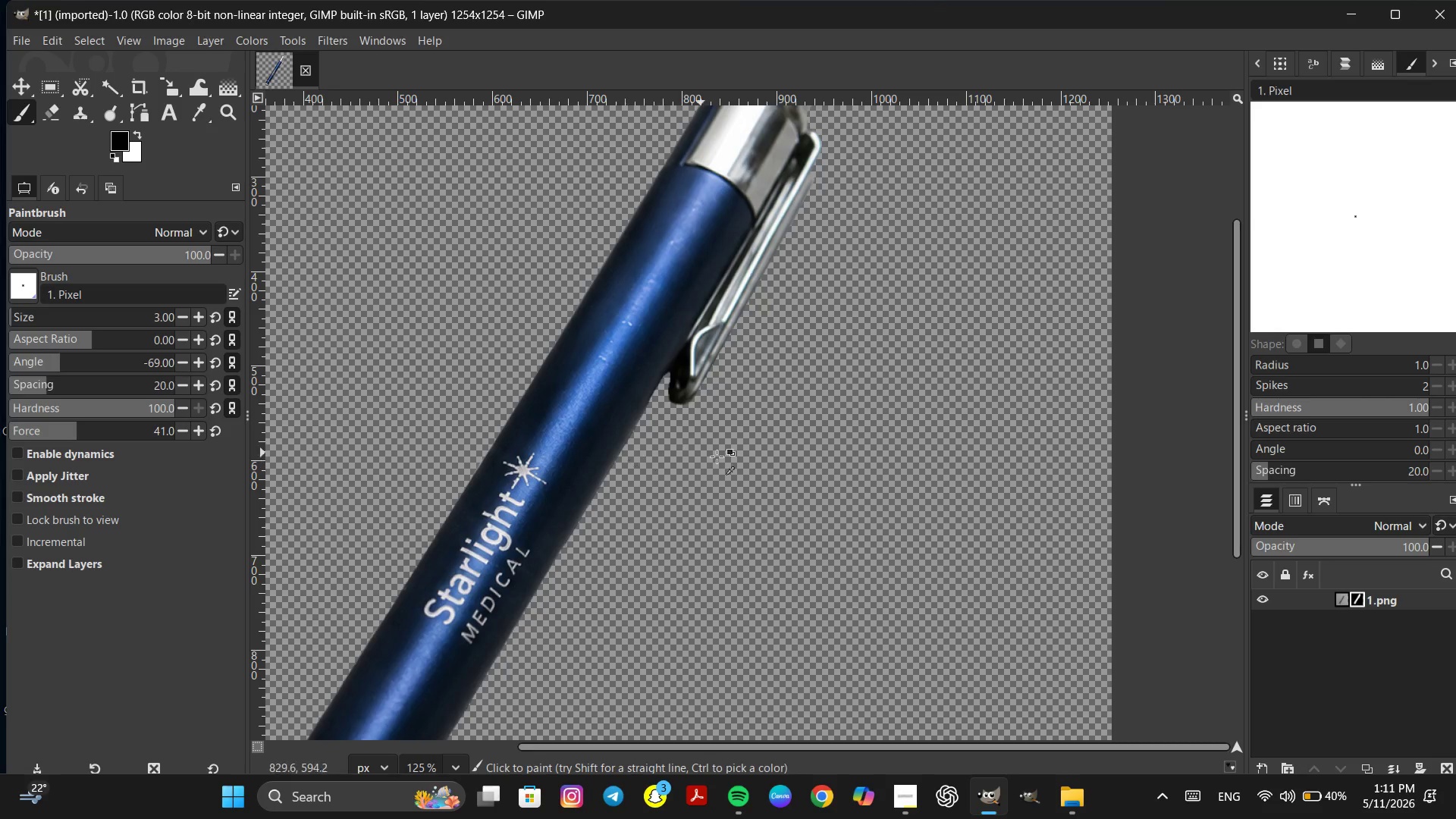 
hold_key(key=ControlLeft, duration=0.72)
scroll: coordinate [723, 462], scroll_direction: down, amount: 11.0
 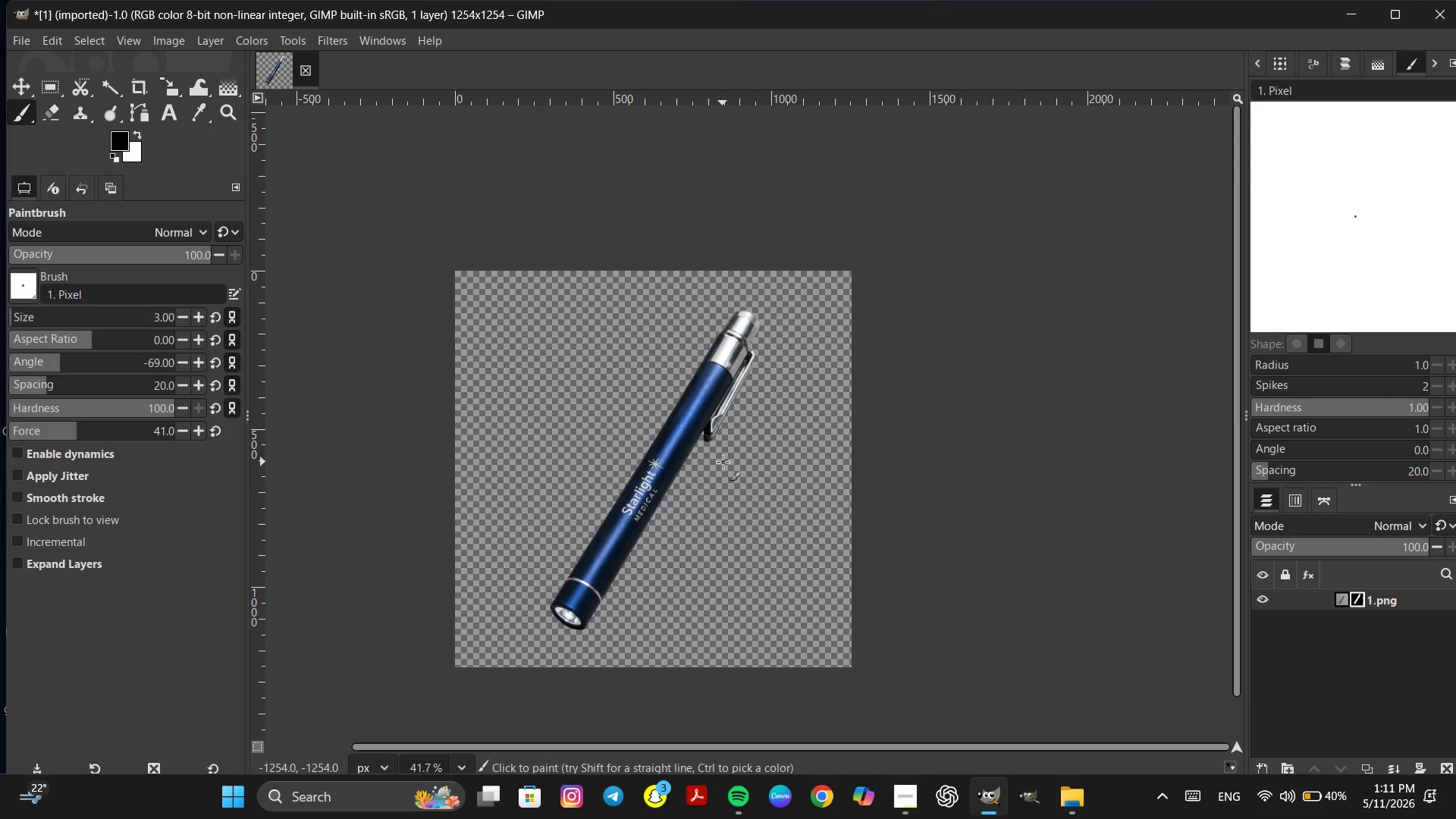 
wait(10.54)
 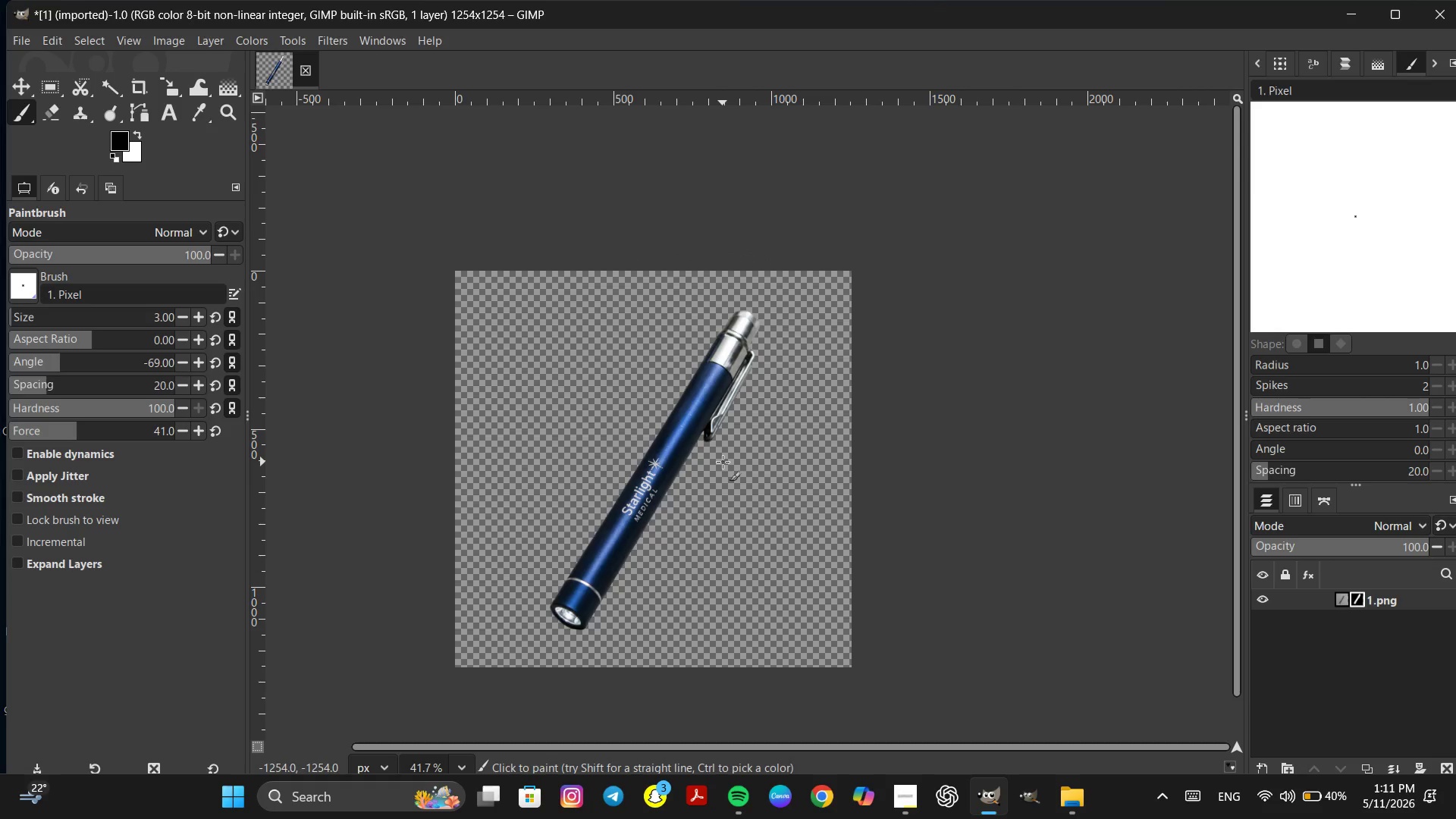 
hold_key(key=Space, duration=0.33)
 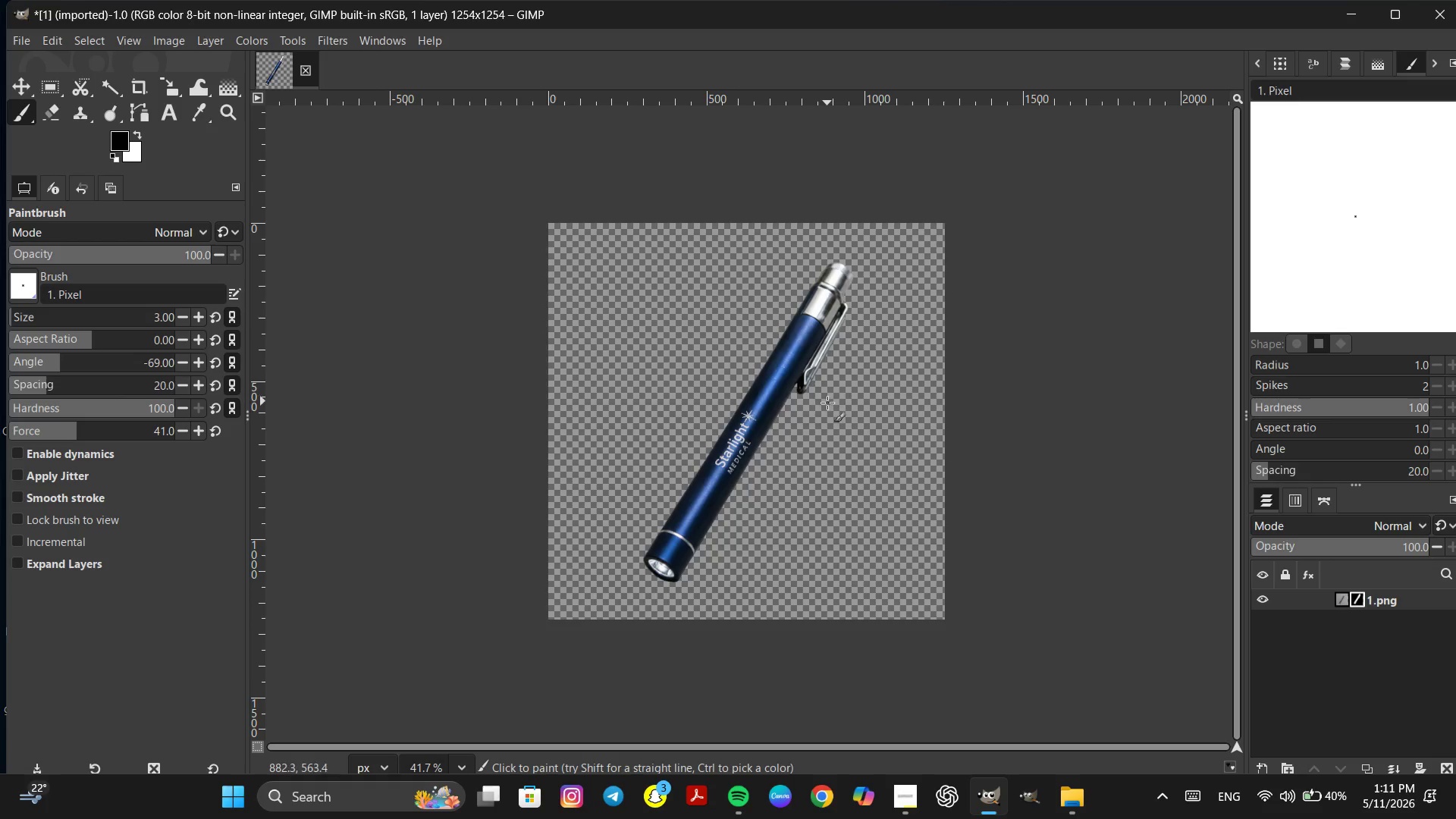 
hold_key(key=ControlLeft, duration=0.84)
scroll: coordinate [827, 403], scroll_direction: up, amount: 3.0
 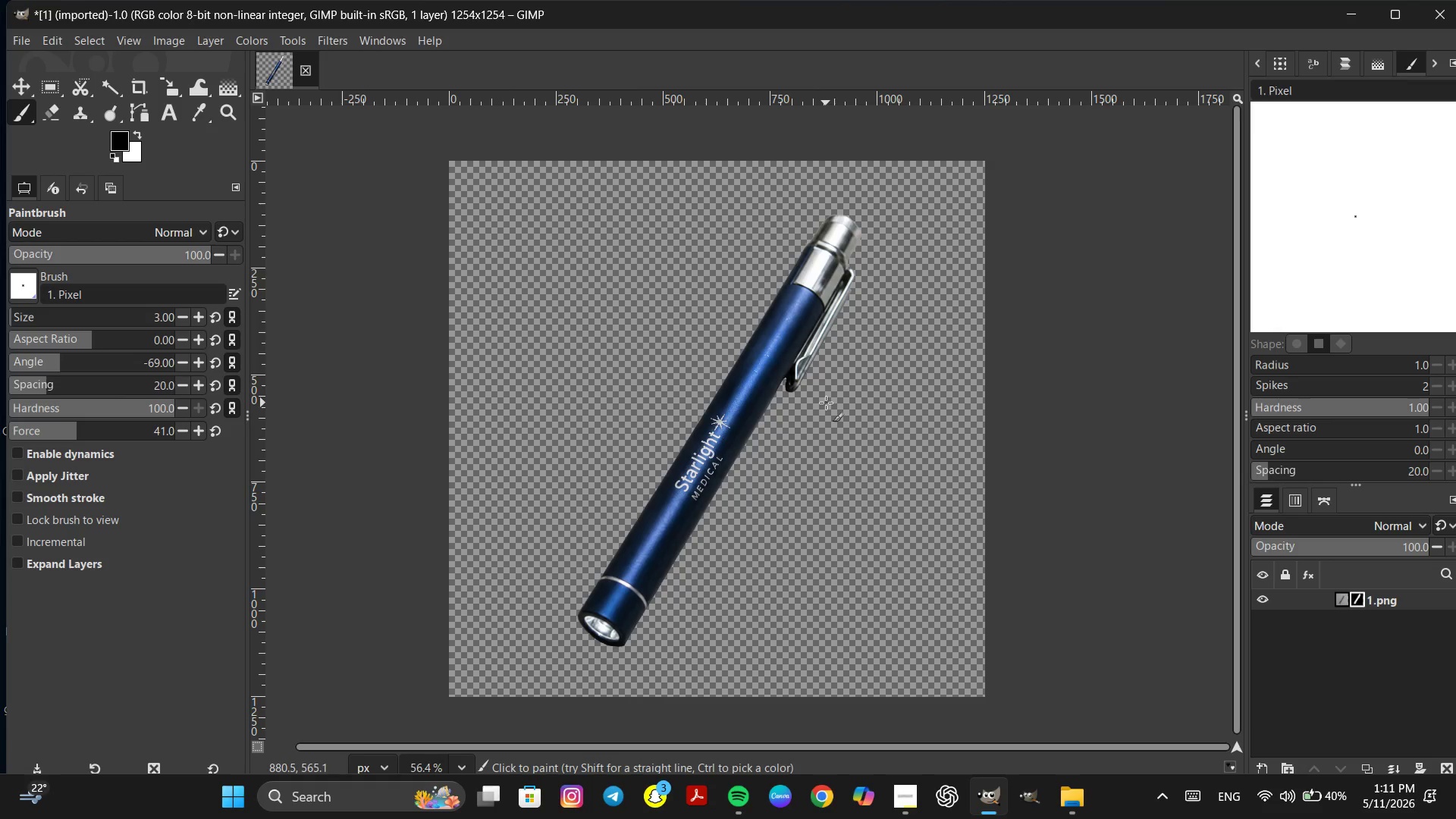 
wait(16.93)
 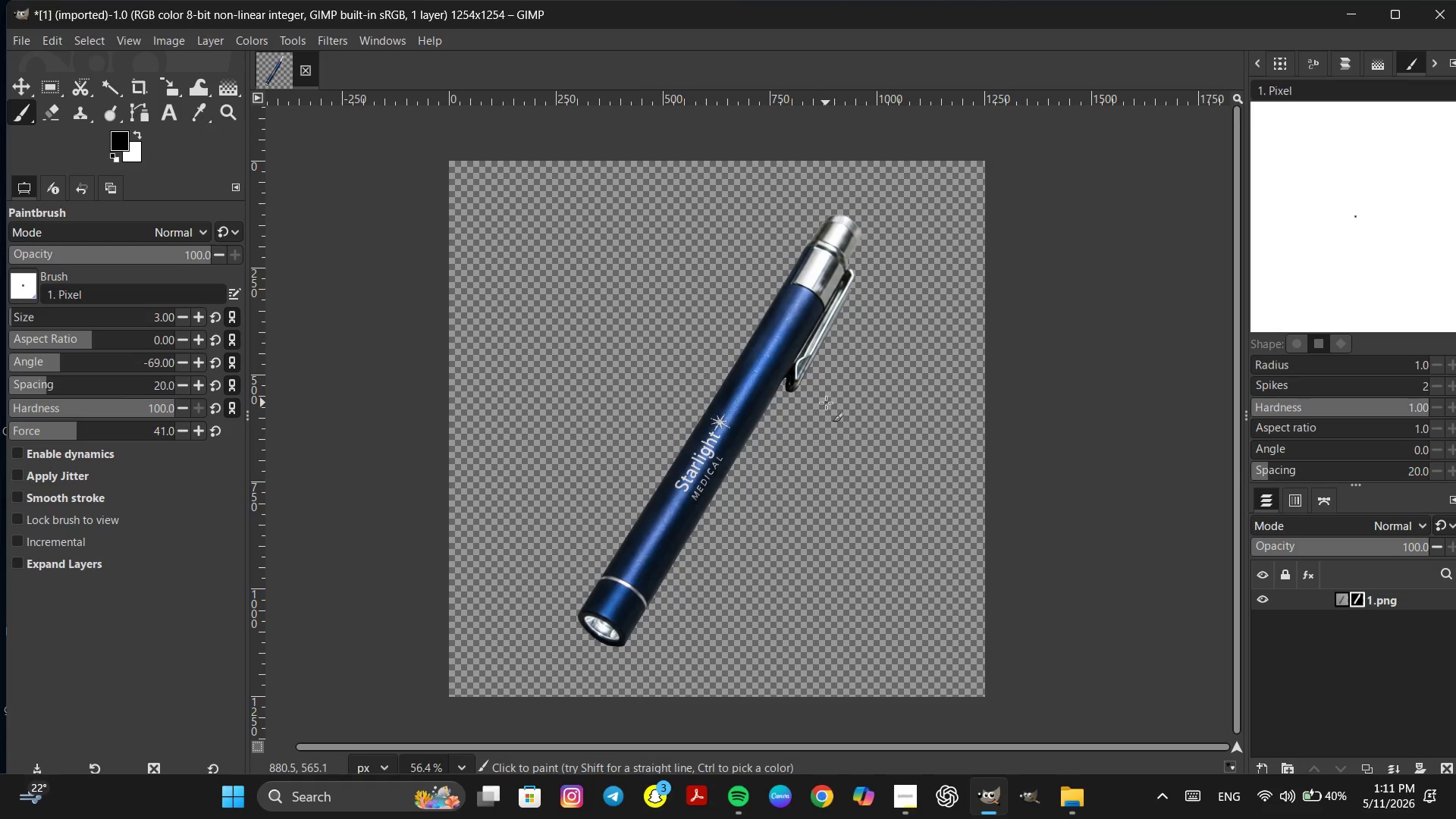 
right_click([1395, 601])
 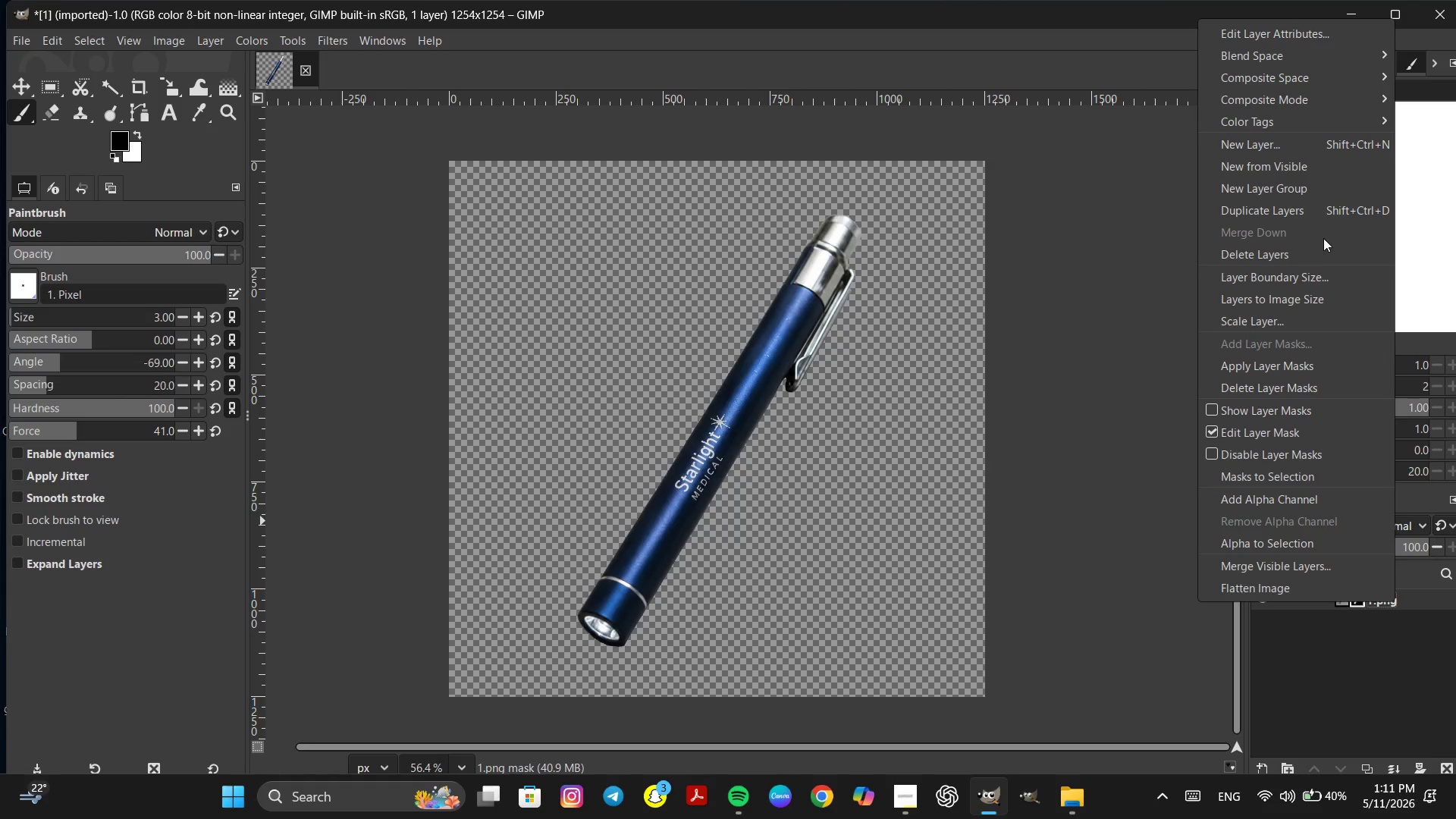 
mouse_move([1303, 235])
 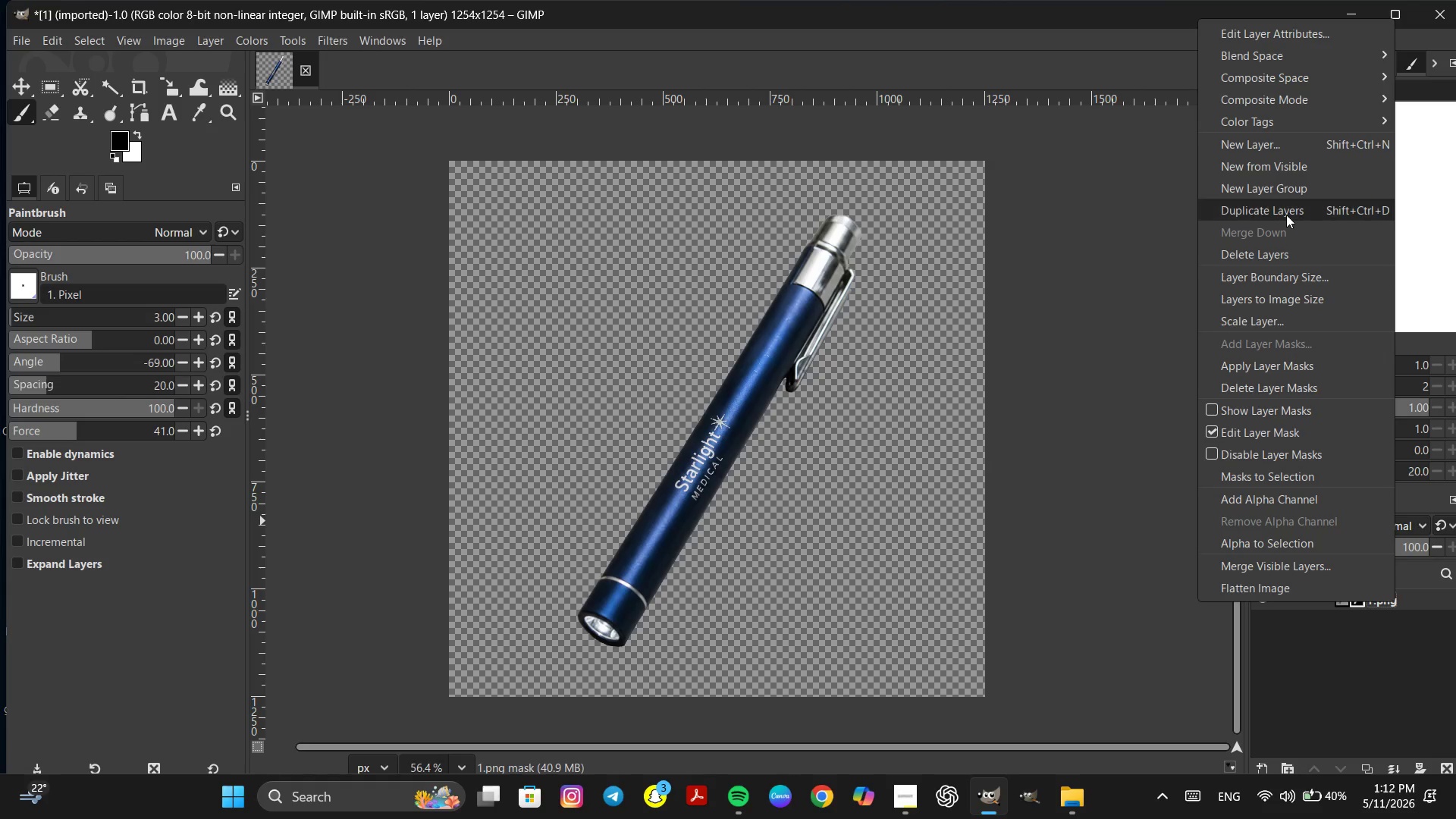 
left_click([1285, 214])
 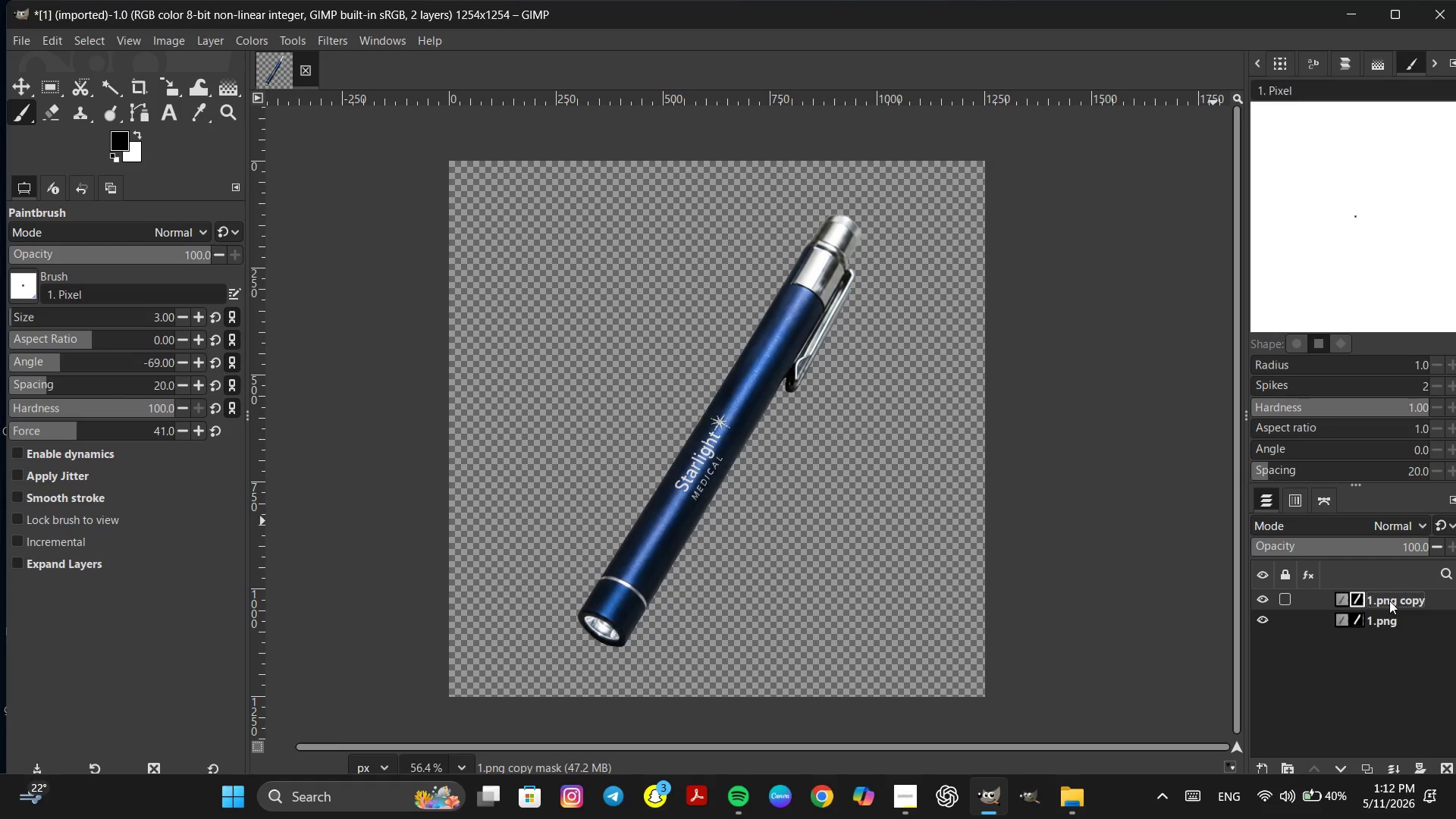 
double_click([1389, 601])
 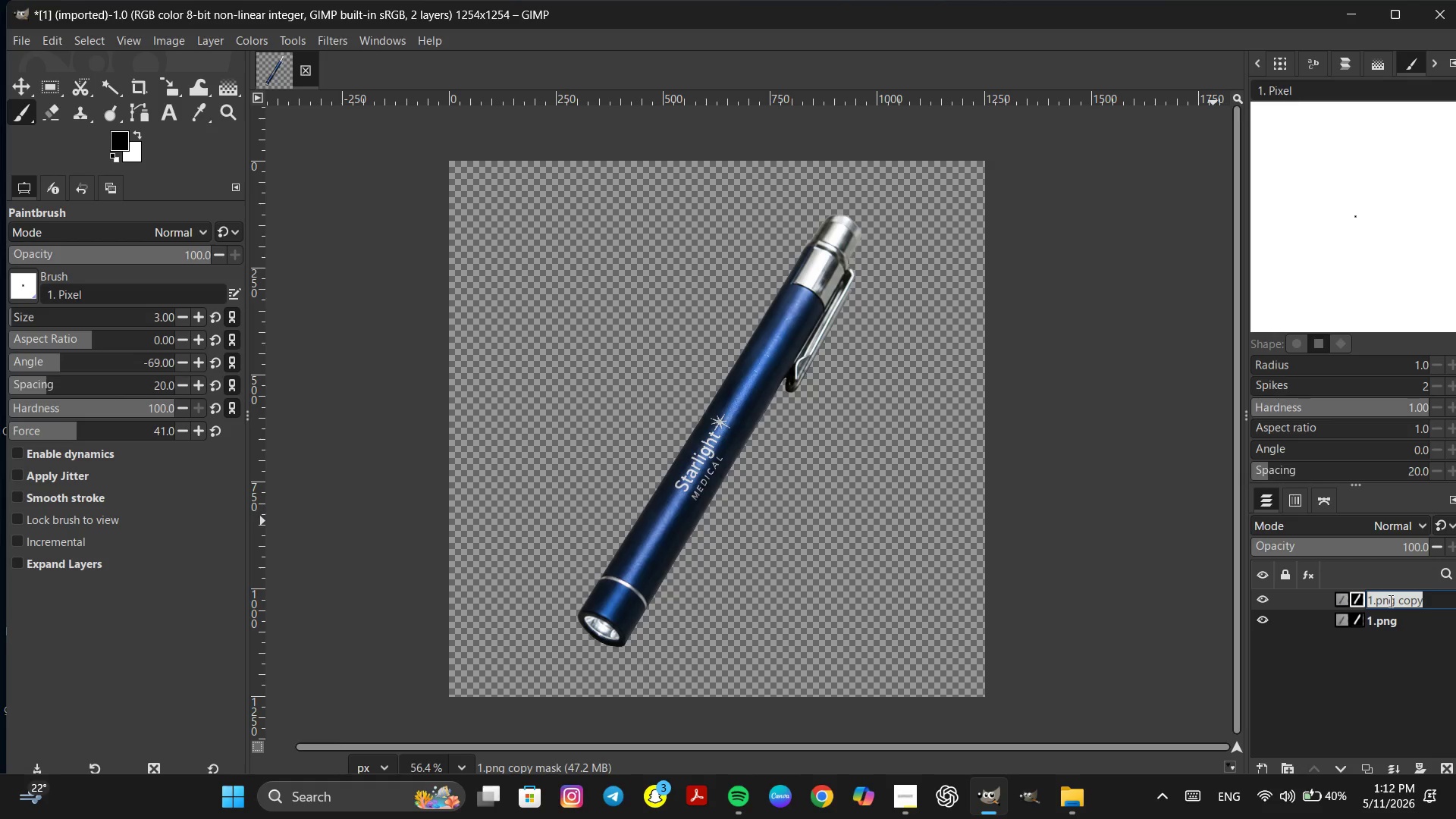 
type(layer mask)
 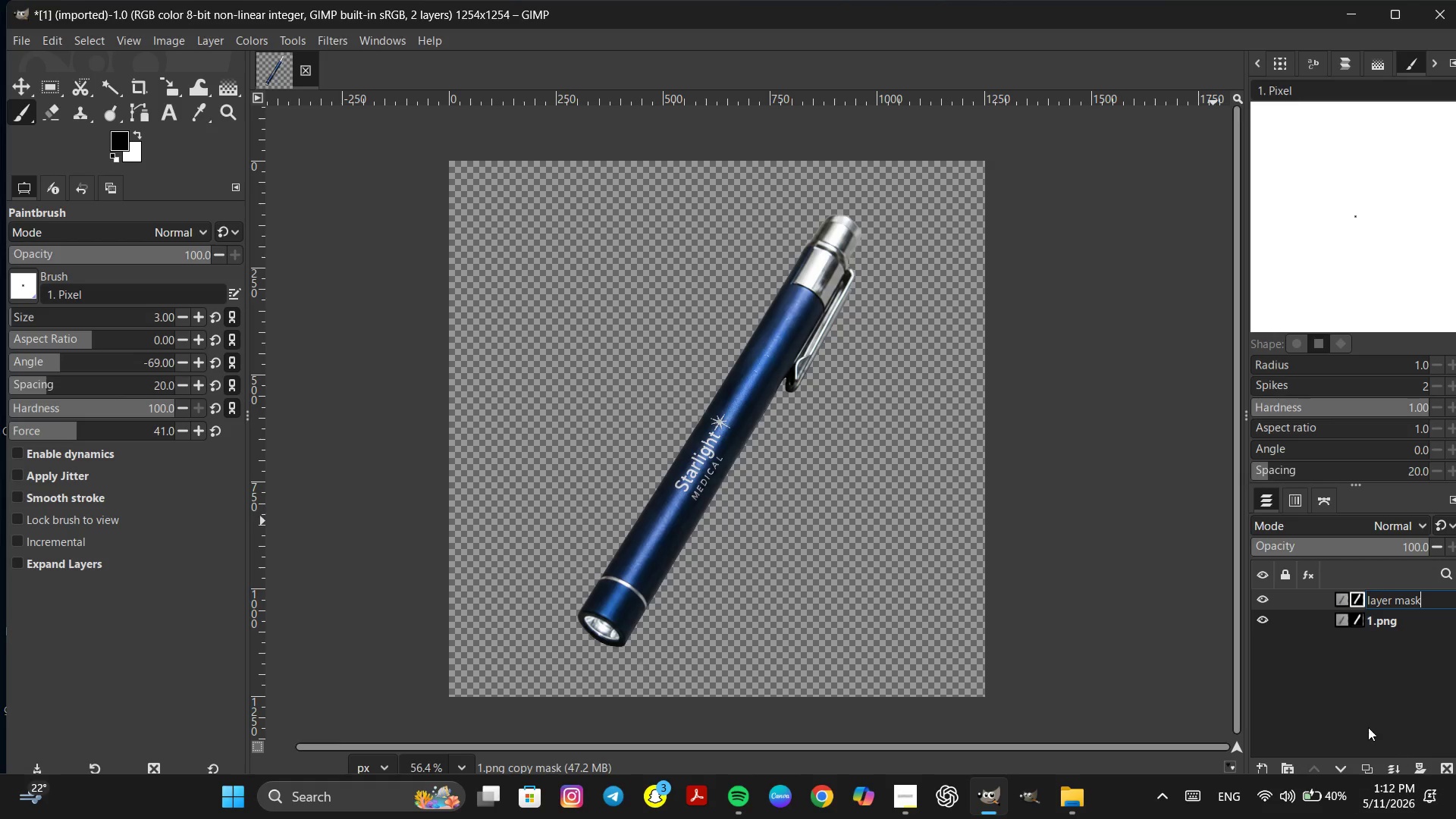 
left_click([1363, 718])
 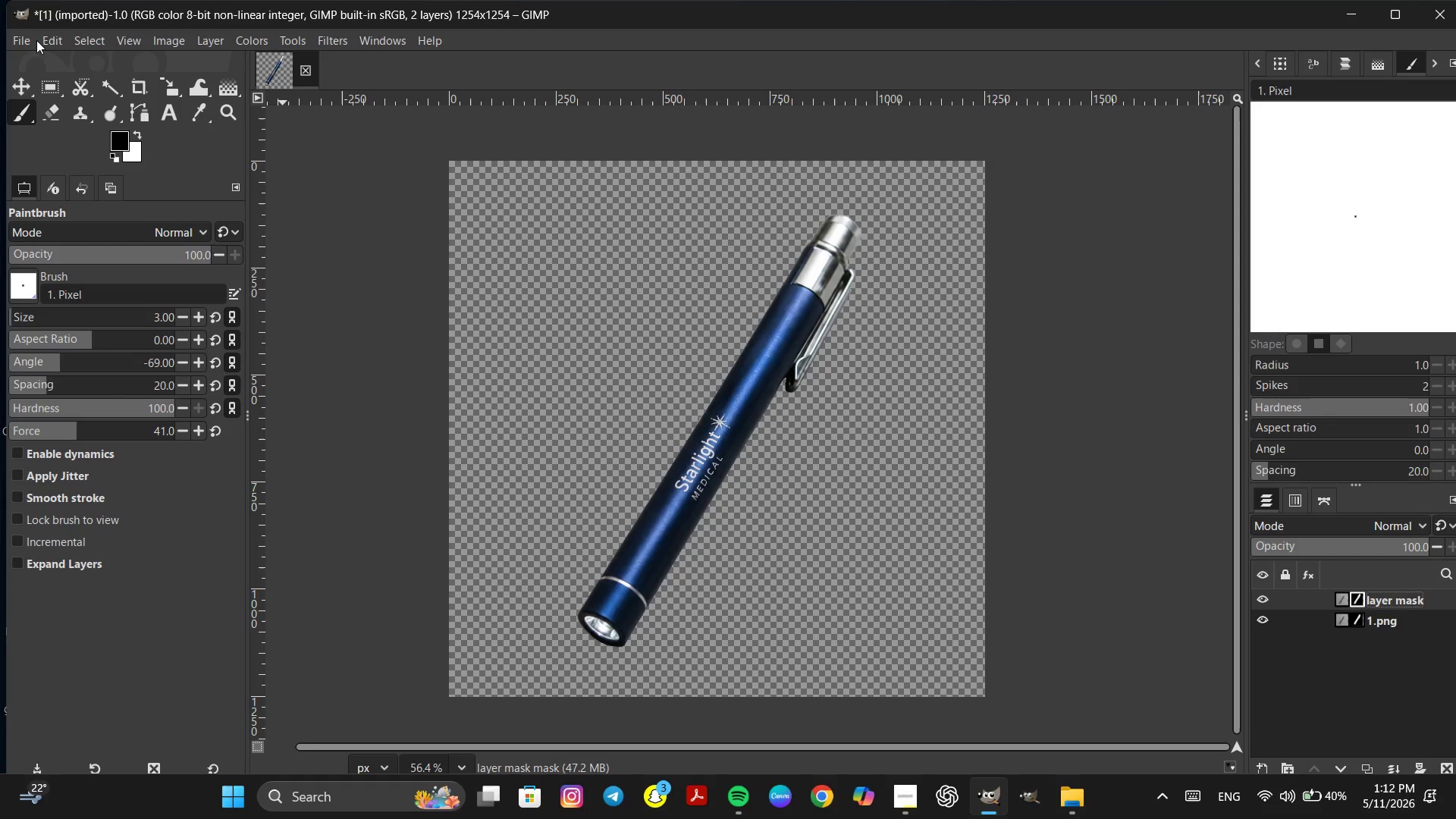 
left_click([30, 38])
 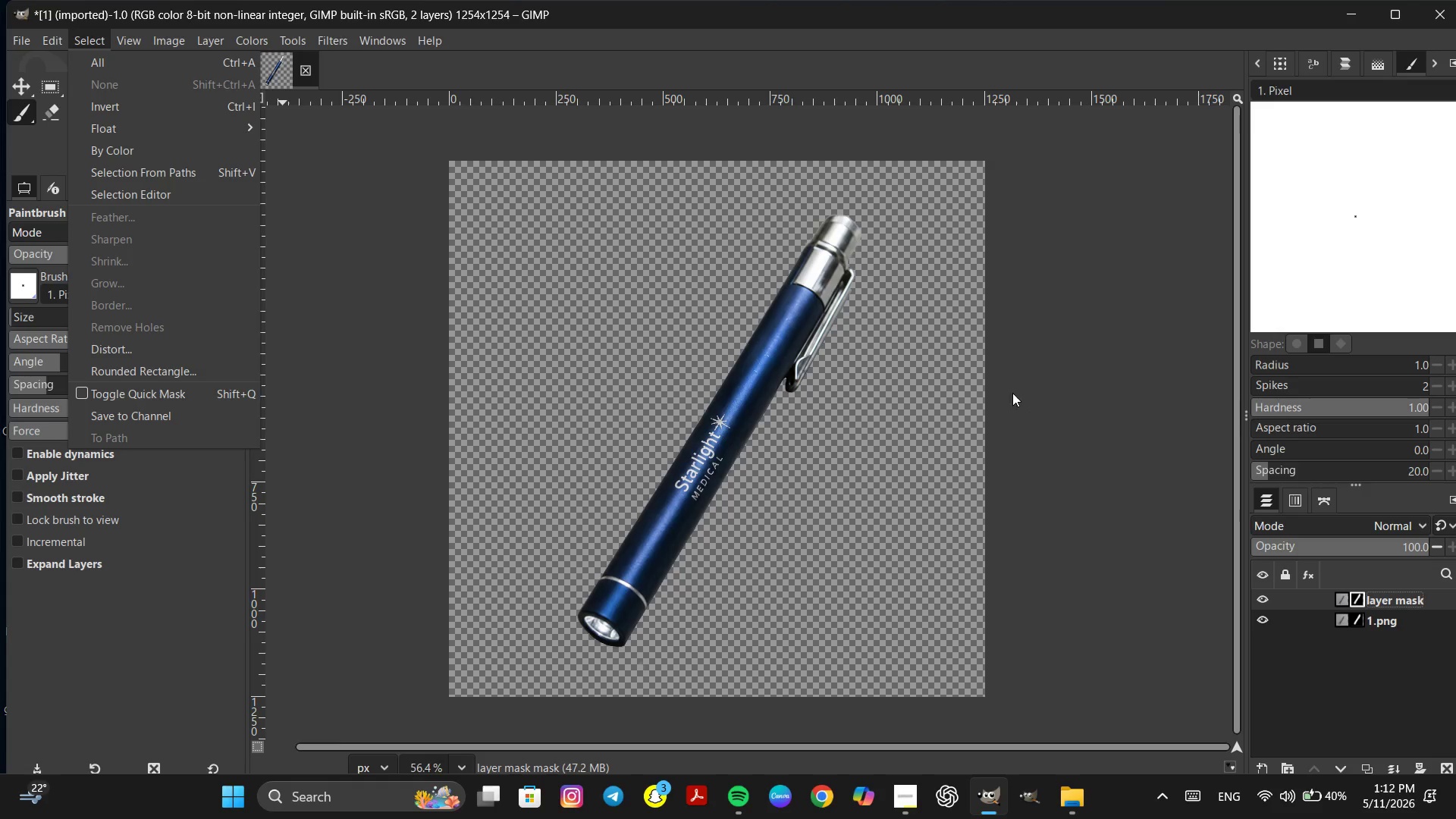 
left_click([977, 0])
 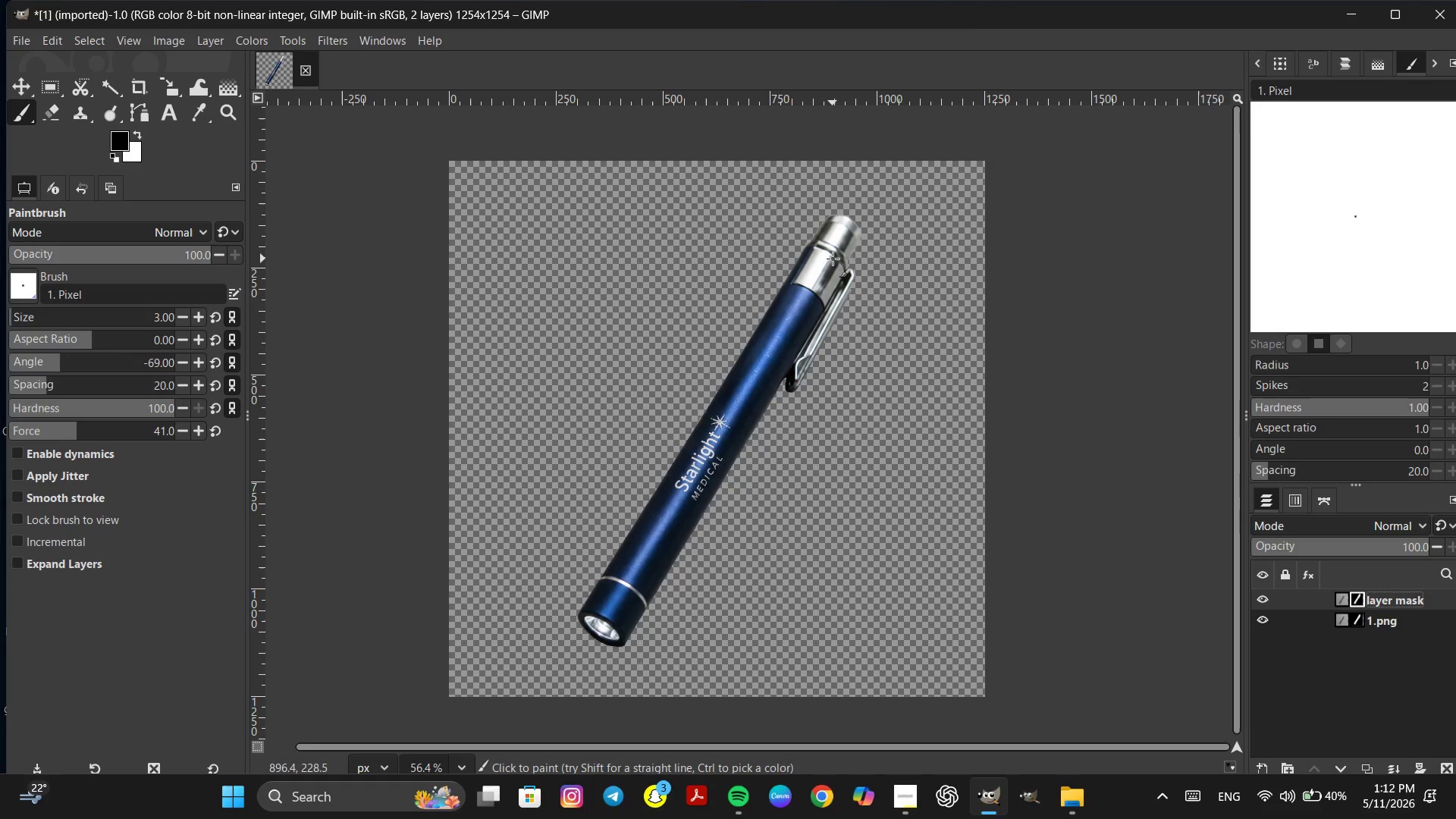 
wait(7.16)
 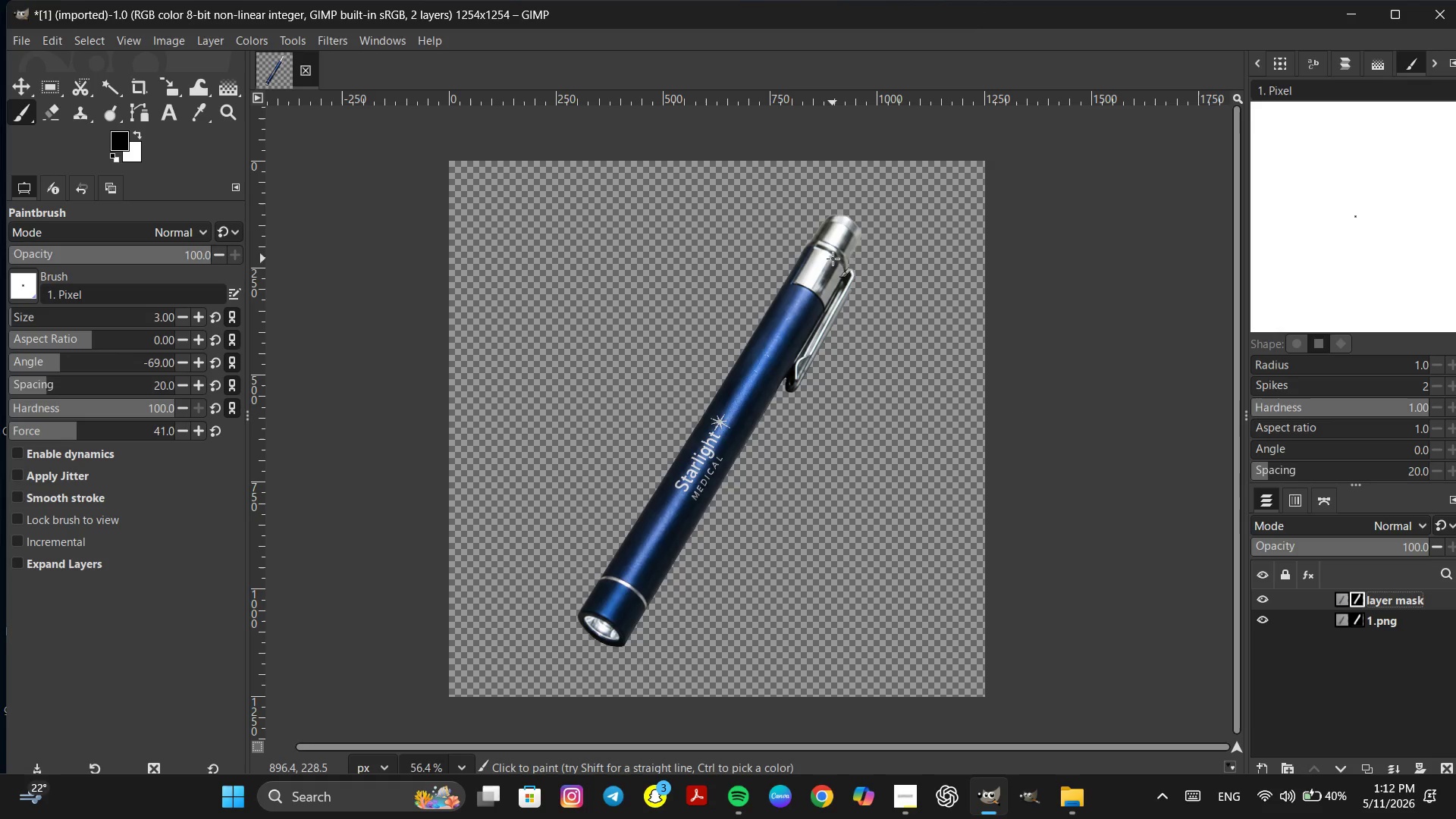 
key(Unknown)
 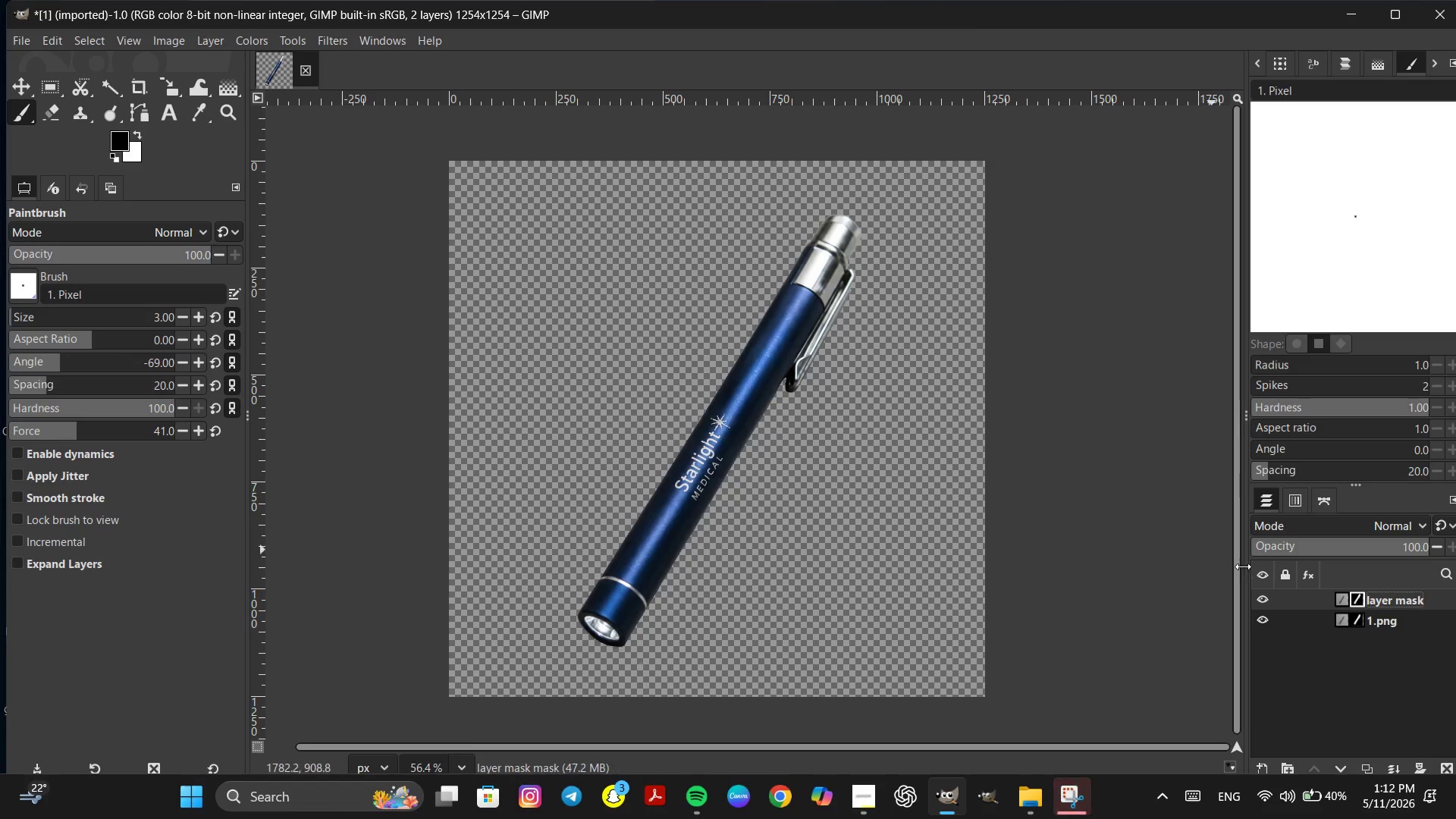 
left_click([1060, 804])
 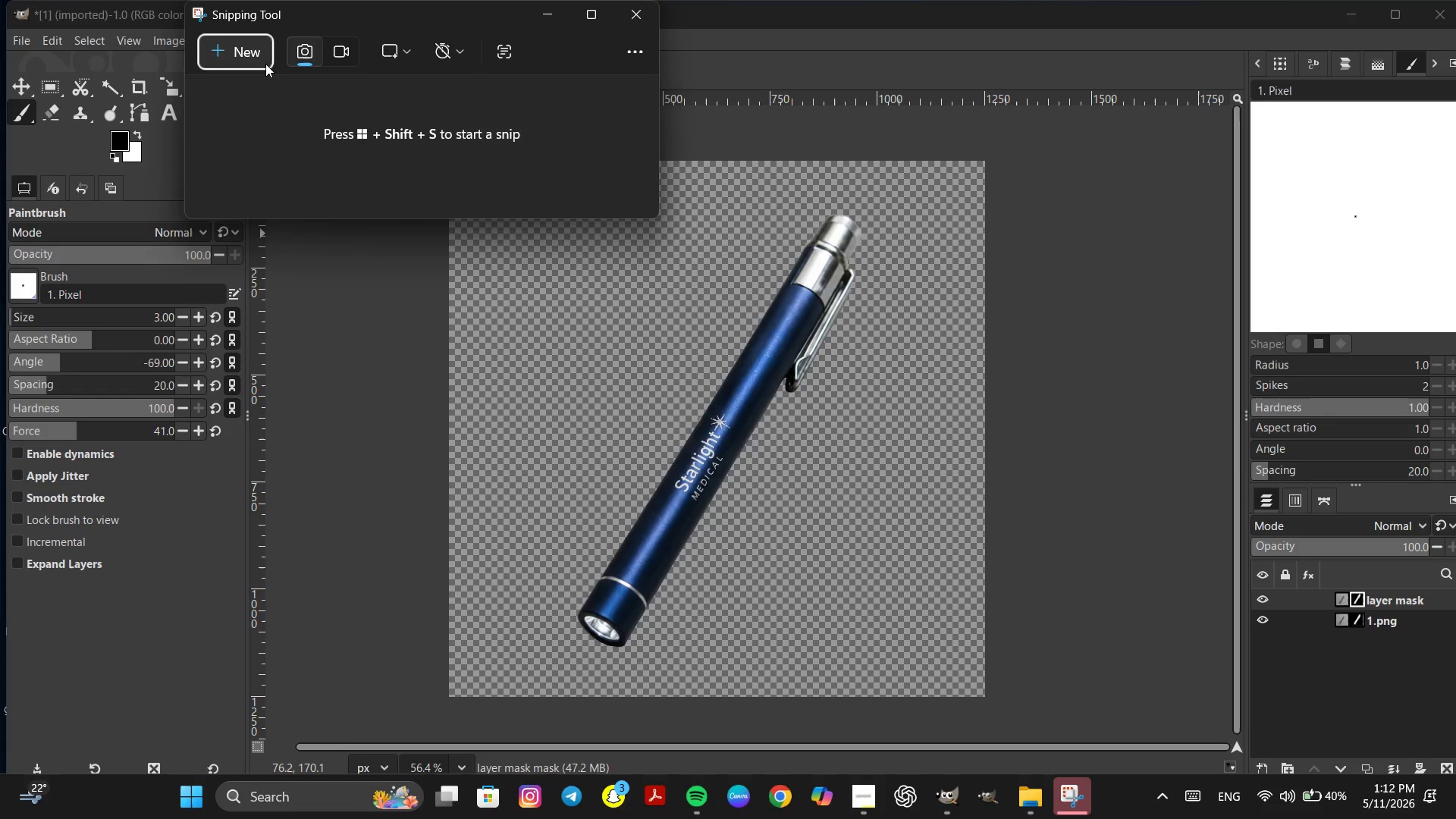 
left_click([252, 57])
 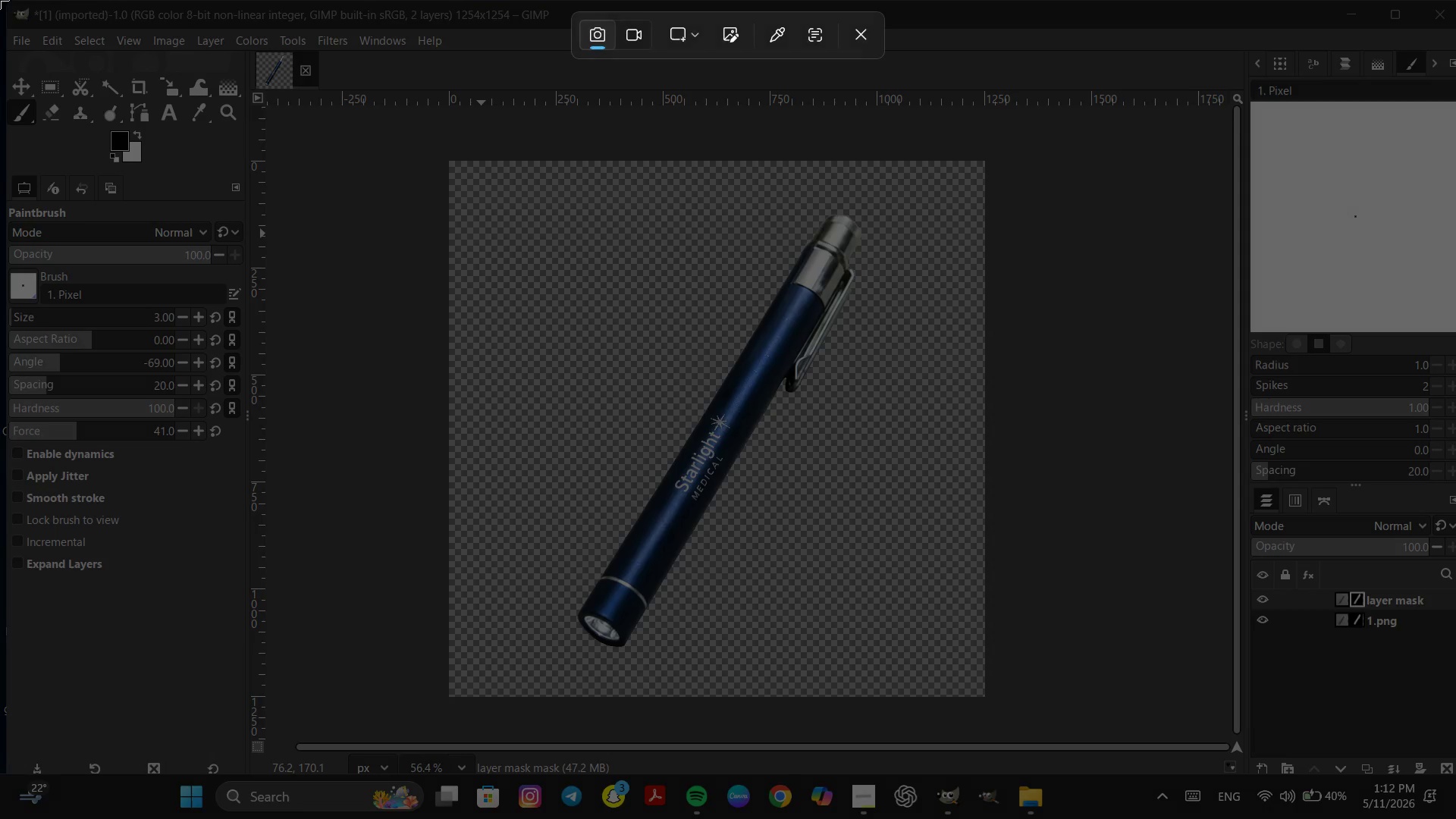 
left_click_drag(start_coordinate=[0, 0], to_coordinate=[1455, 818])
 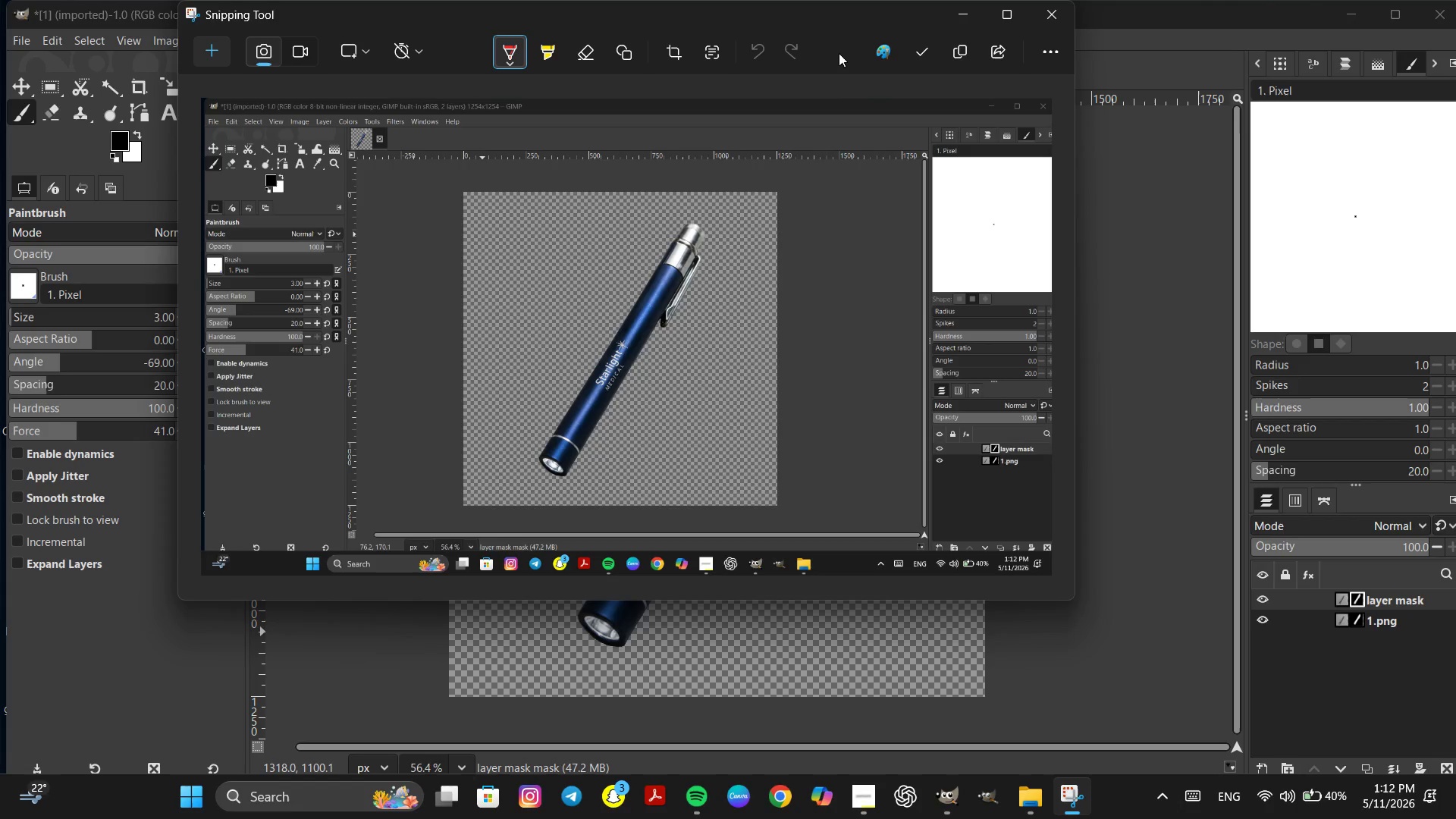 
left_click([963, 52])
 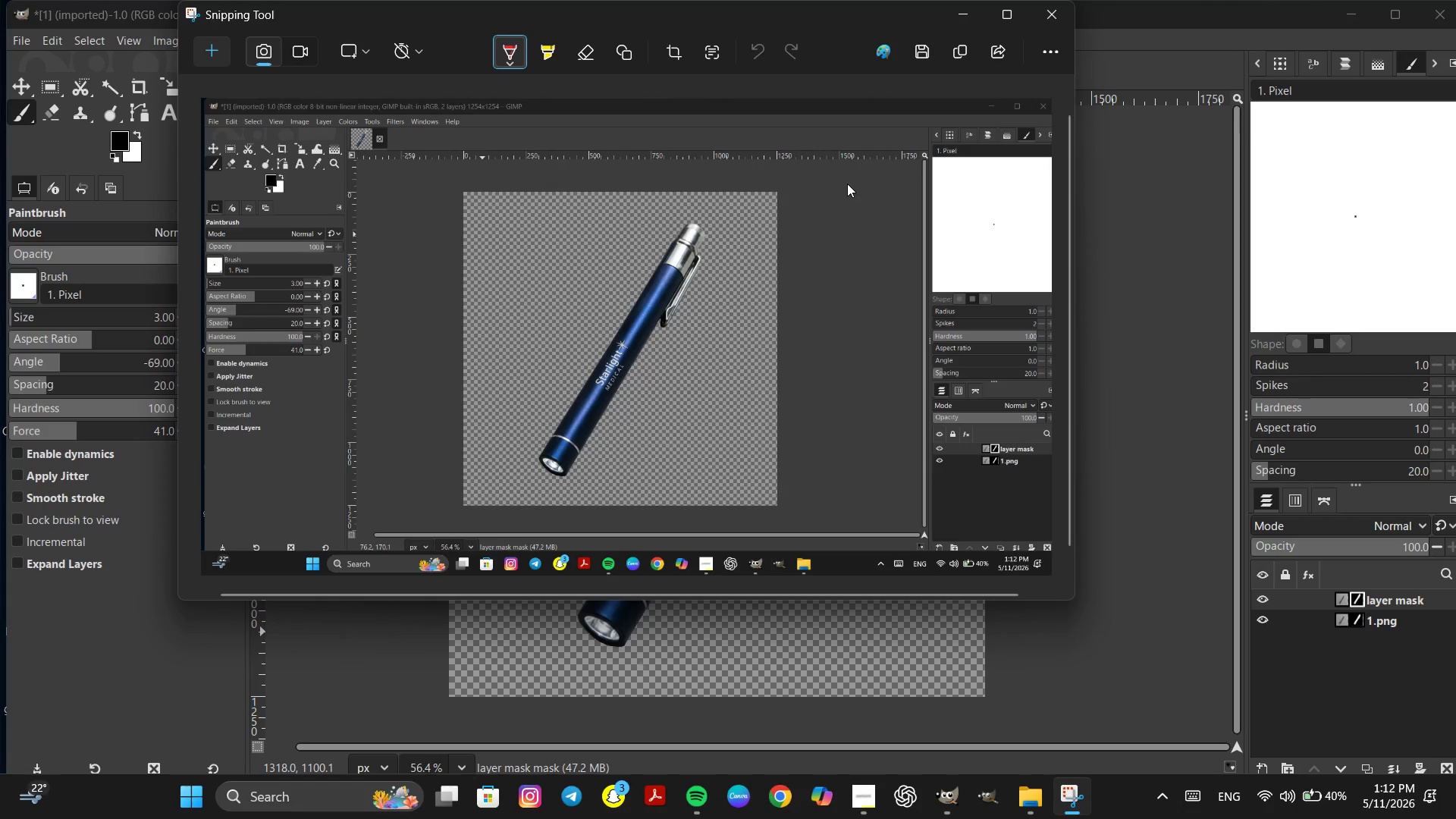 
left_click([925, 56])
 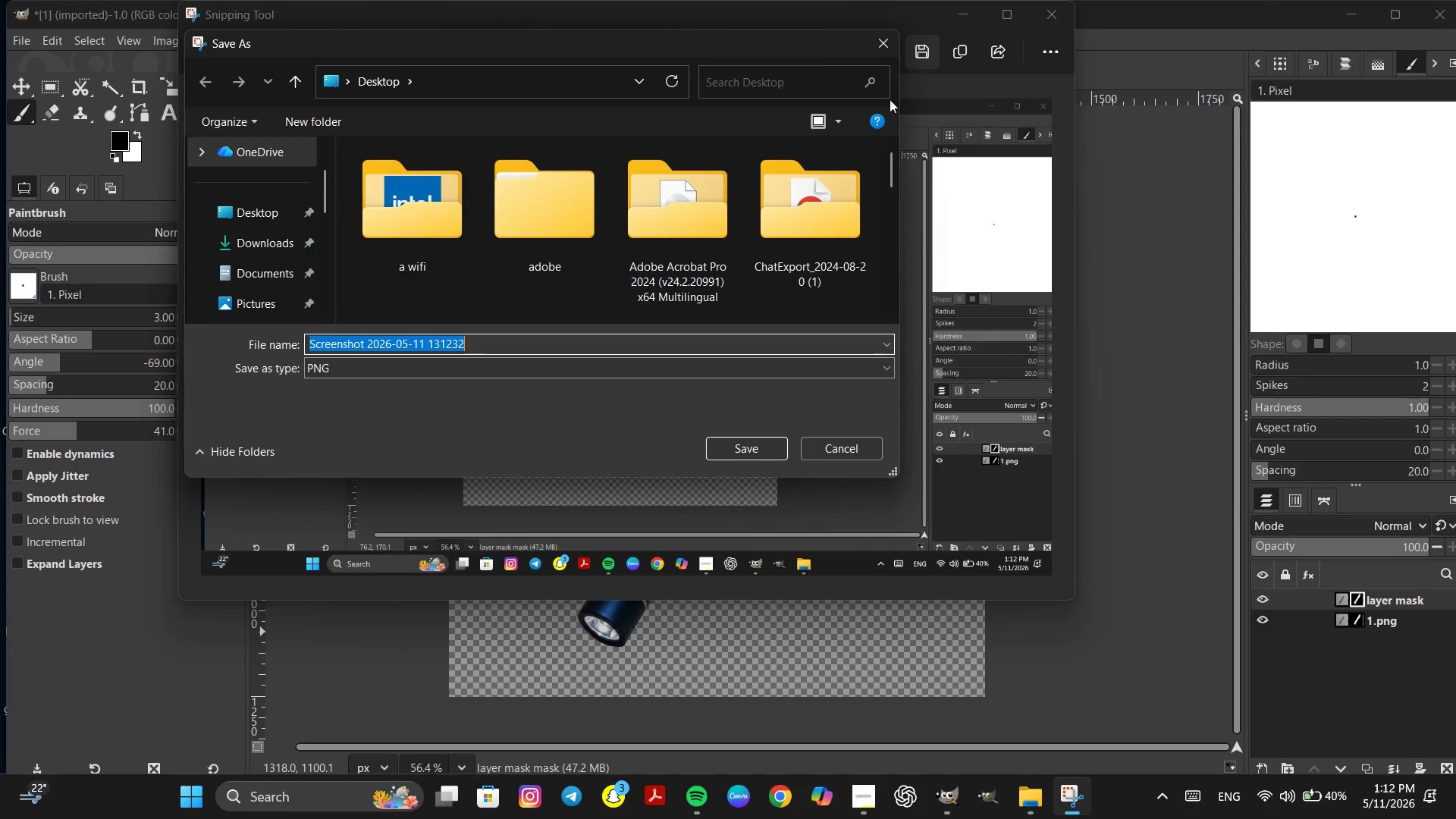 
left_click([699, 241])
 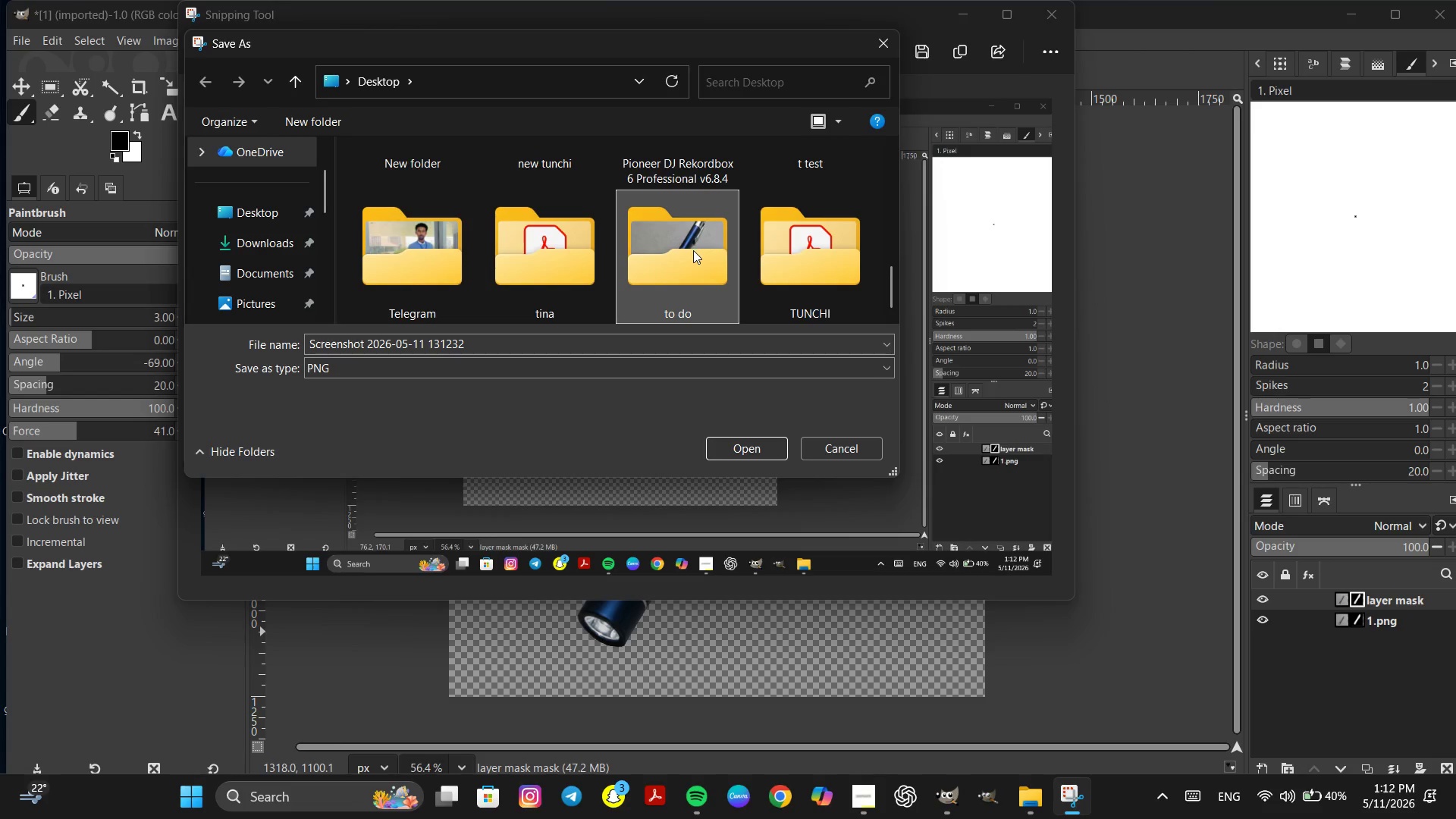 
scroll: coordinate [699, 241], scroll_direction: down, amount: 30.0
 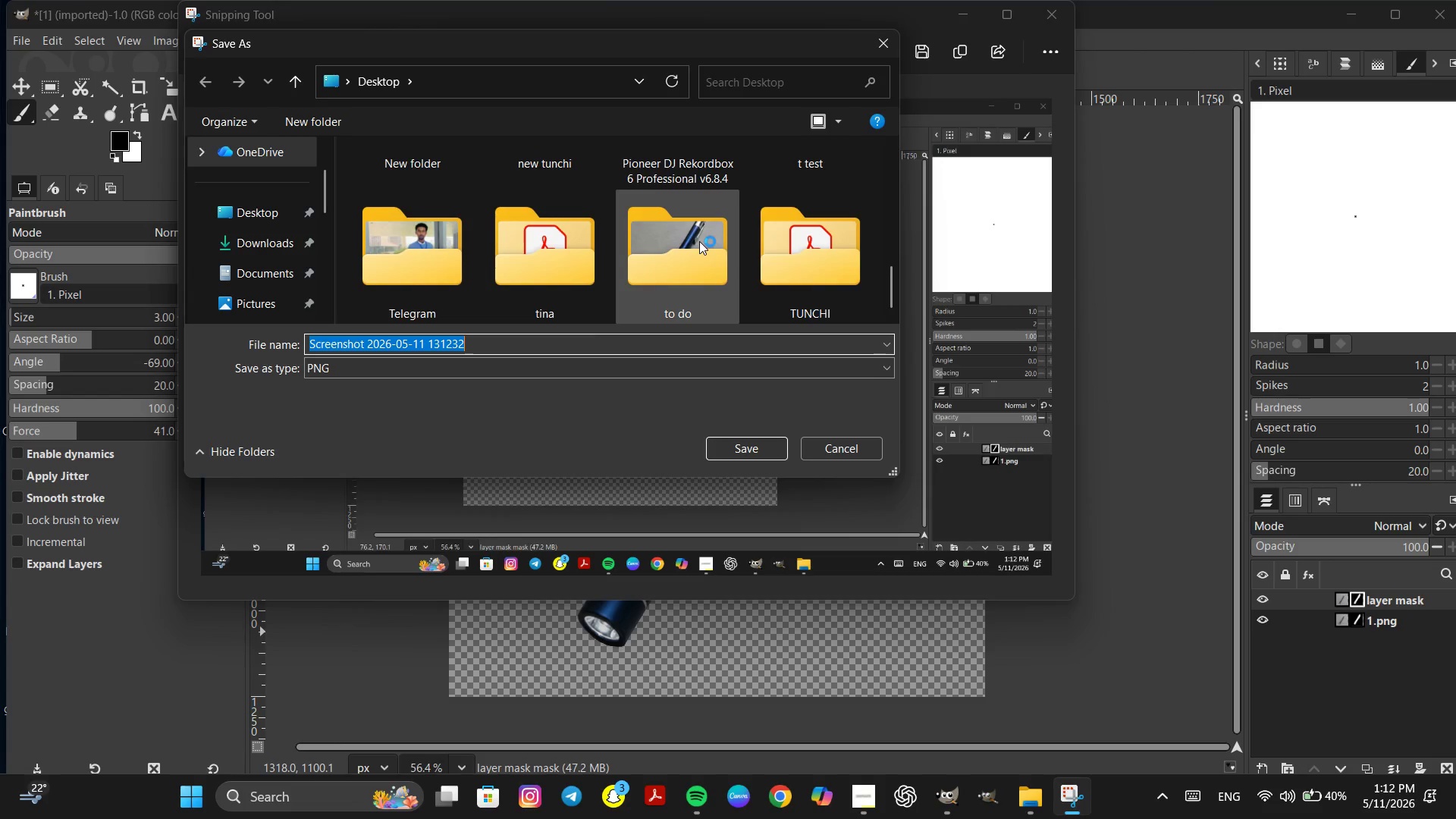 
double_click([693, 250])
 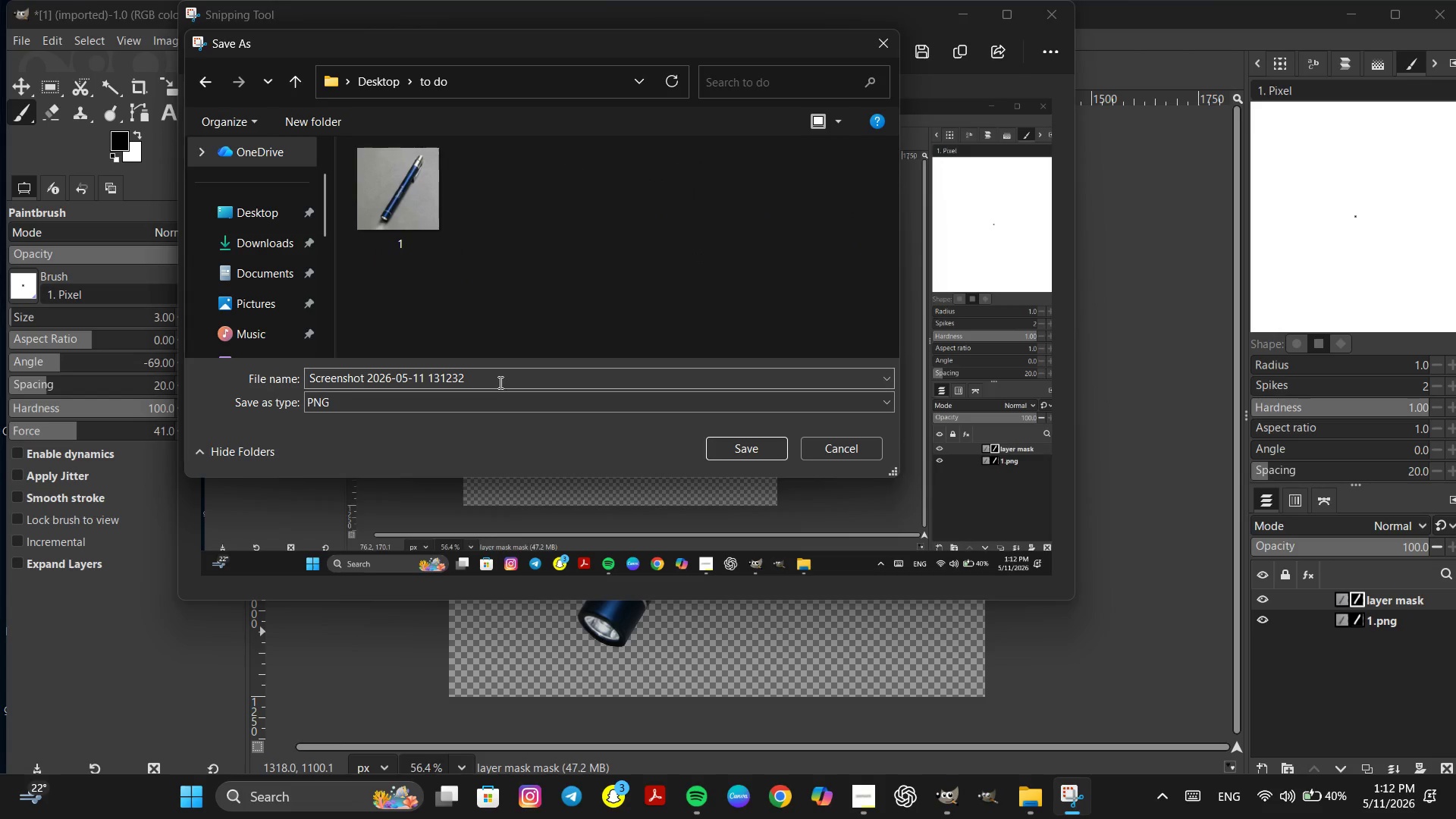 
left_click_drag(start_coordinate=[499, 382], to_coordinate=[382, 373])
 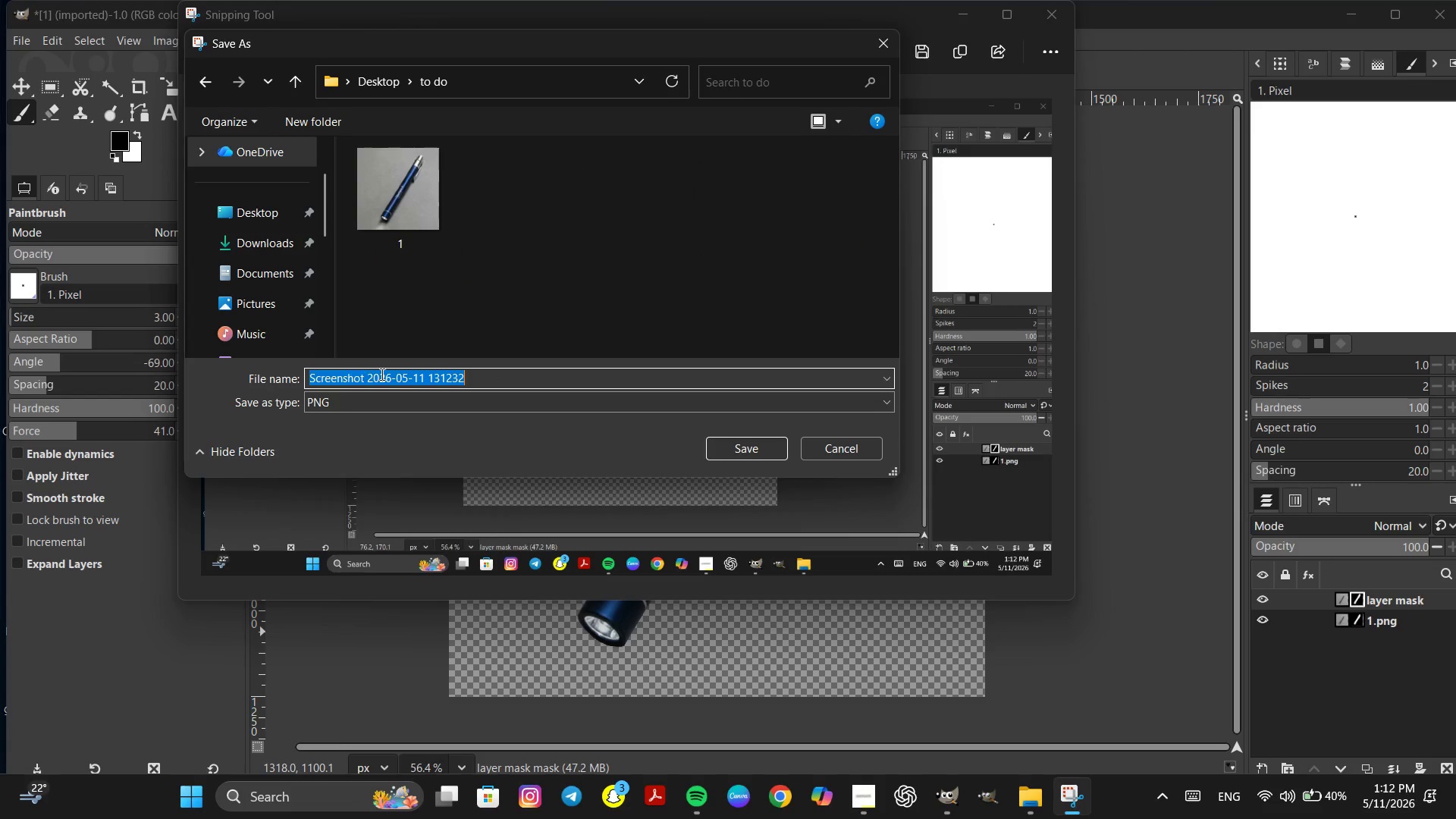 
left_click([381, 374])
 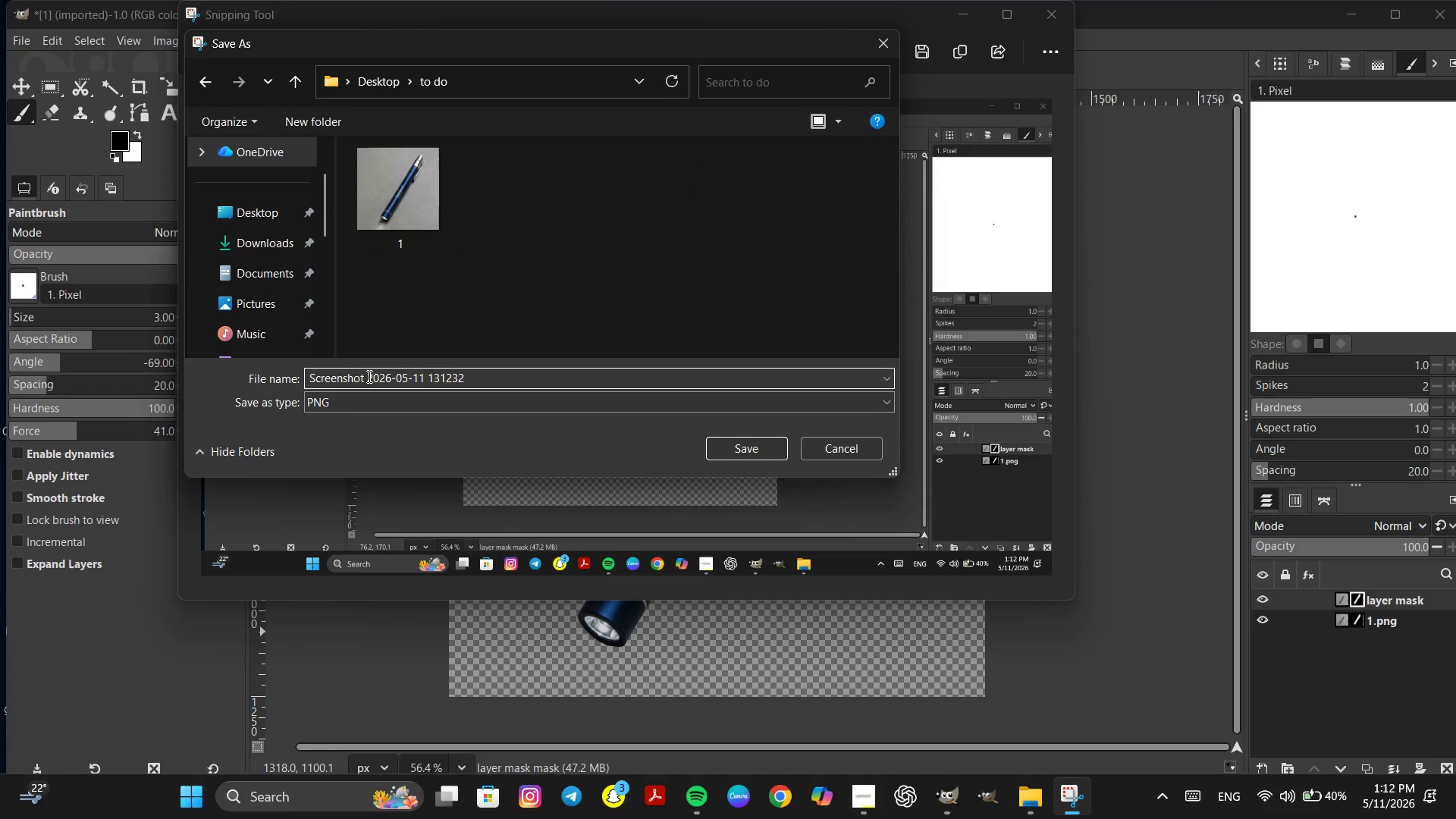 
left_click_drag(start_coordinate=[368, 376], to_coordinate=[559, 381])
 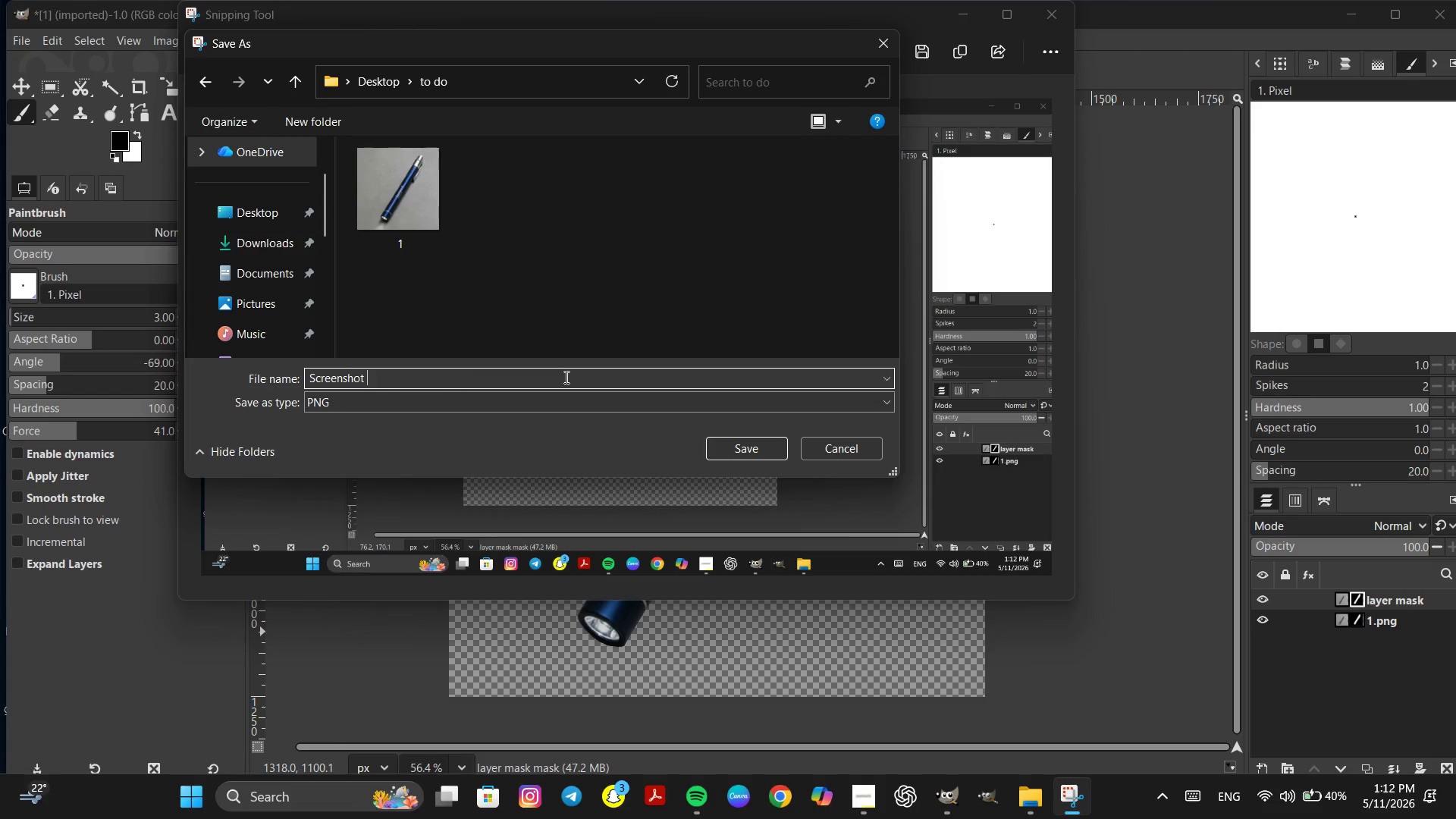 
key(Backspace)
 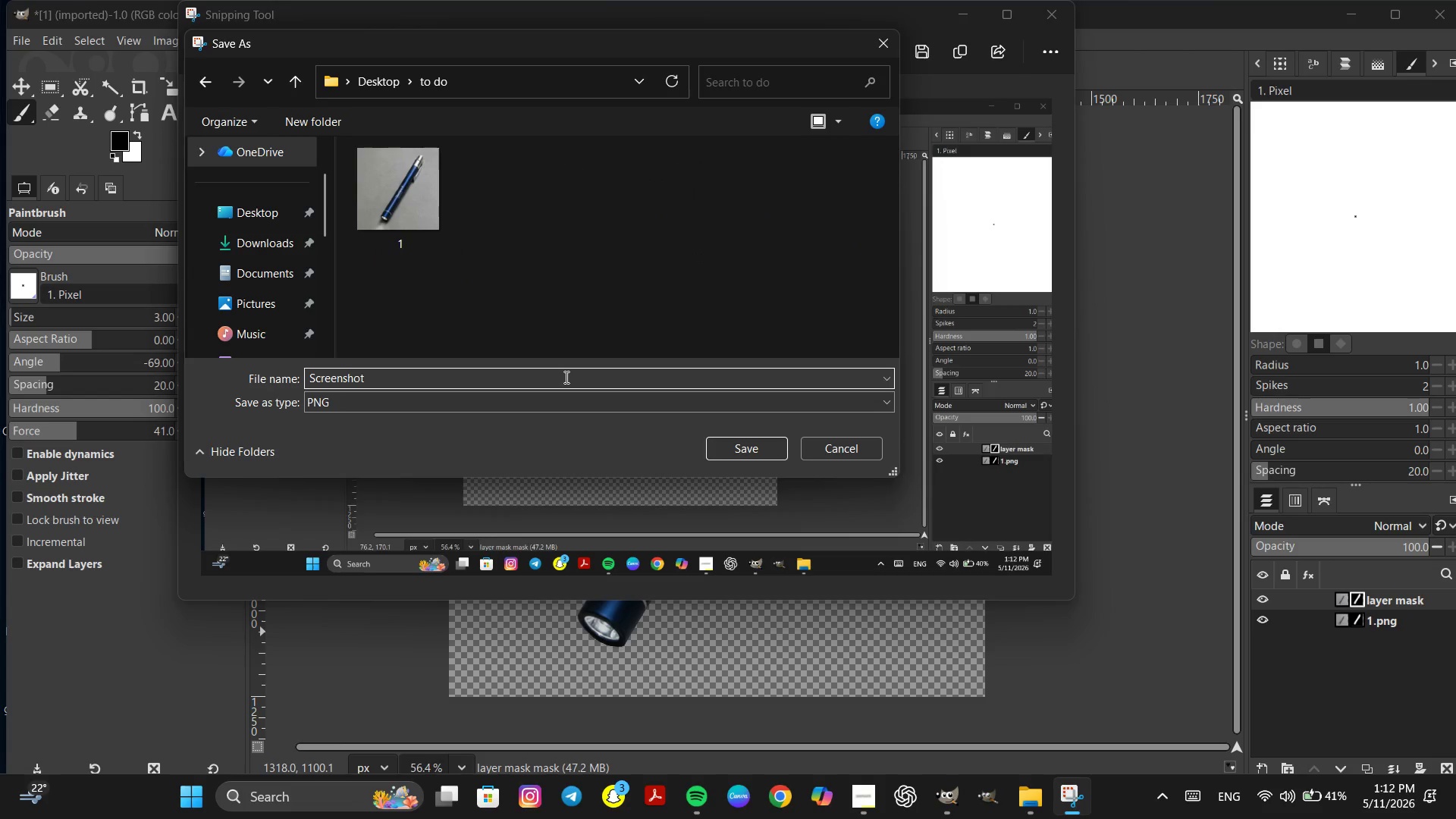 
key(1)
 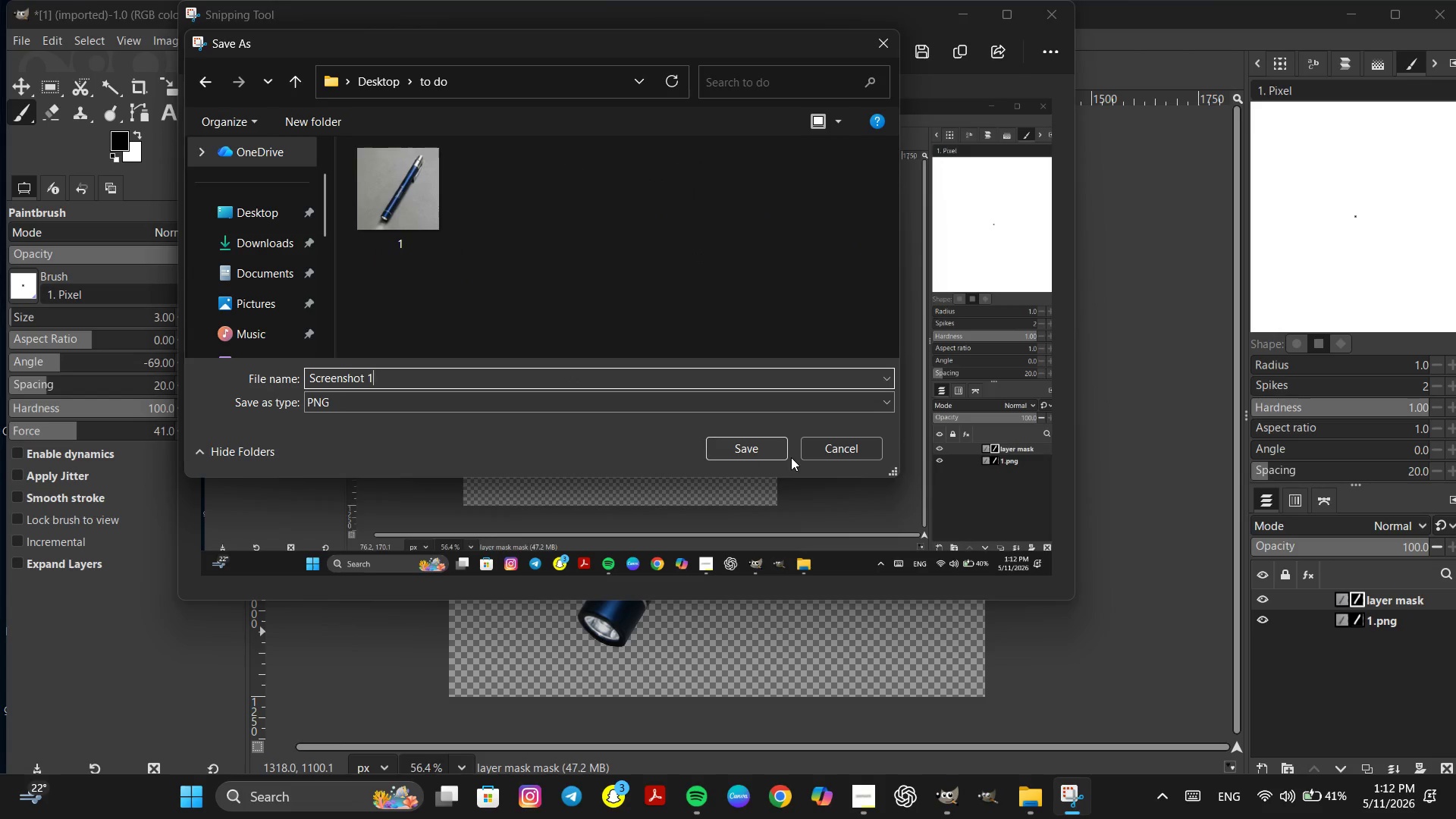 
left_click([748, 447])
 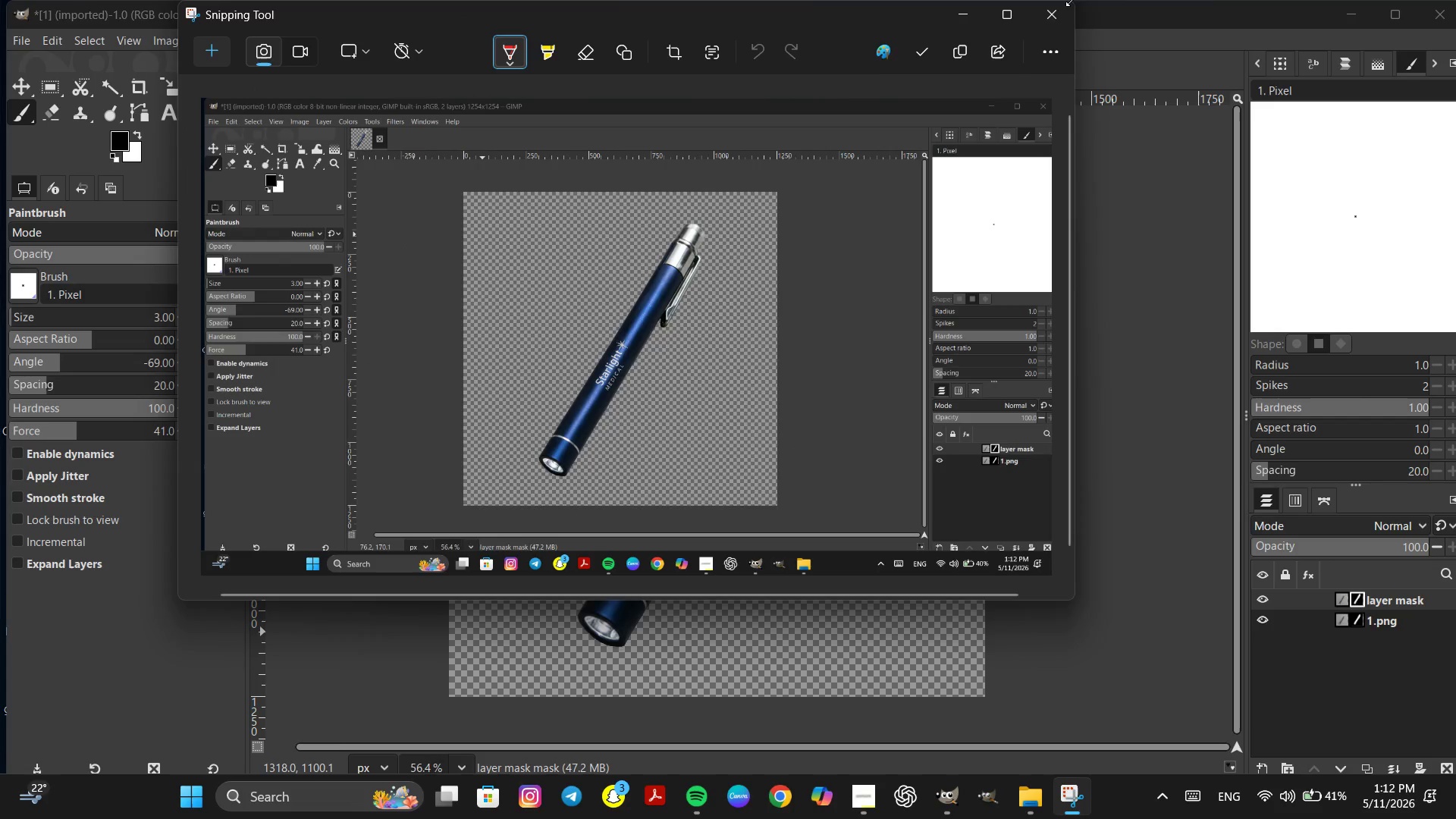 
left_click([1050, 13])
 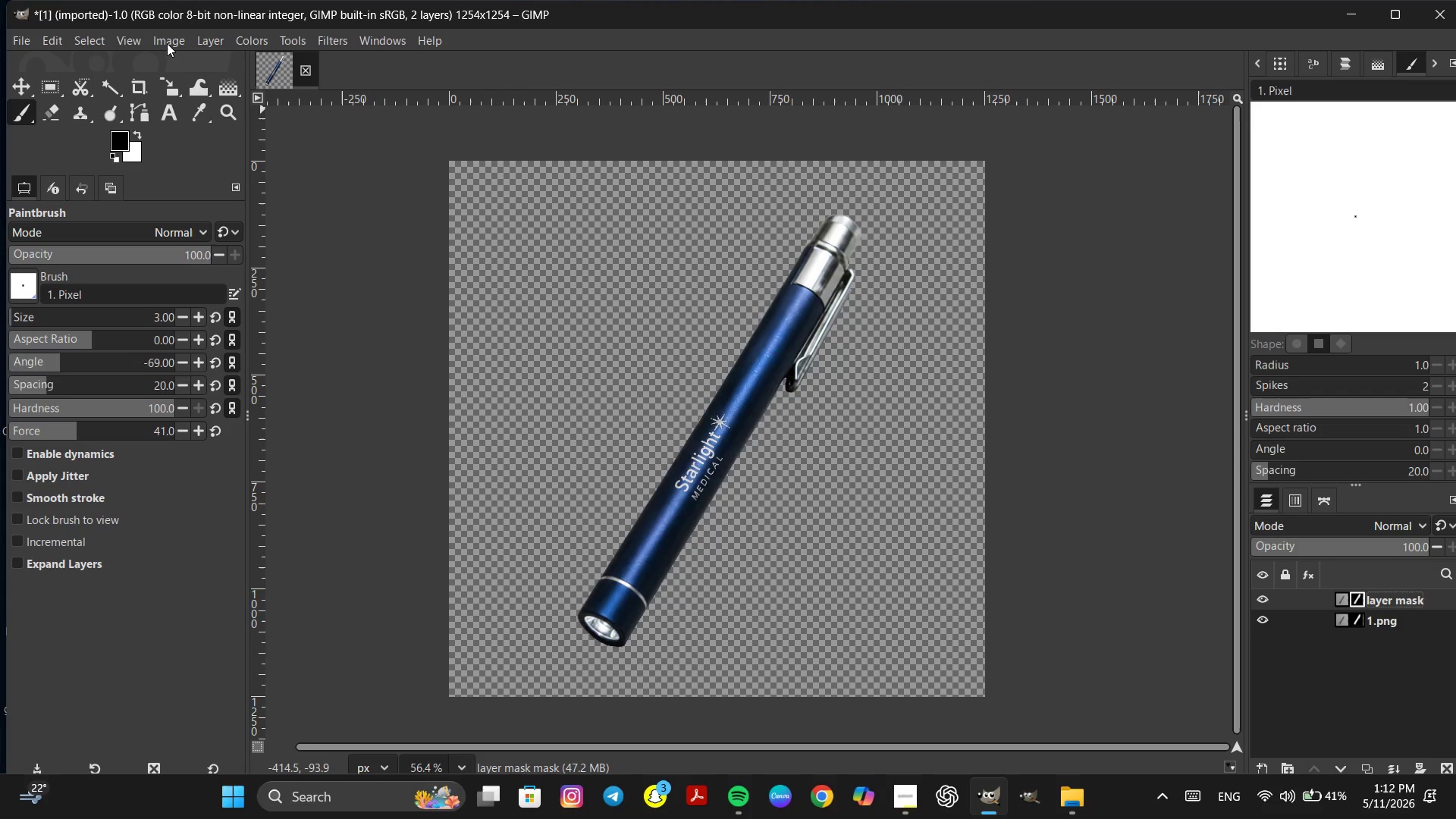 
left_click([167, 43])
 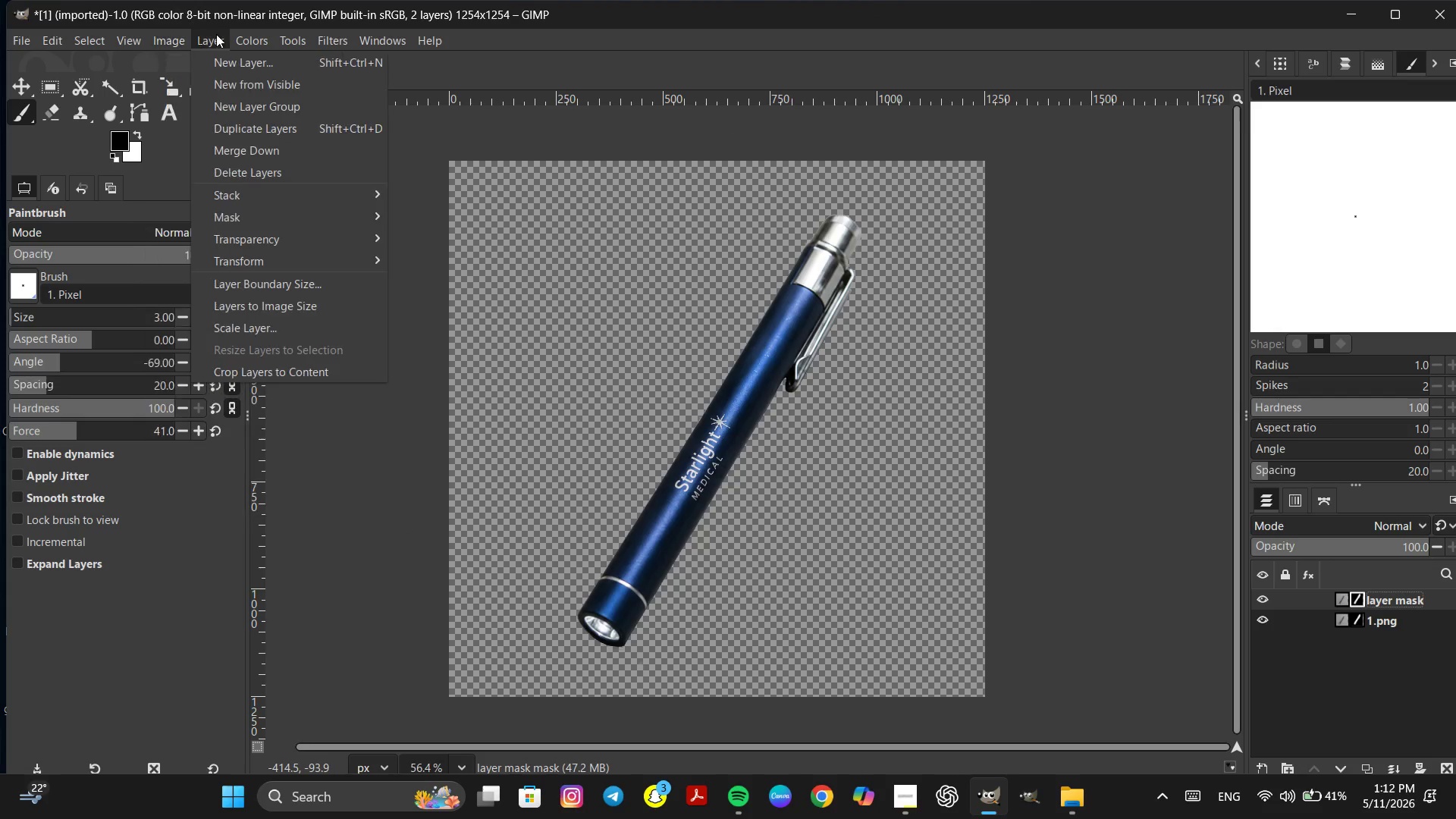 
mouse_move([168, 39])
 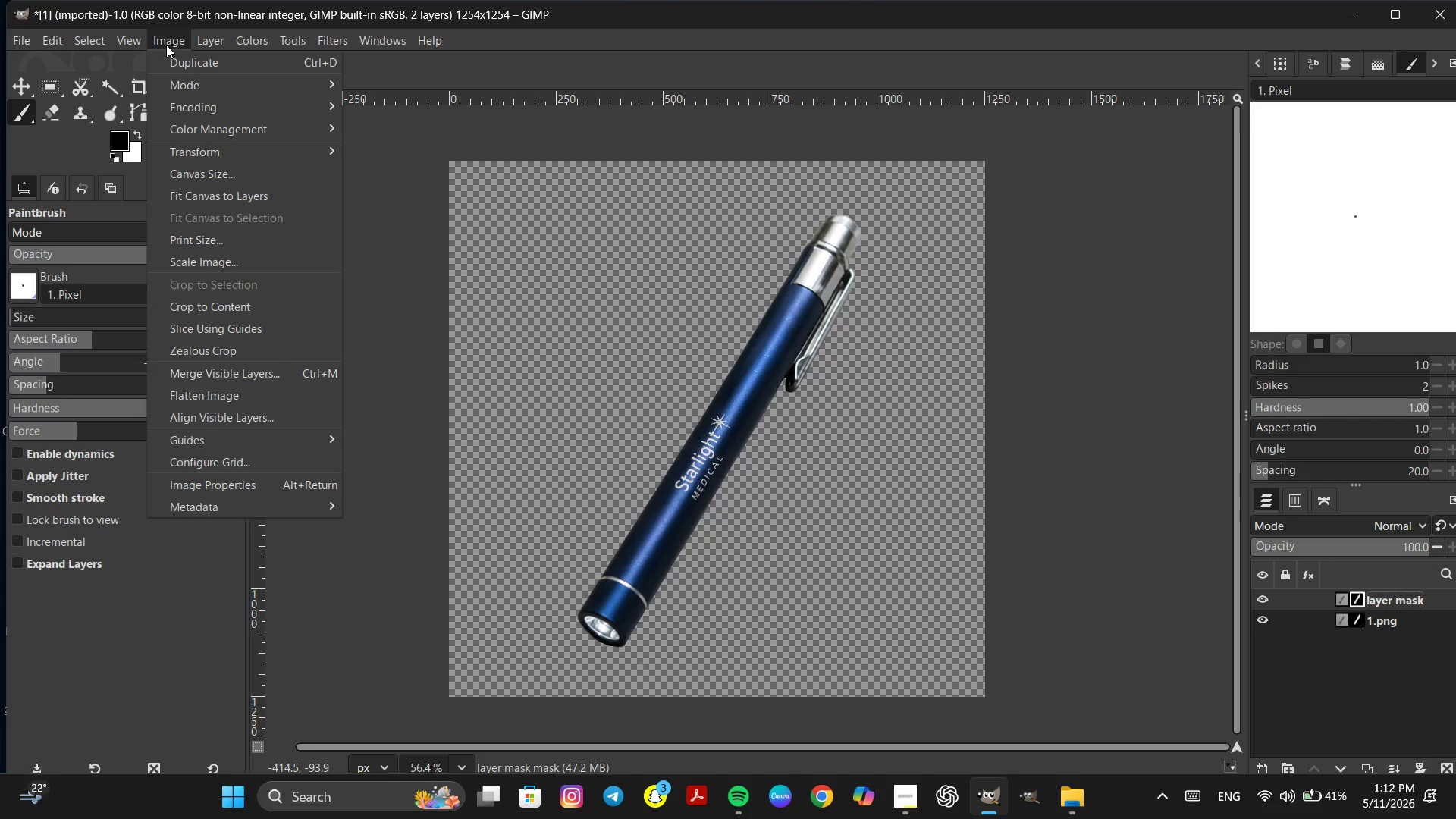 
left_click([218, 126])
 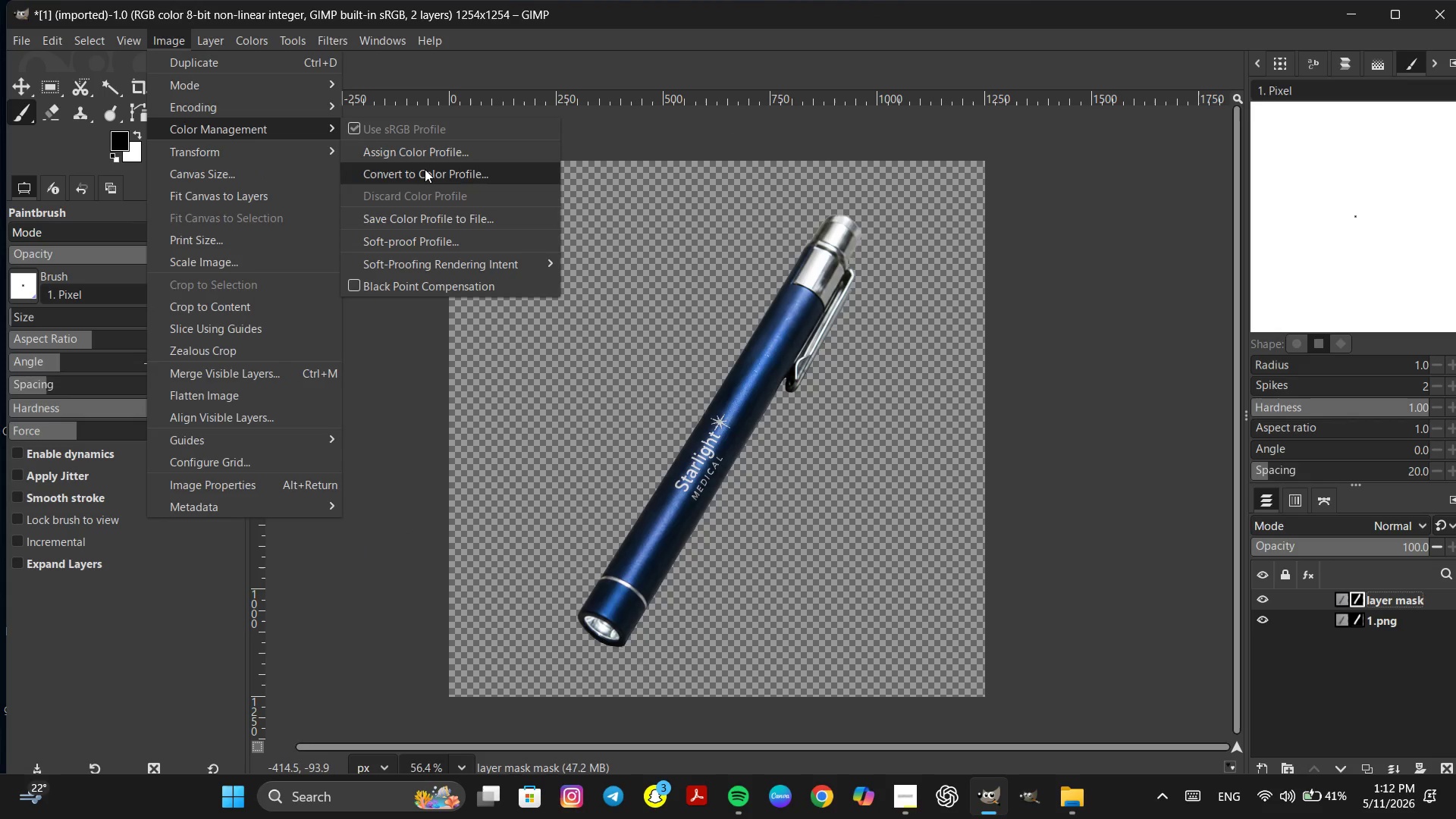 
left_click([425, 169])
 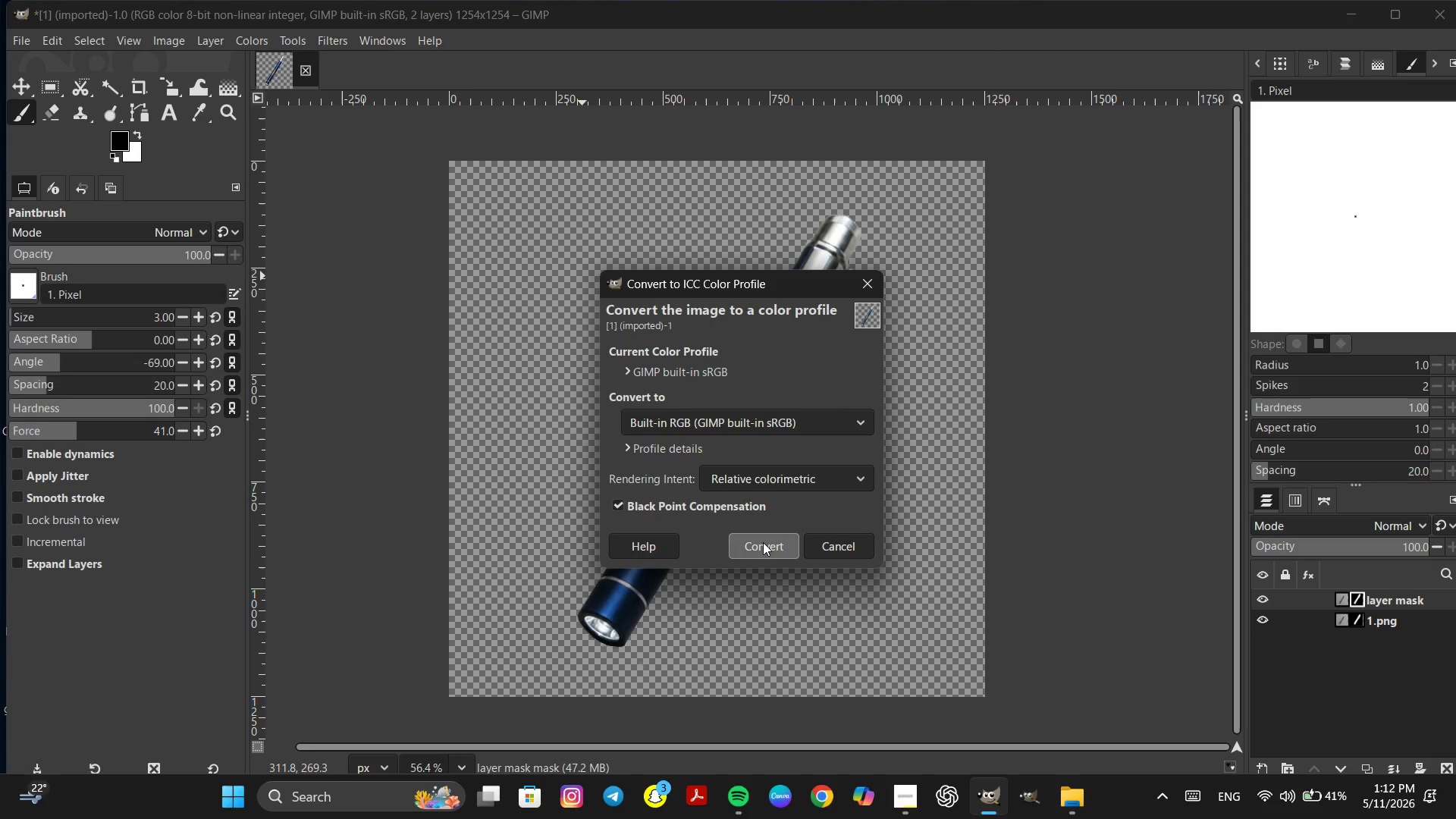 
left_click([763, 542])
 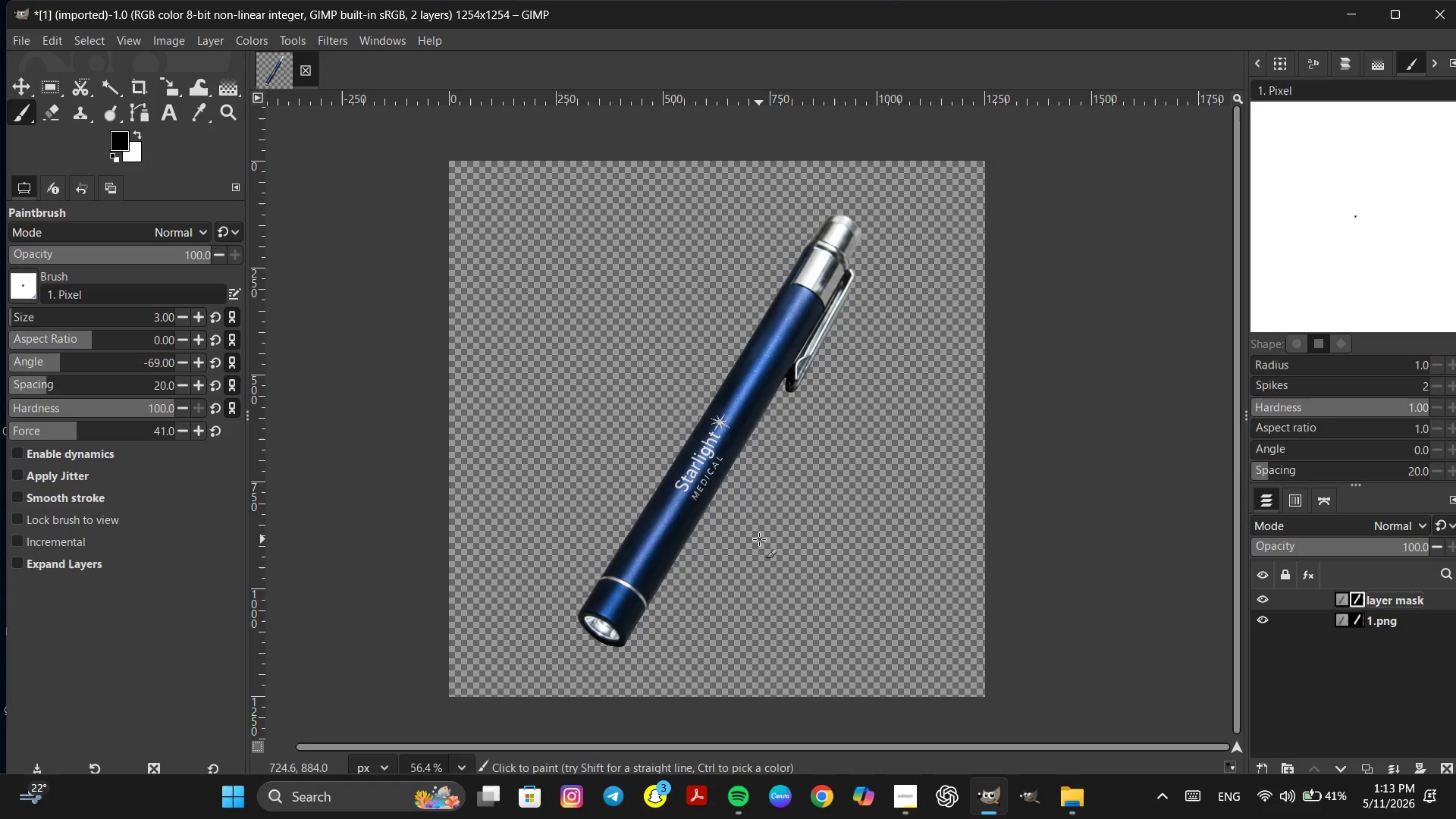 
wait(5.94)
 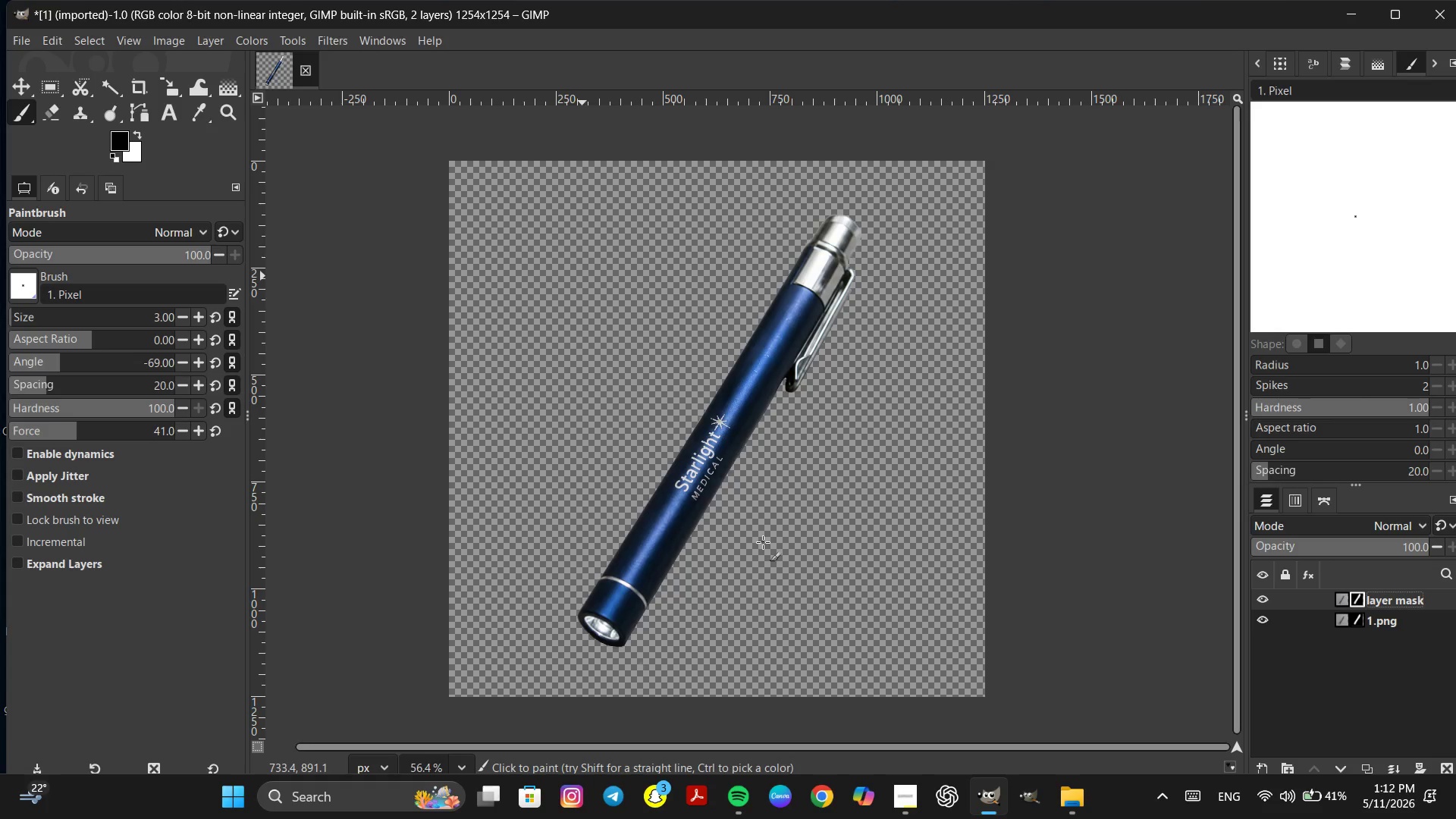 
key(Control+Z)
 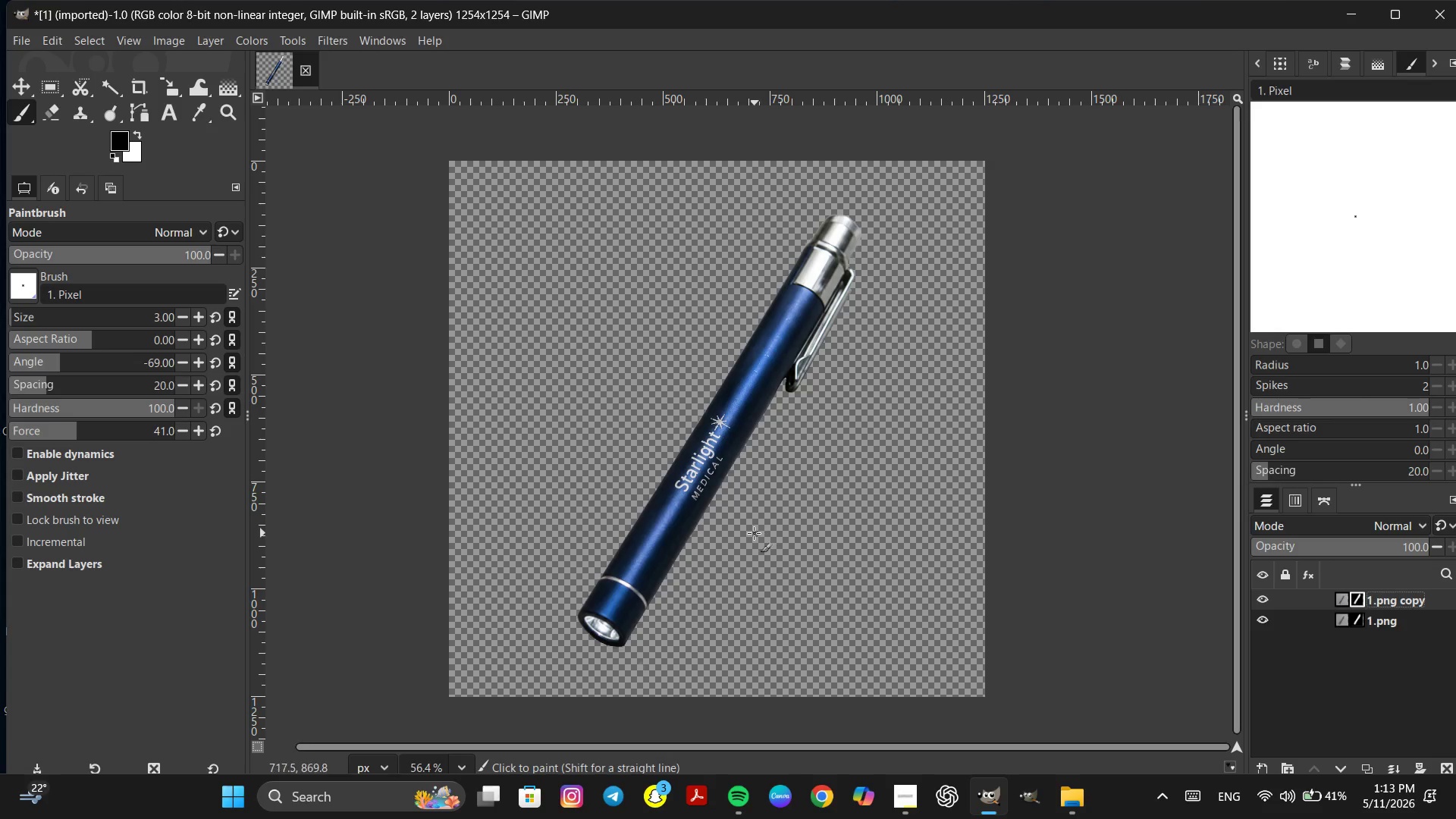 
key(Control+Z)
 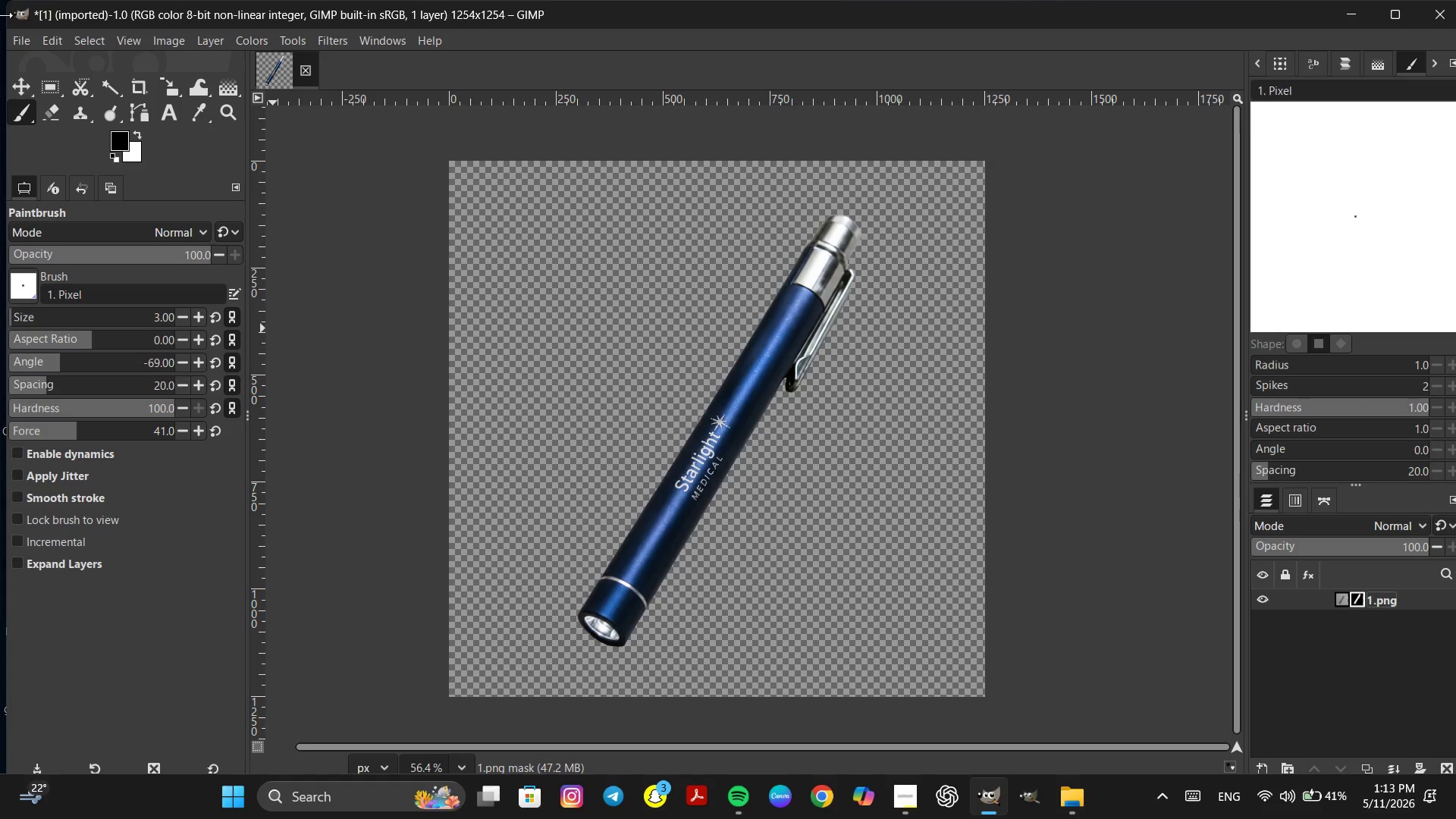 
left_click([15, 39])
 